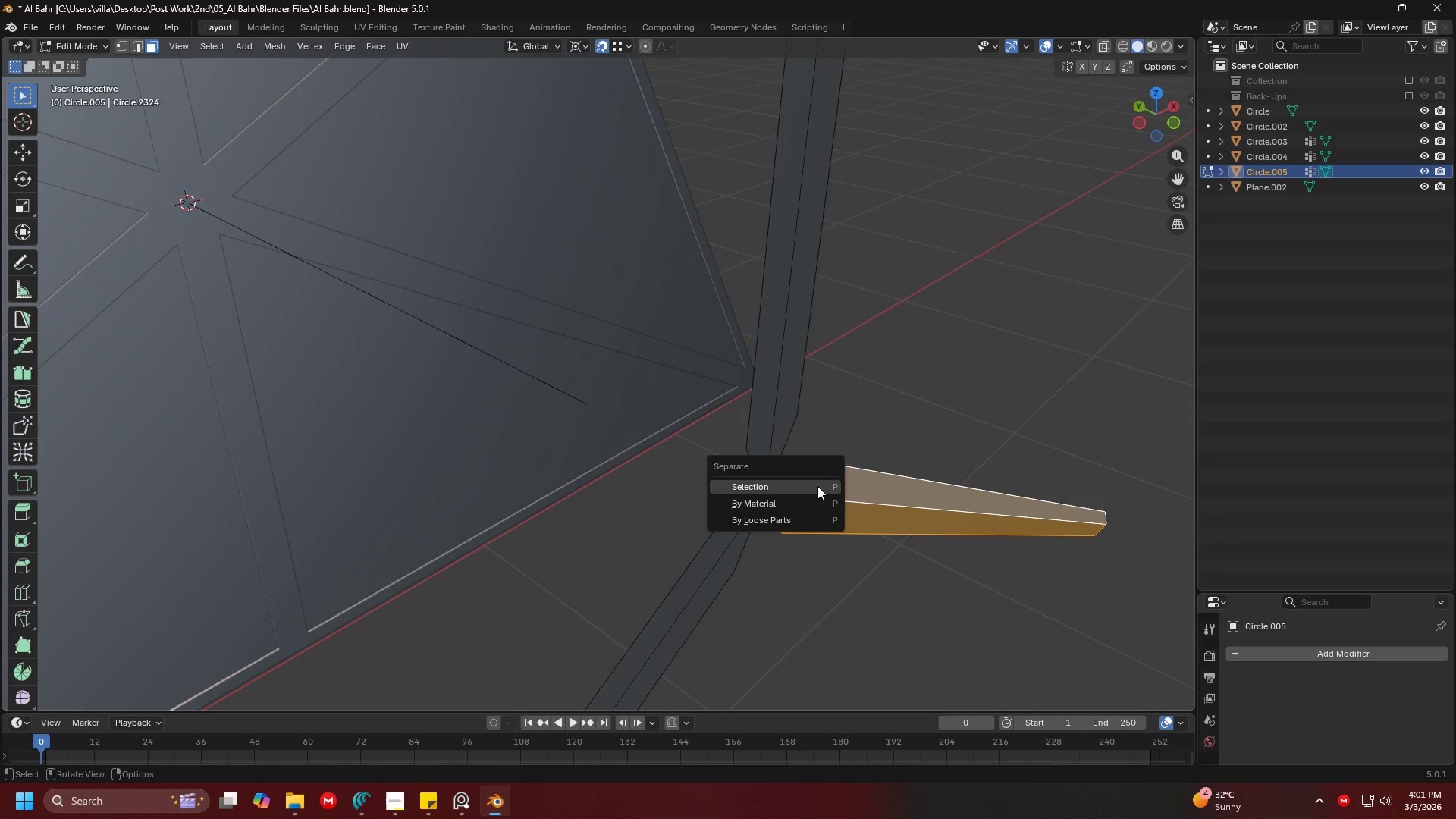 
left_click([817, 486])
 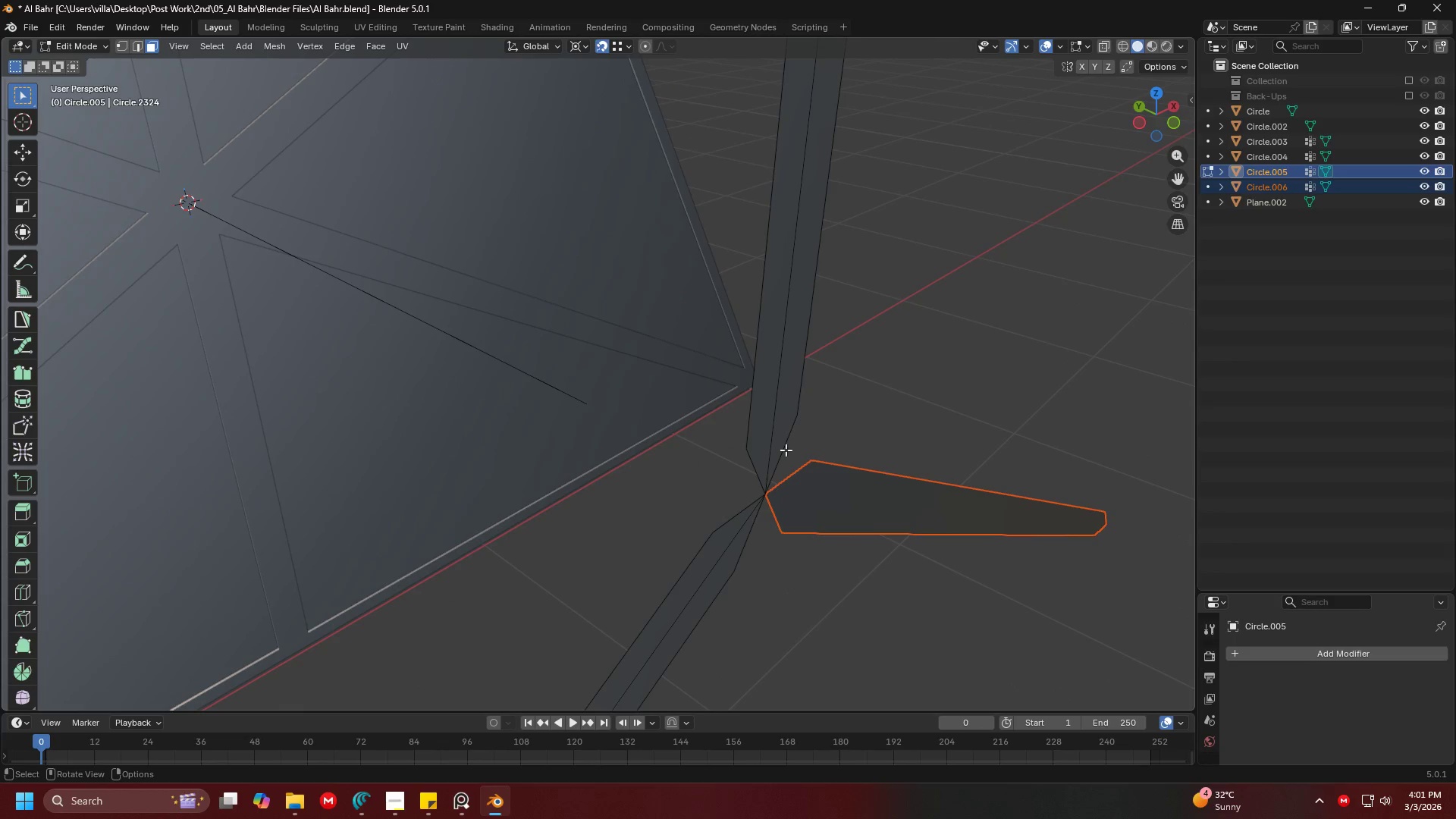 
double_click([779, 441])
 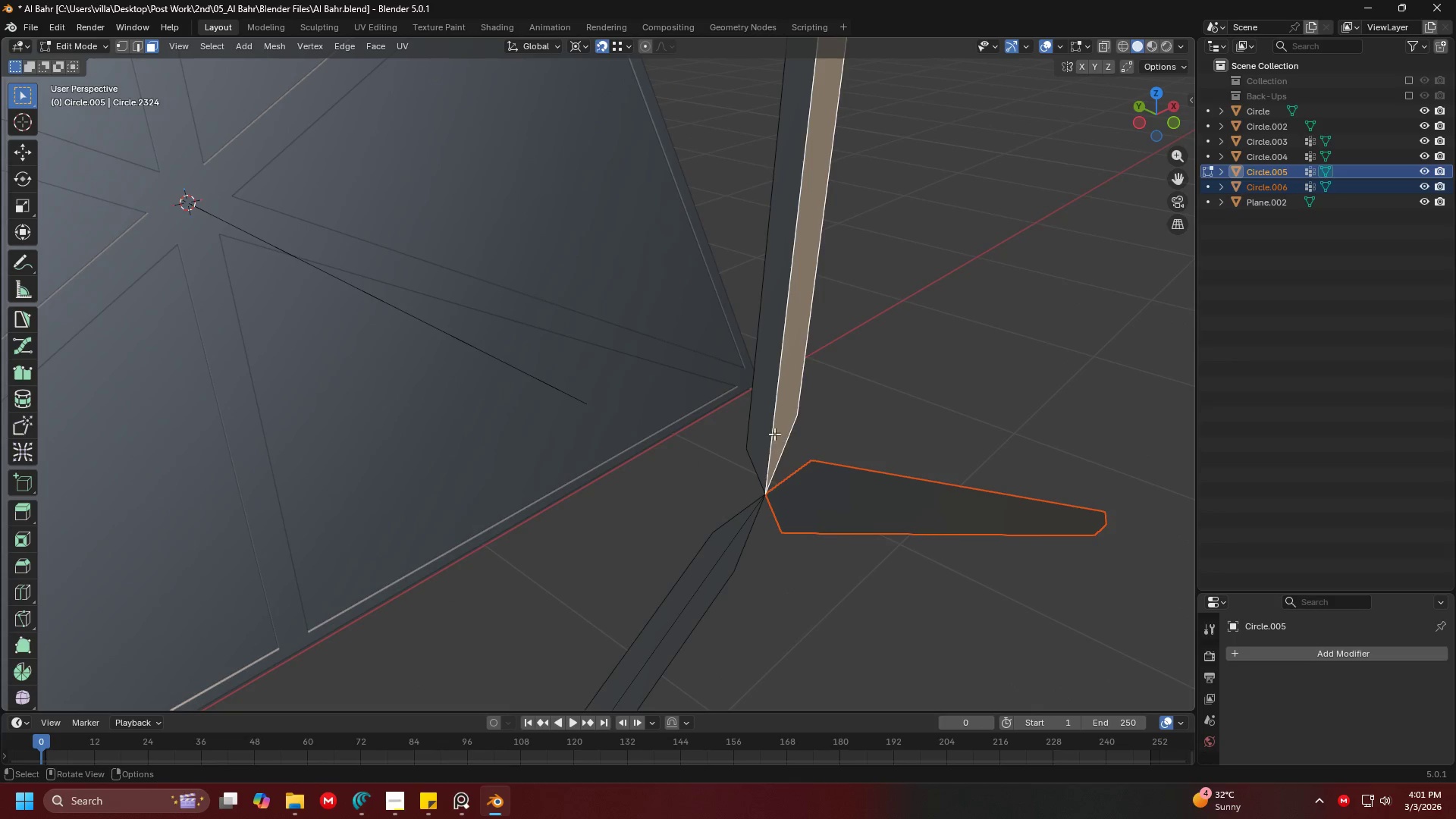 
hold_key(key=ShiftLeft, duration=0.41)
triple_click([767, 422])
 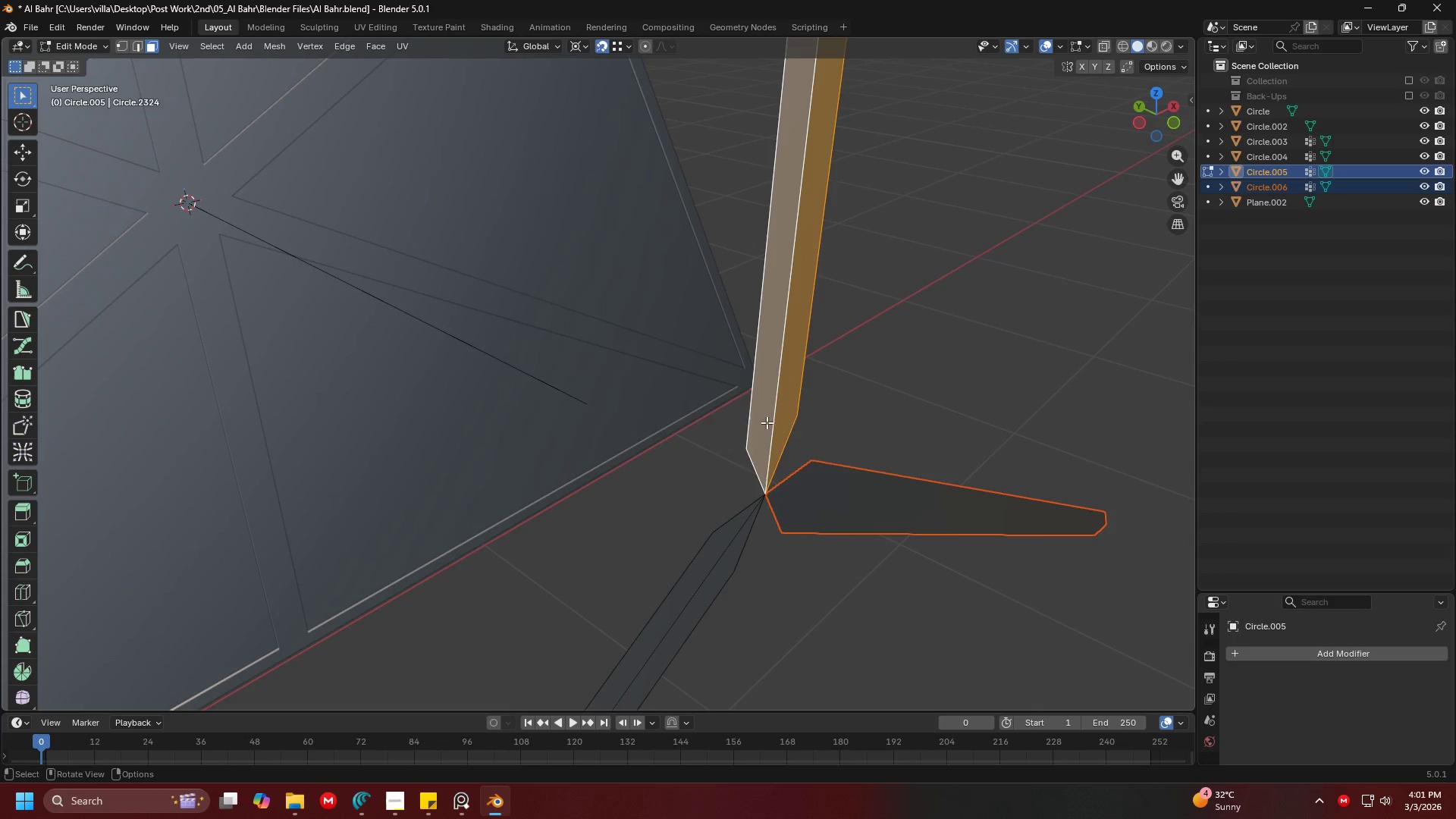 
key(P)
 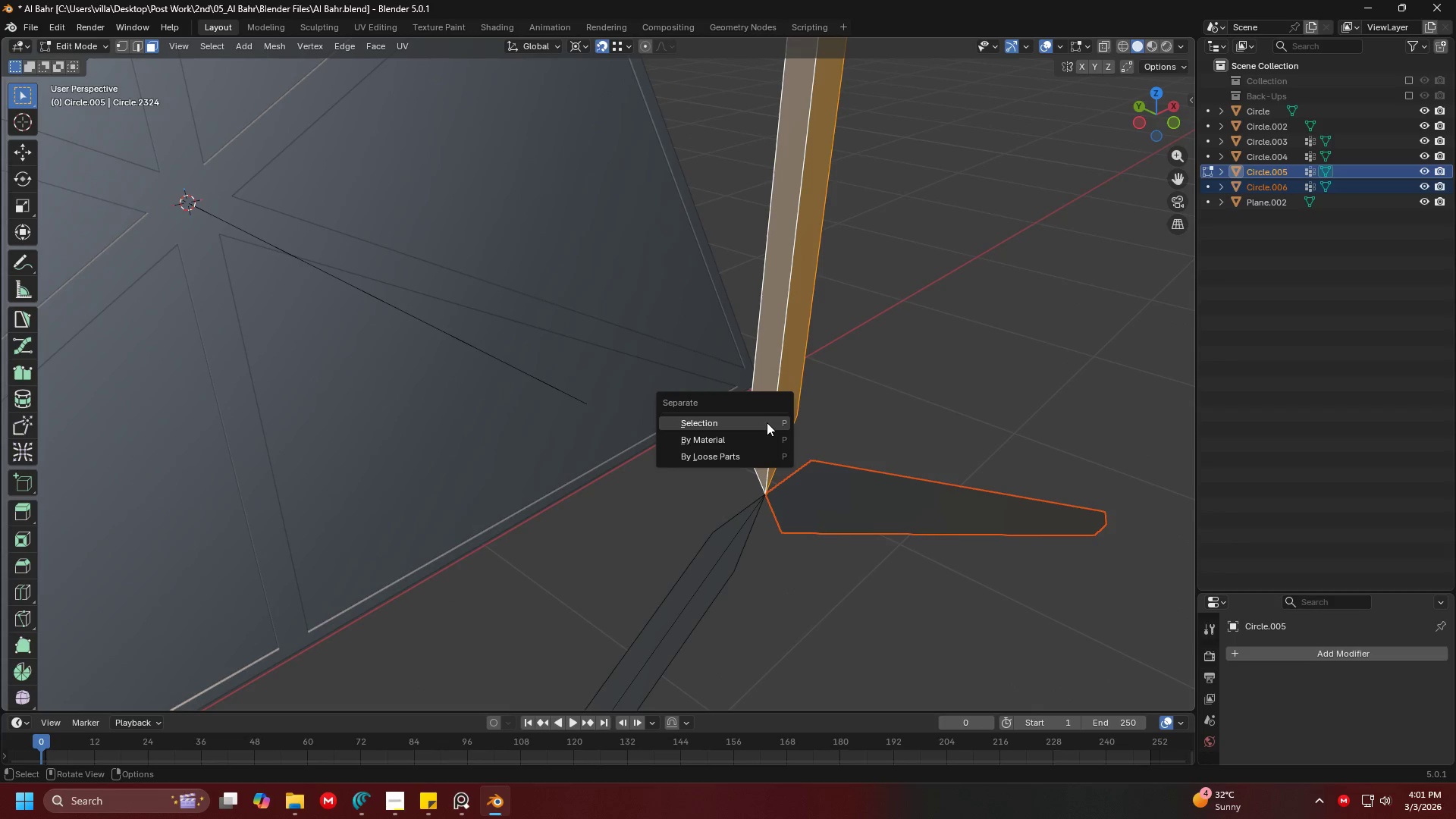 
left_click([767, 422])
 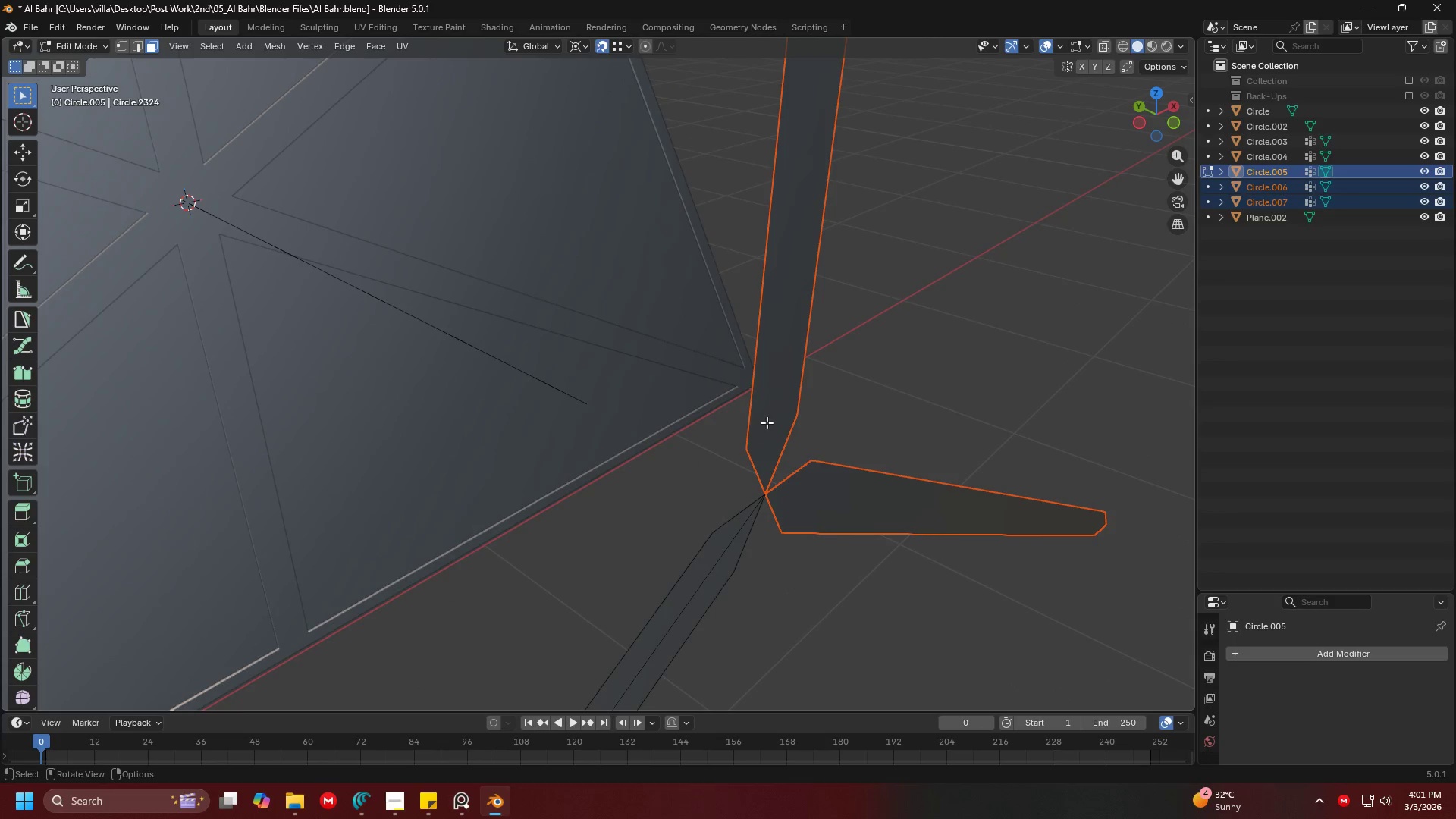 
key(Tab)
 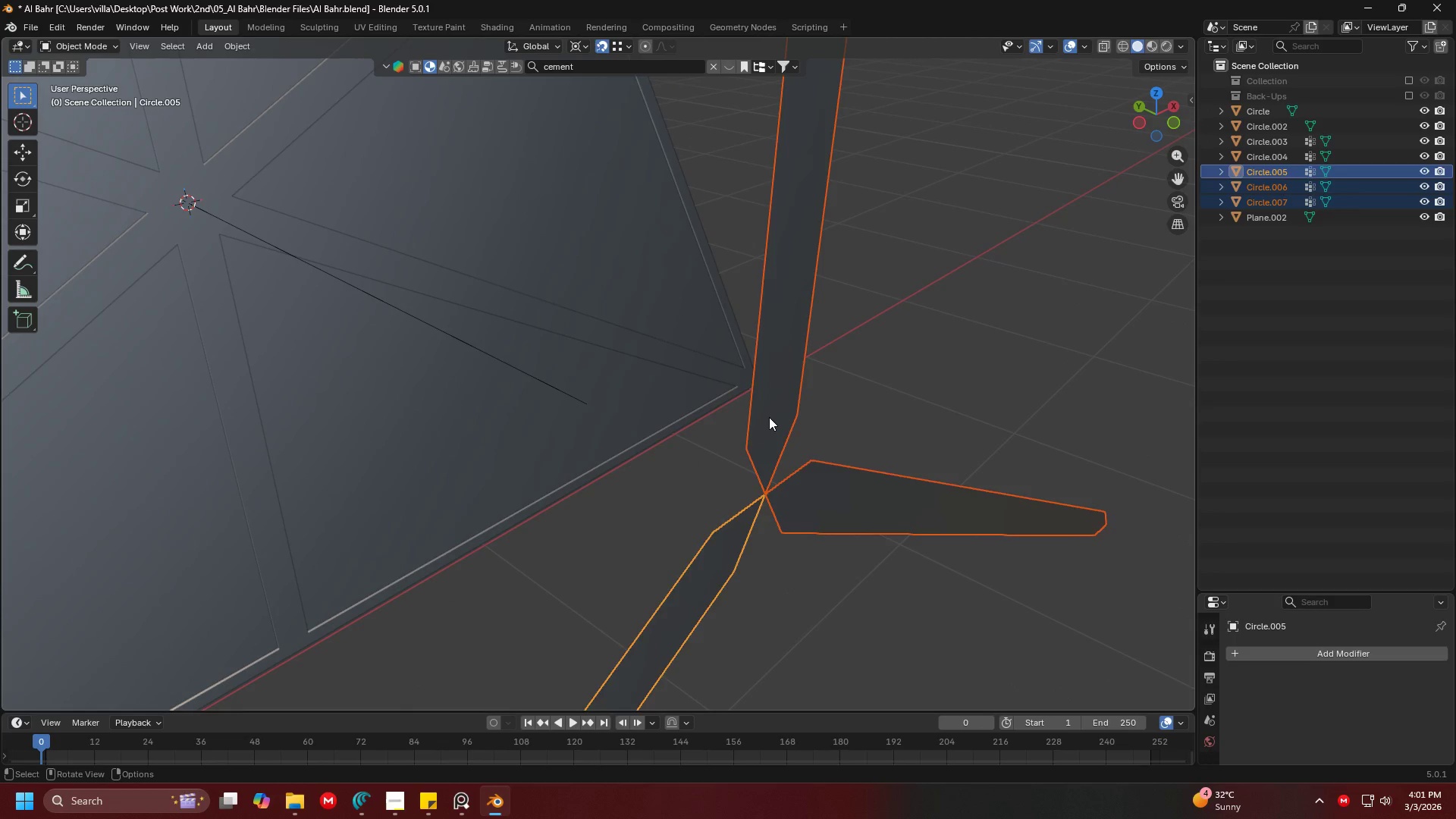 
left_click([769, 417])
 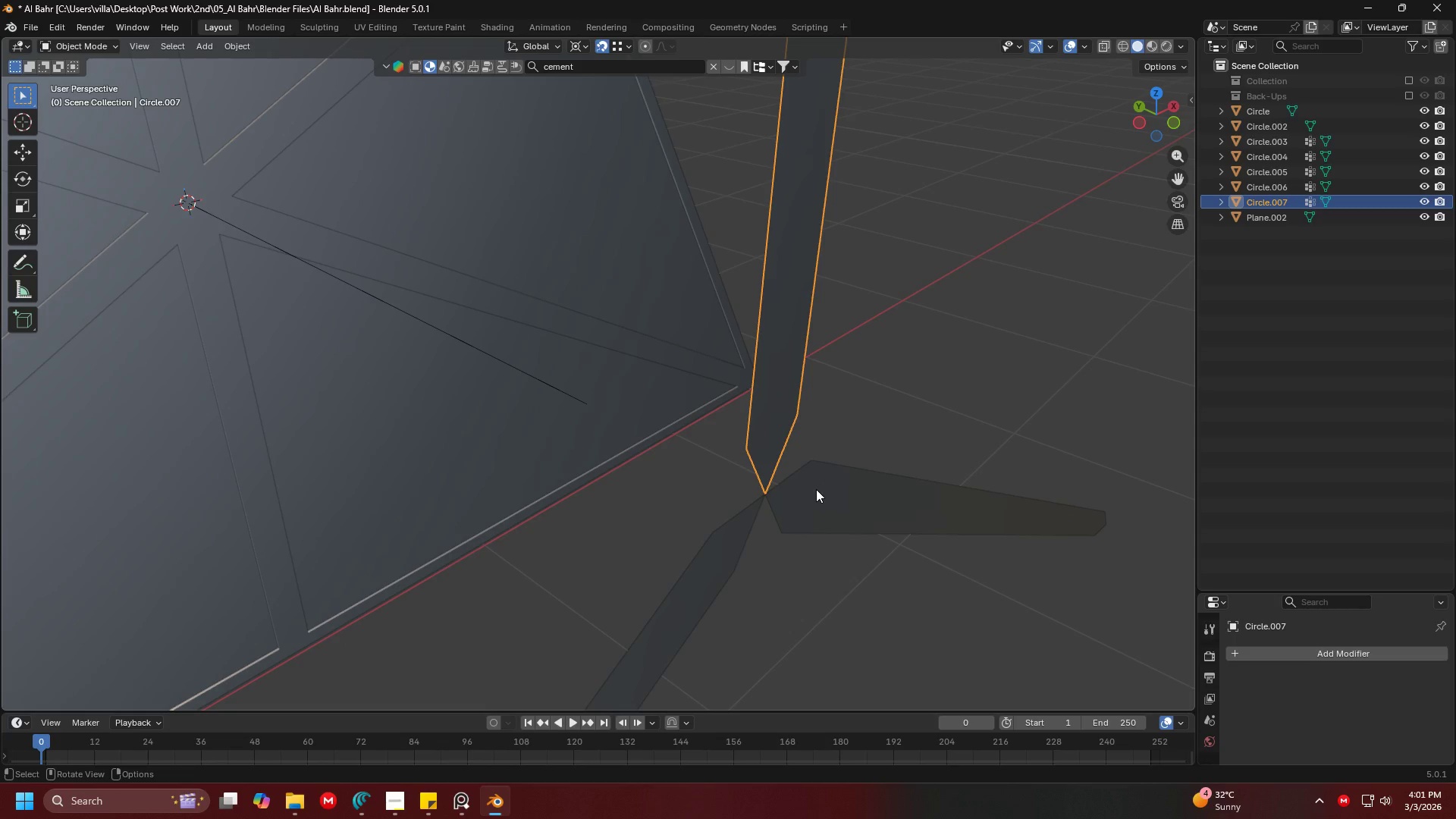 
hold_key(key=ShiftLeft, duration=0.61)
 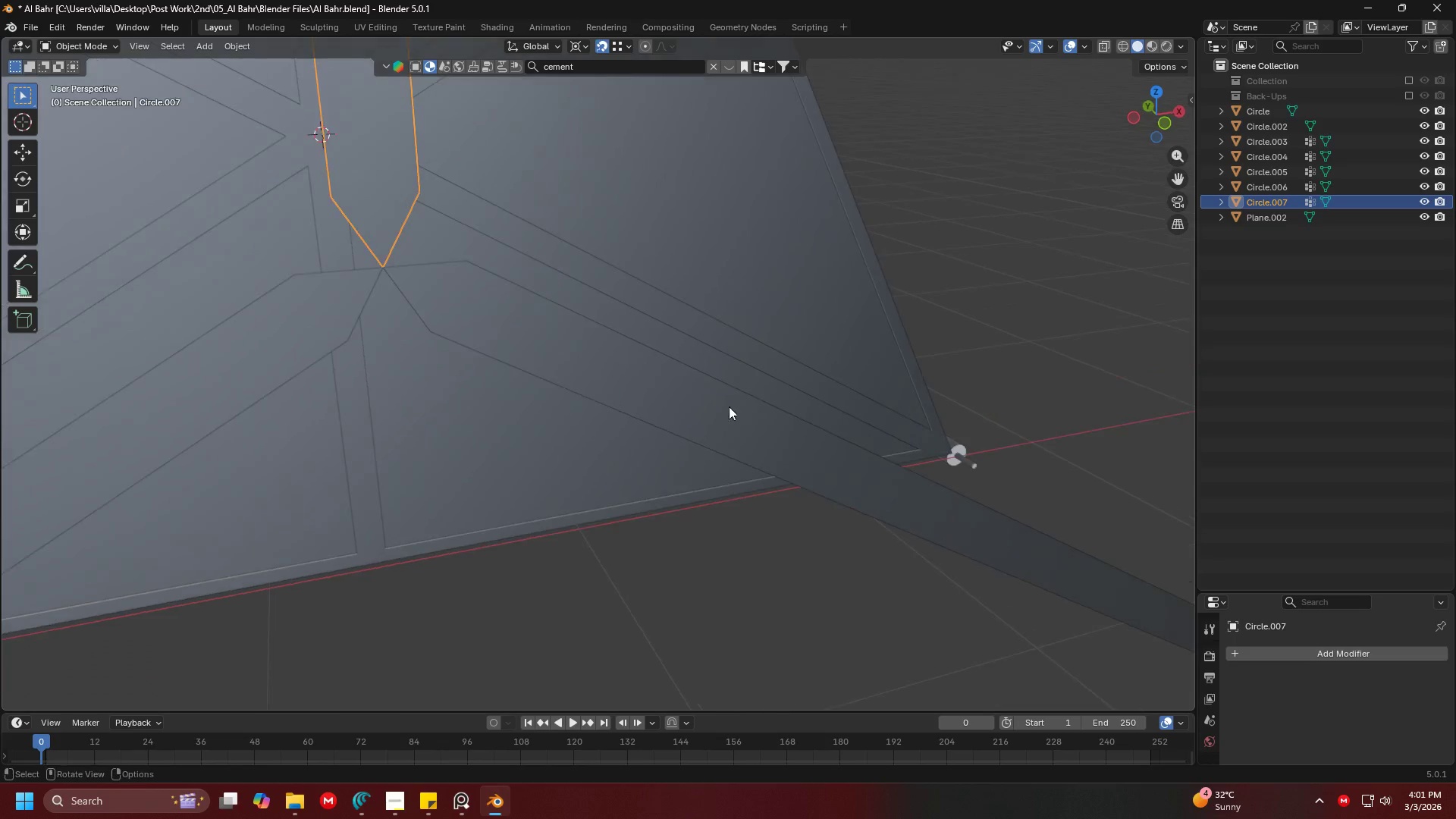 
left_click([665, 395])
 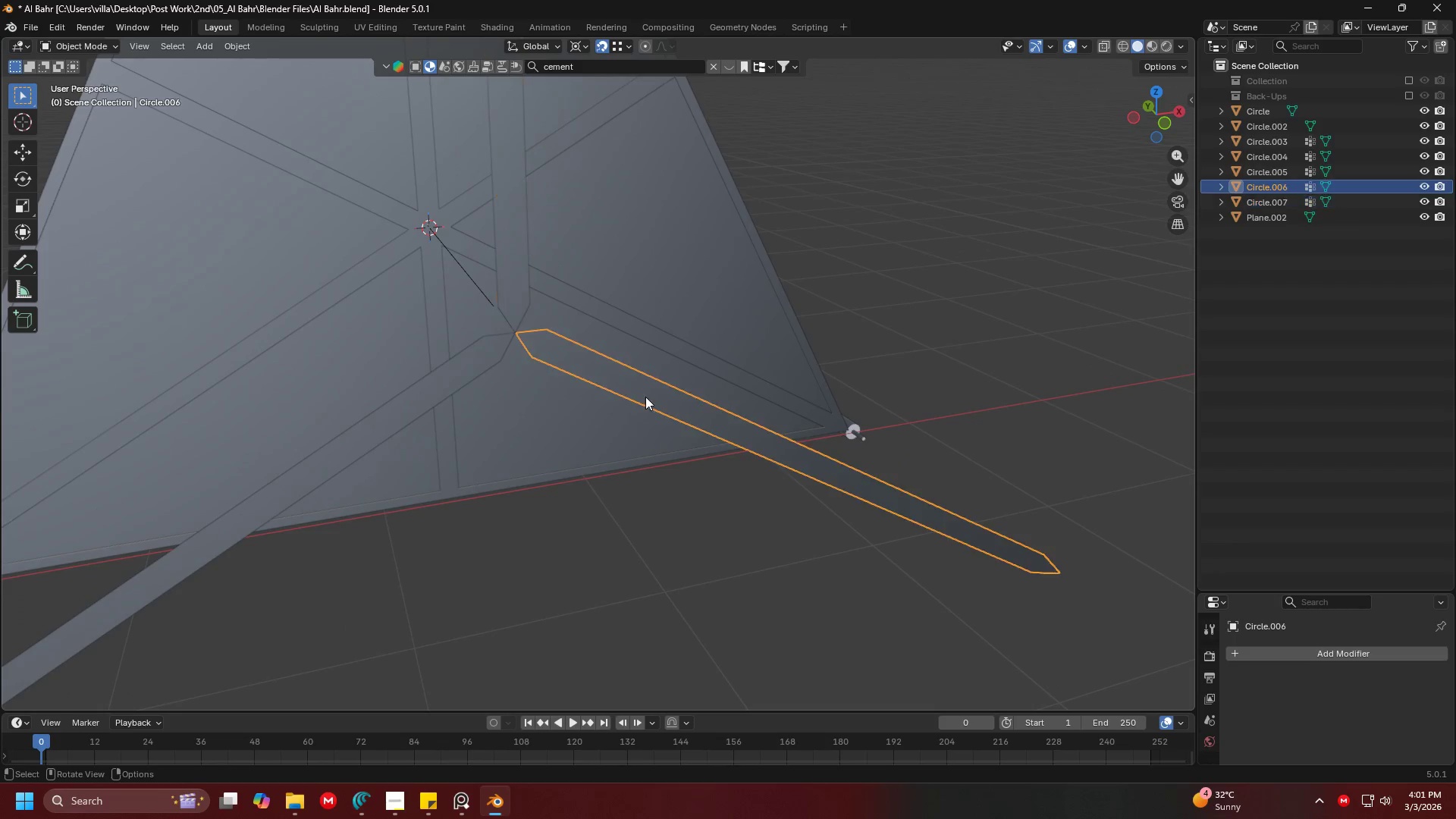 
hold_key(key=ShiftLeft, duration=1.5)
 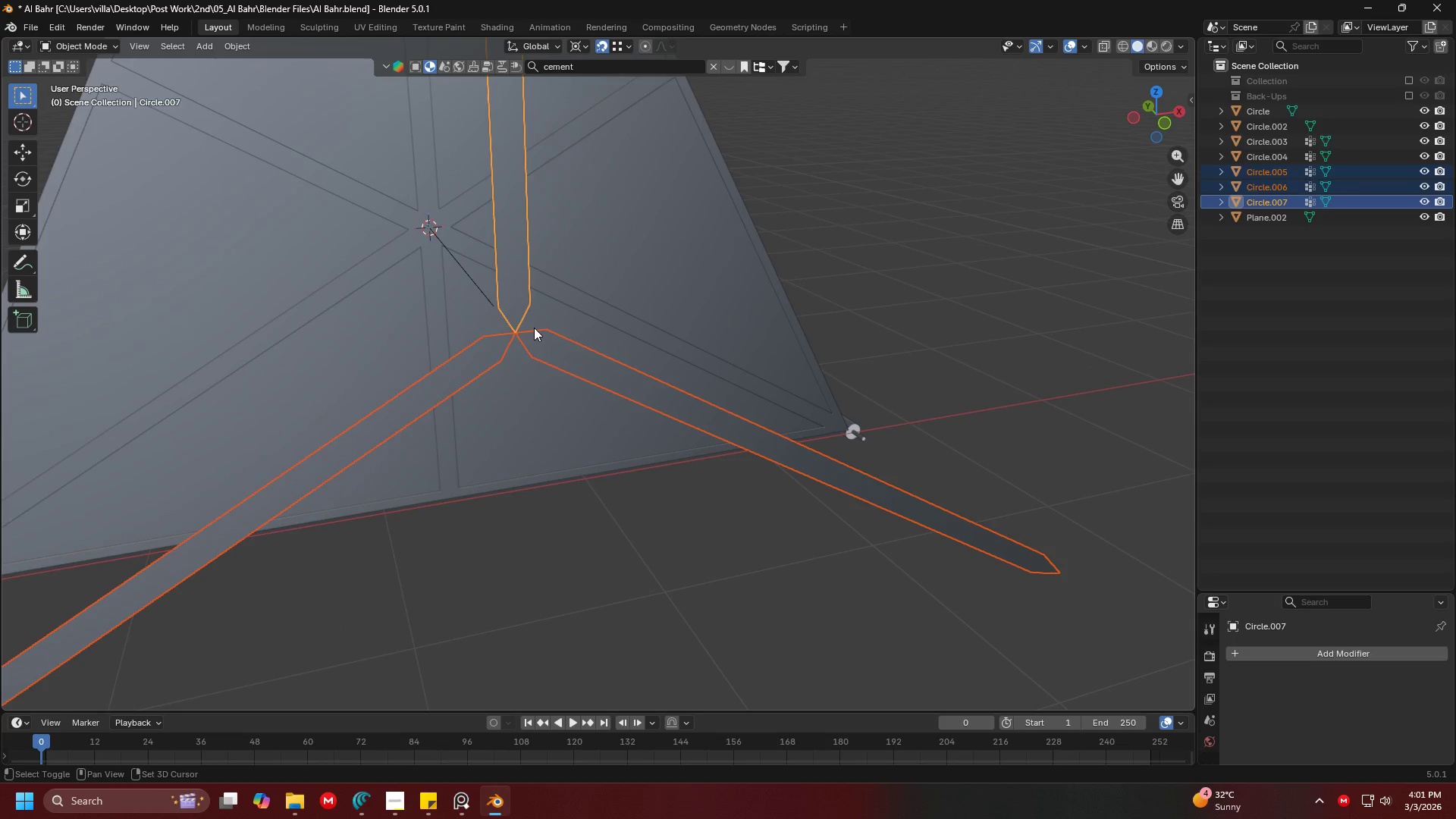 
scroll: coordinate [661, 394], scroll_direction: down, amount: 3.0
 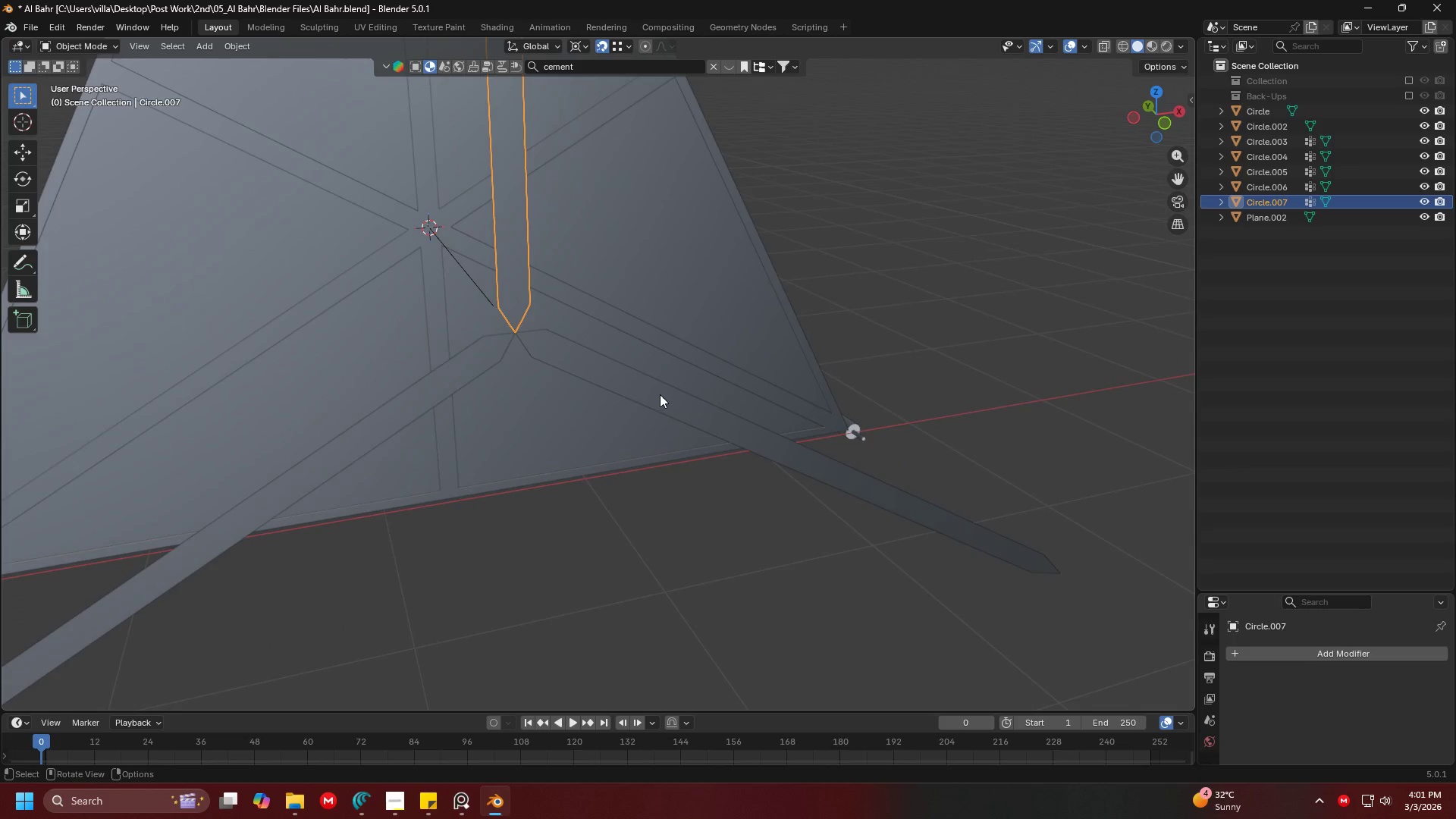 
left_click([433, 385])
 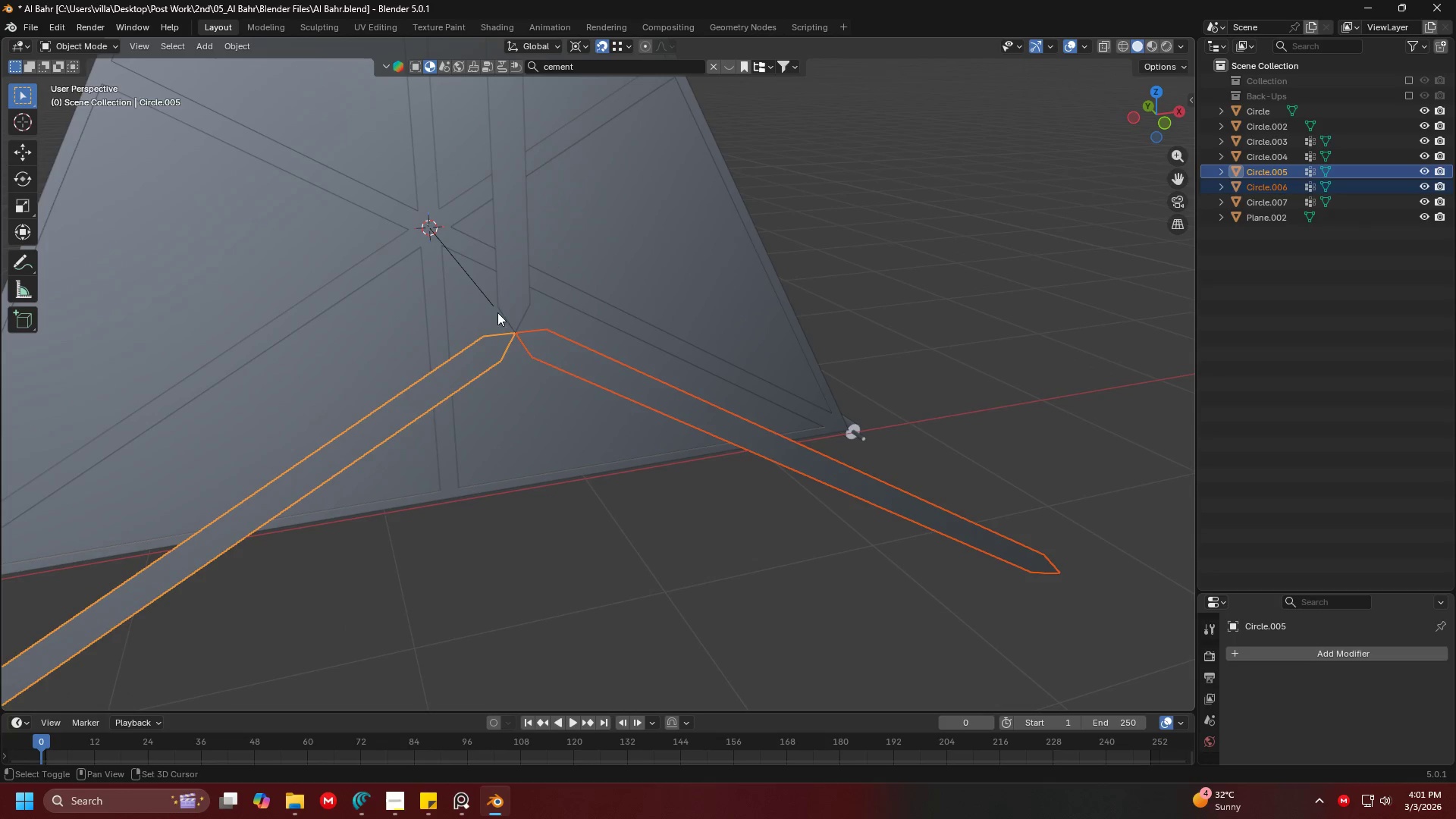 
double_click([504, 303])
 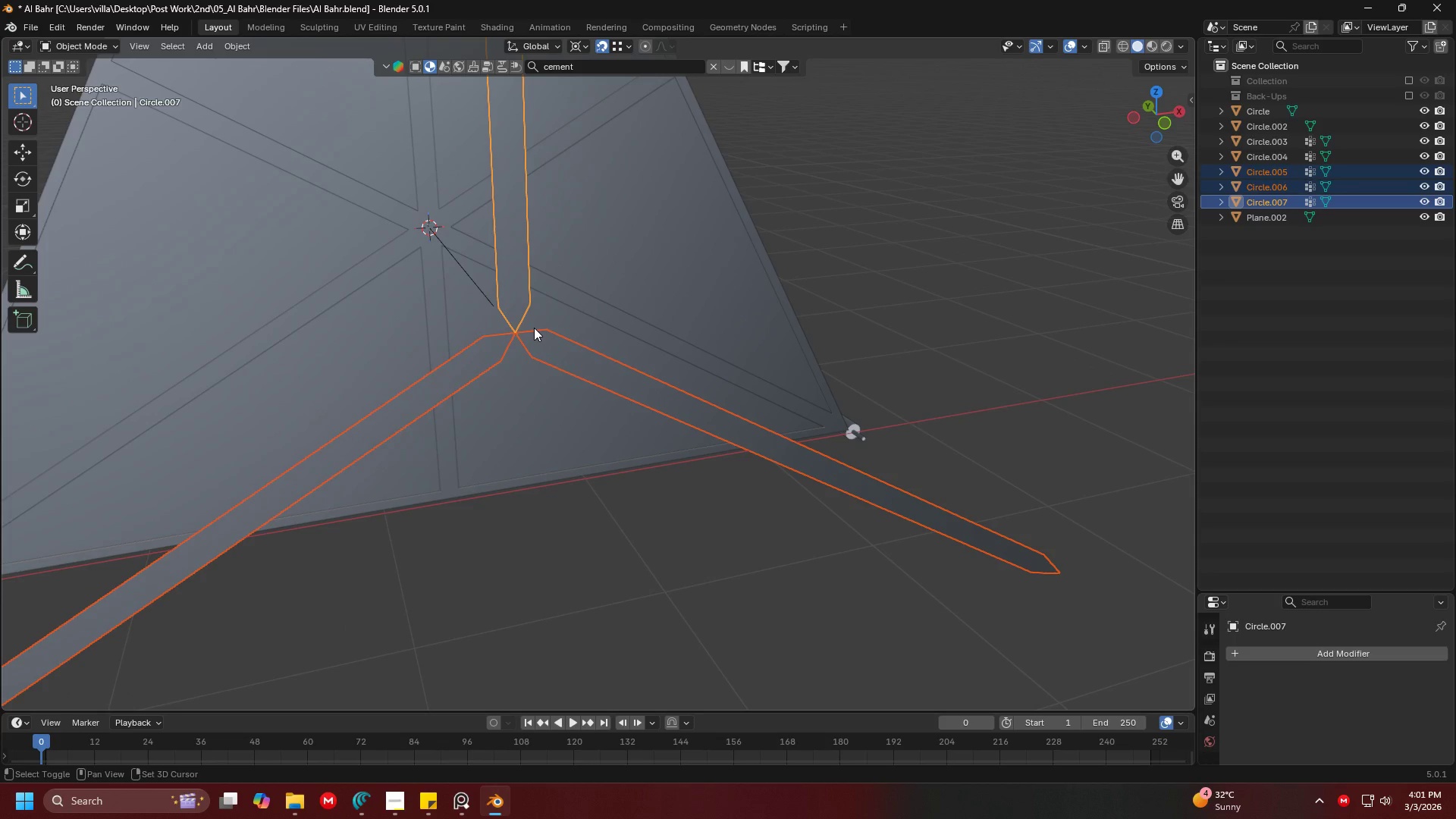 
key(Shift+H)
 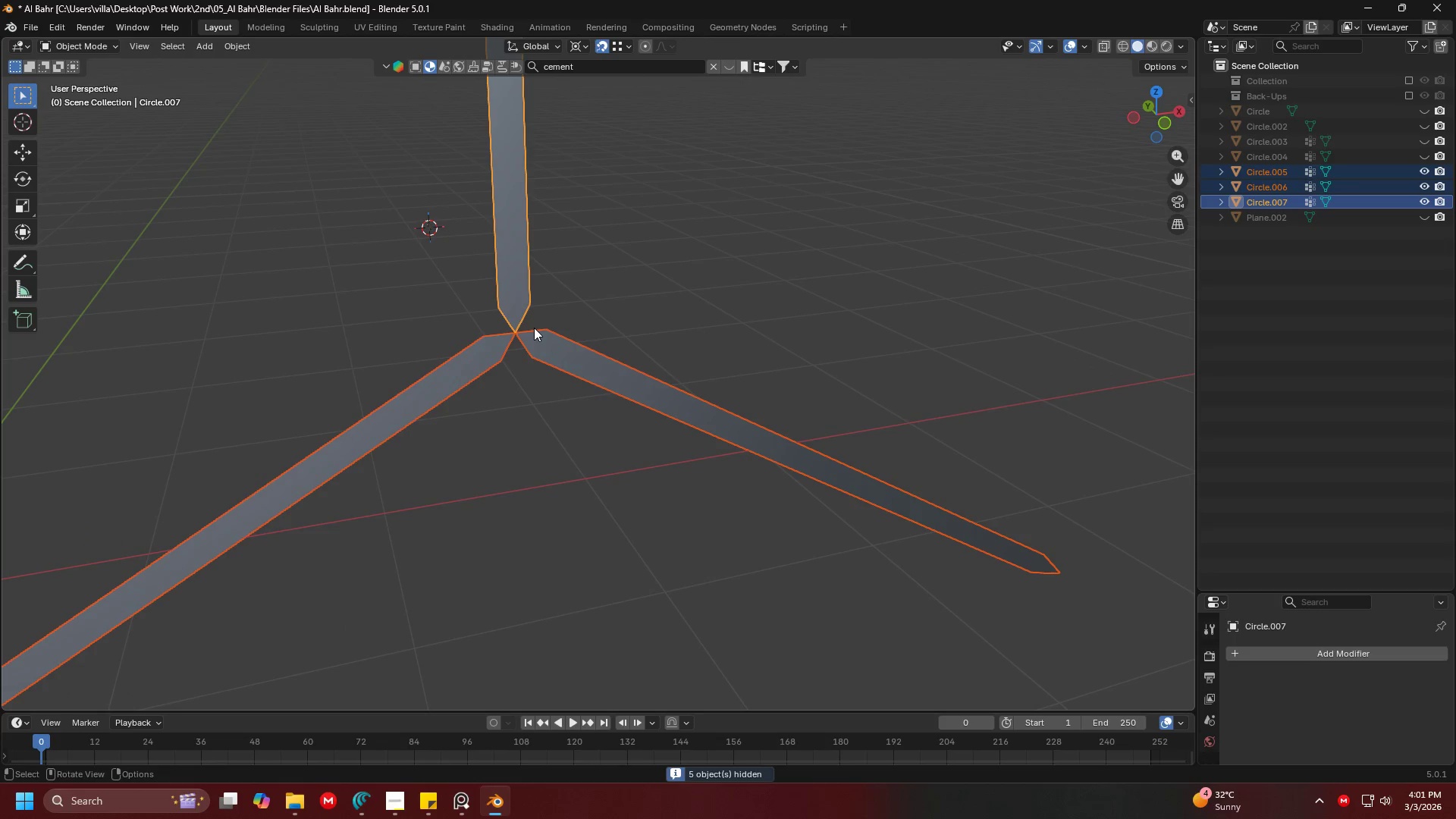 
key(Shift+ShiftLeft)
 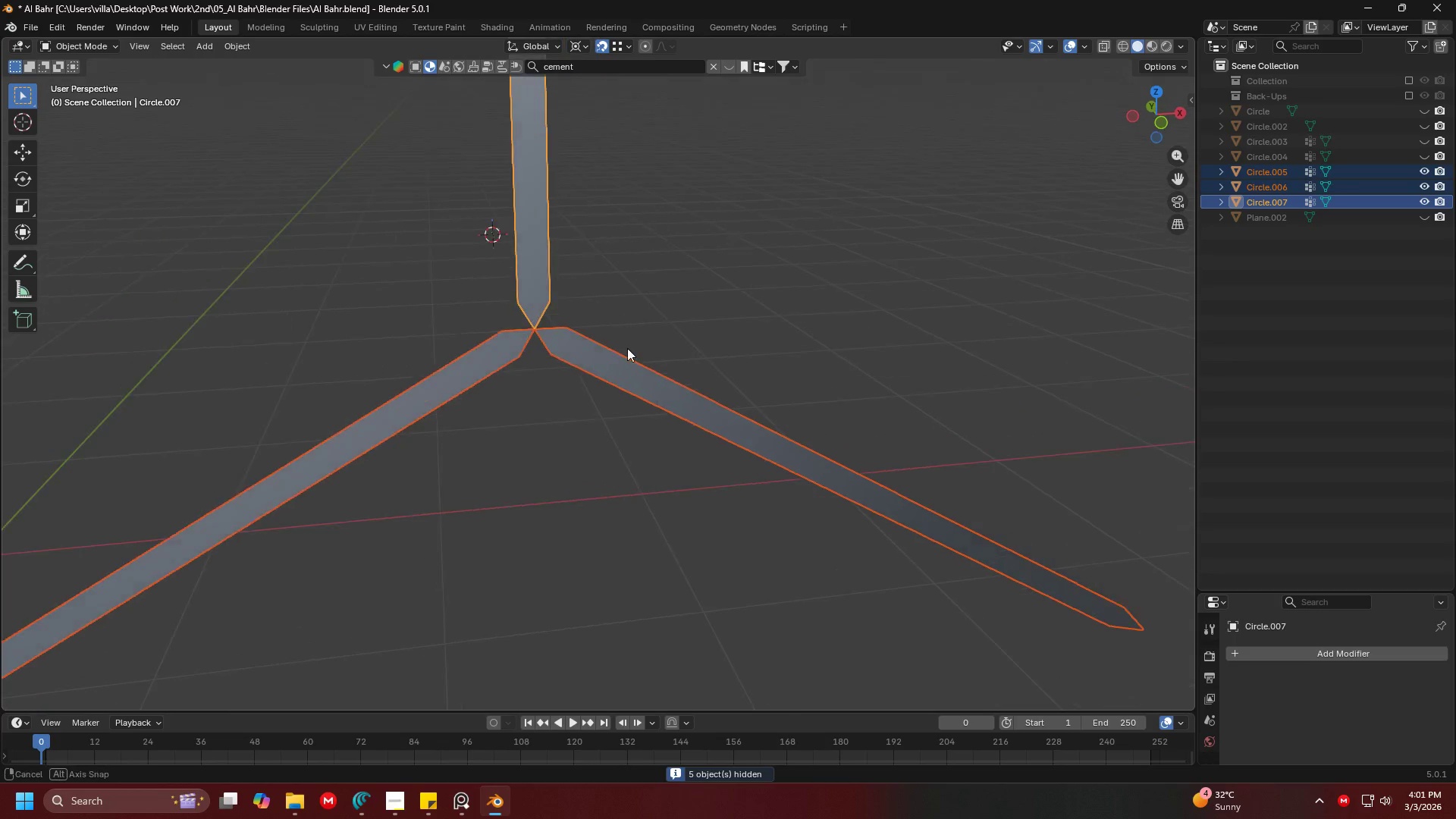 
key(1)
 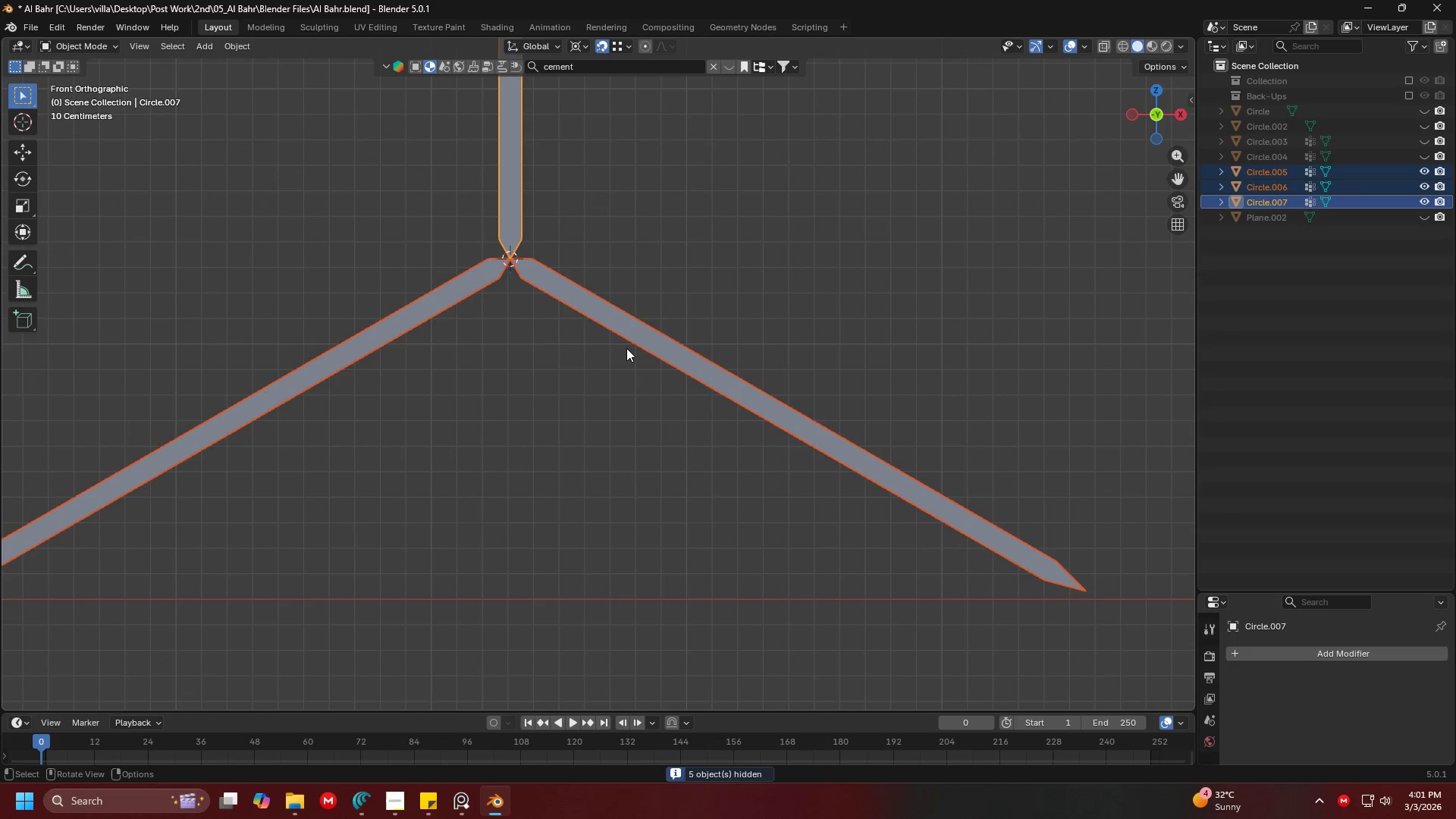 
hold_key(key=ShiftLeft, duration=0.58)
 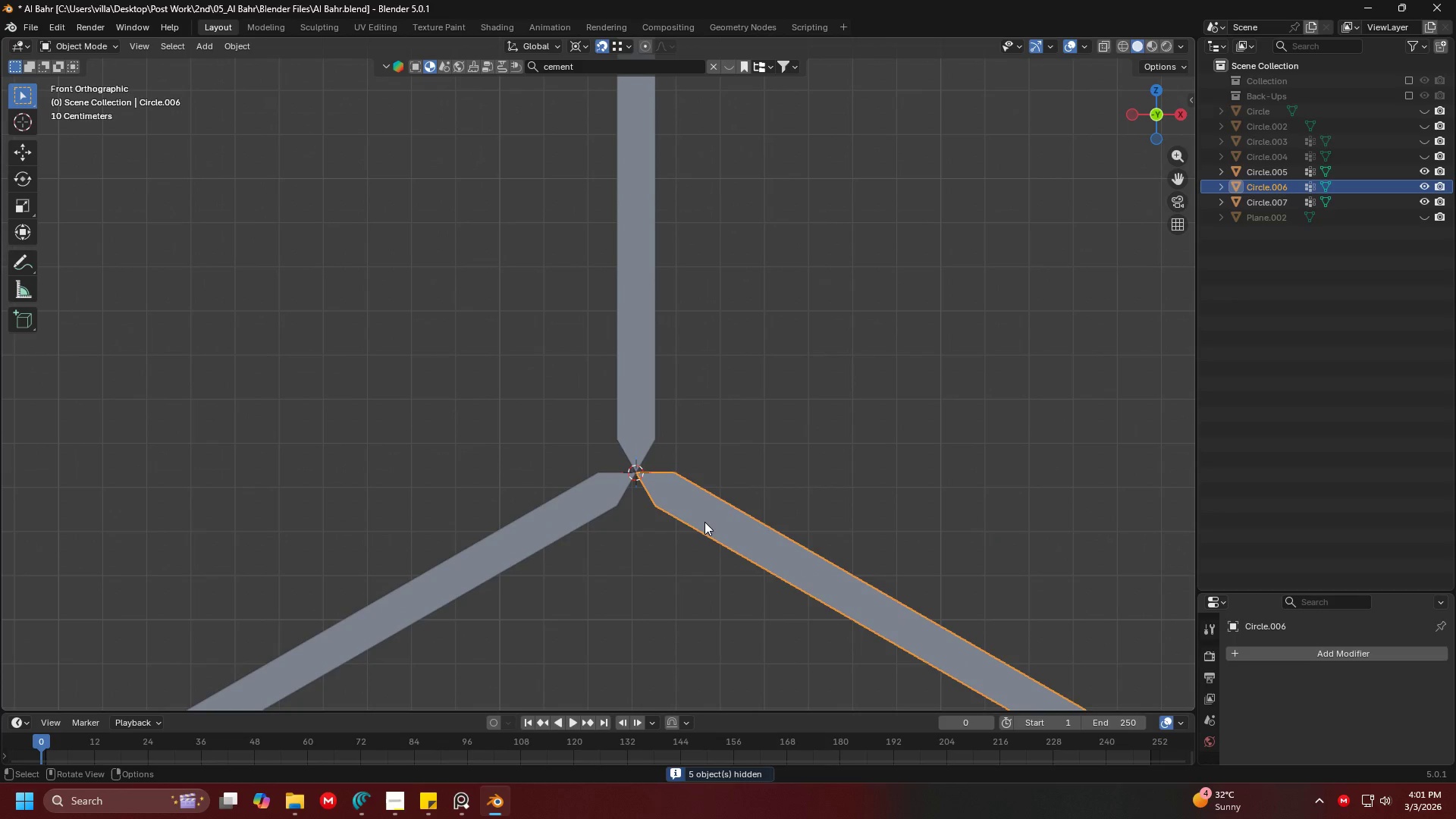 
hold_key(key=ShiftLeft, duration=1.48)
scroll: coordinate [734, 501], scroll_direction: up, amount: 3.0
 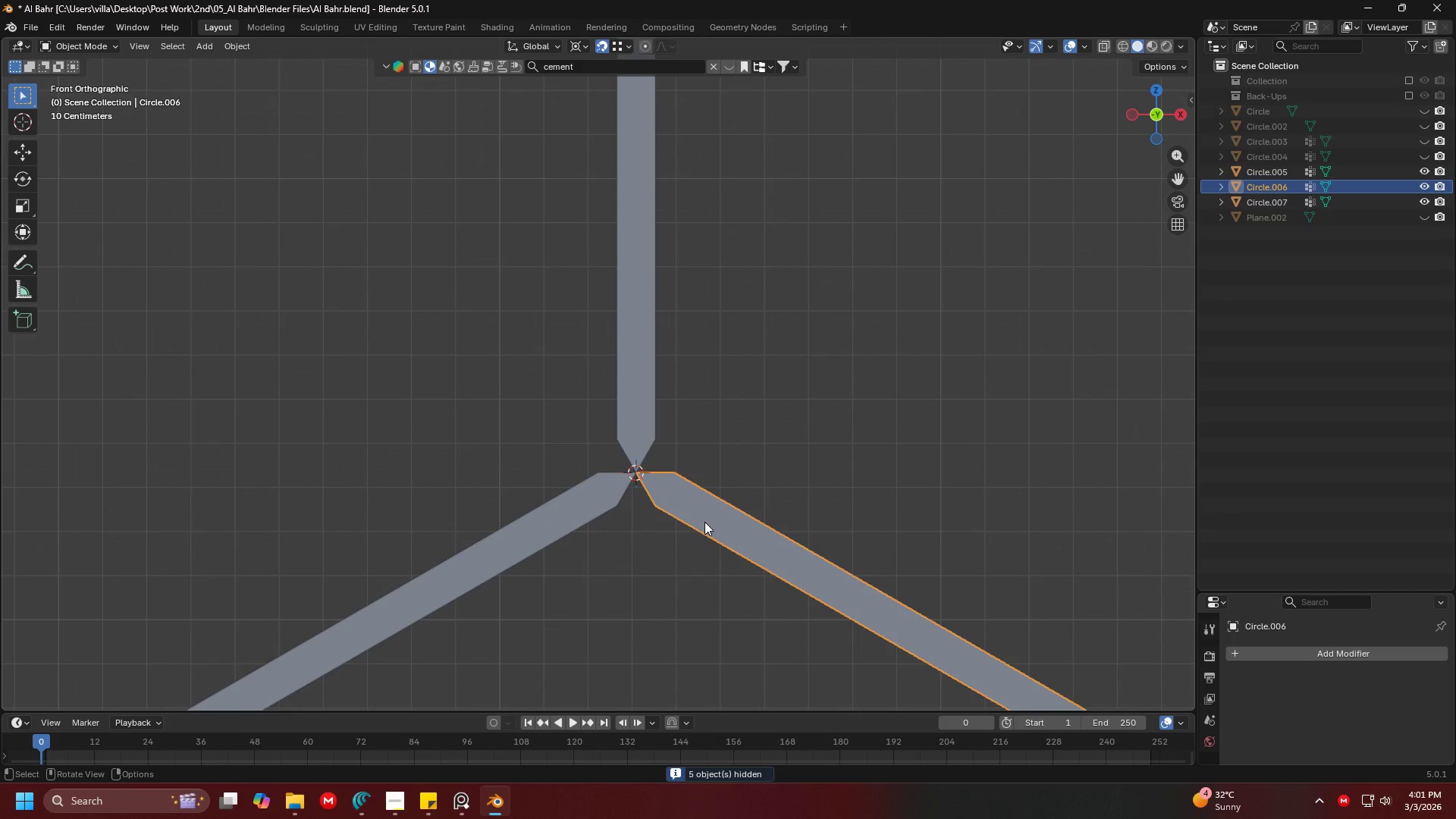 
key(Tab)
 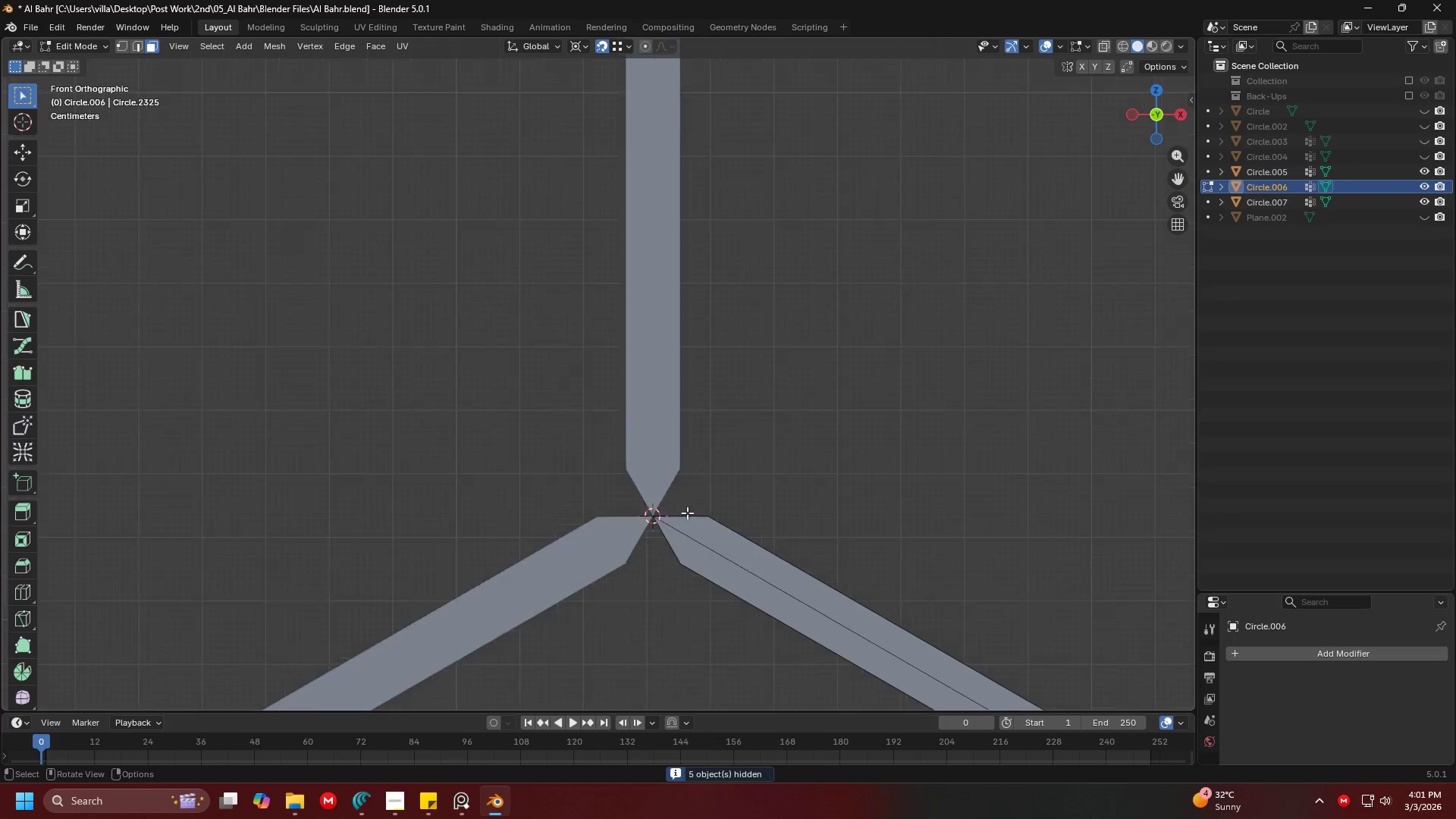 
scroll: coordinate [667, 555], scroll_direction: up, amount: 4.0
 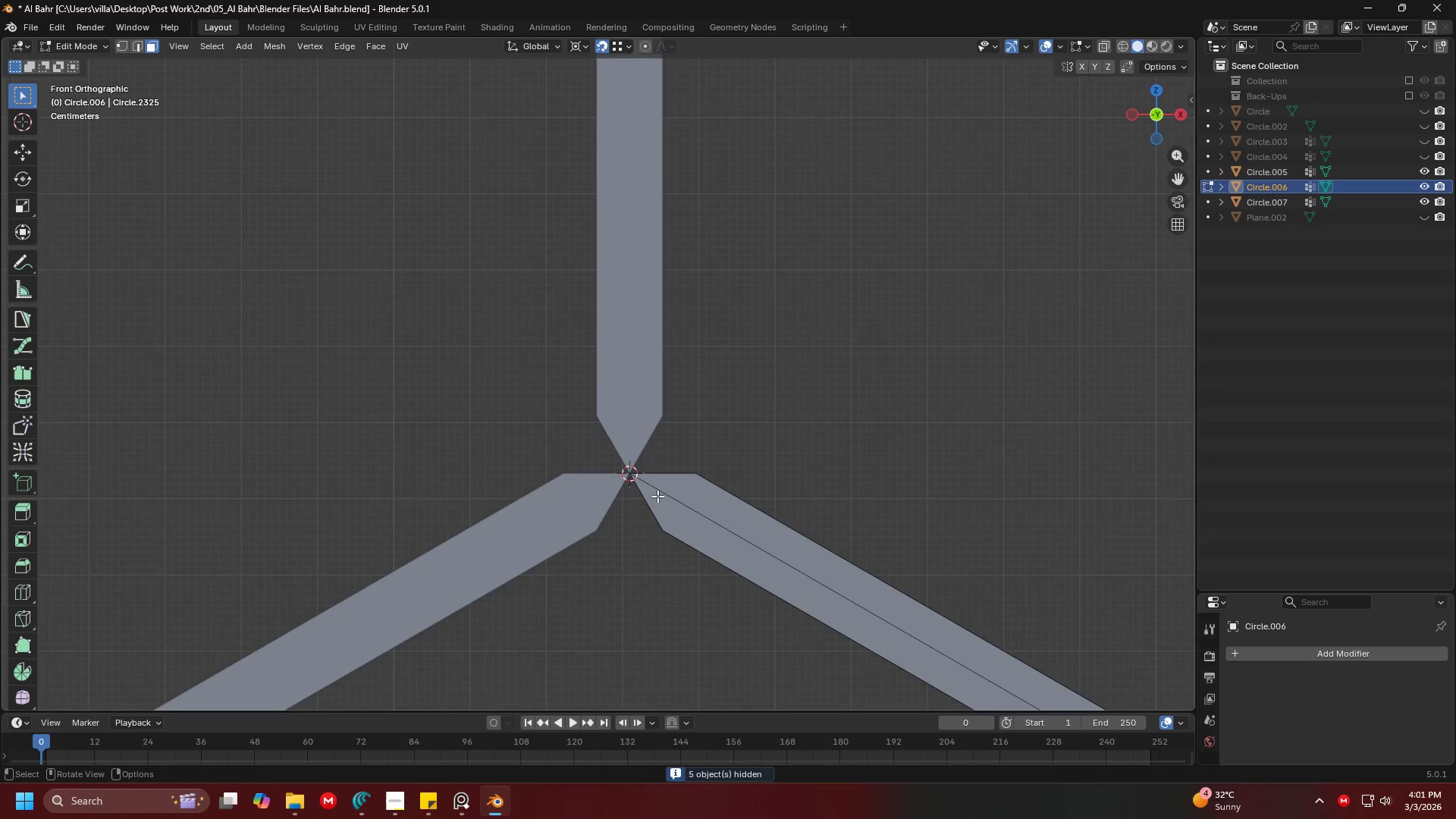 
left_click([639, 478])
 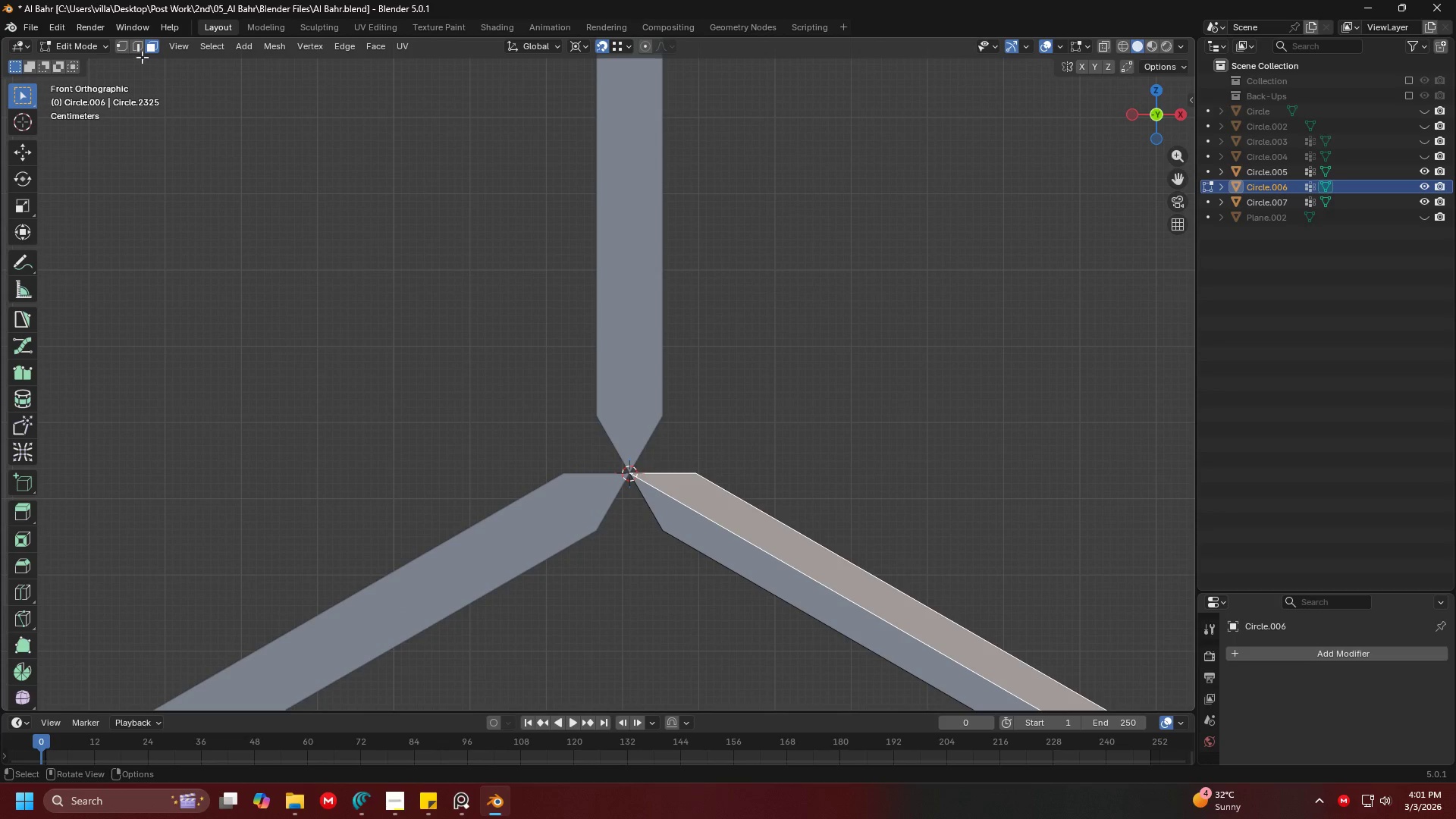 
left_click([129, 49])
 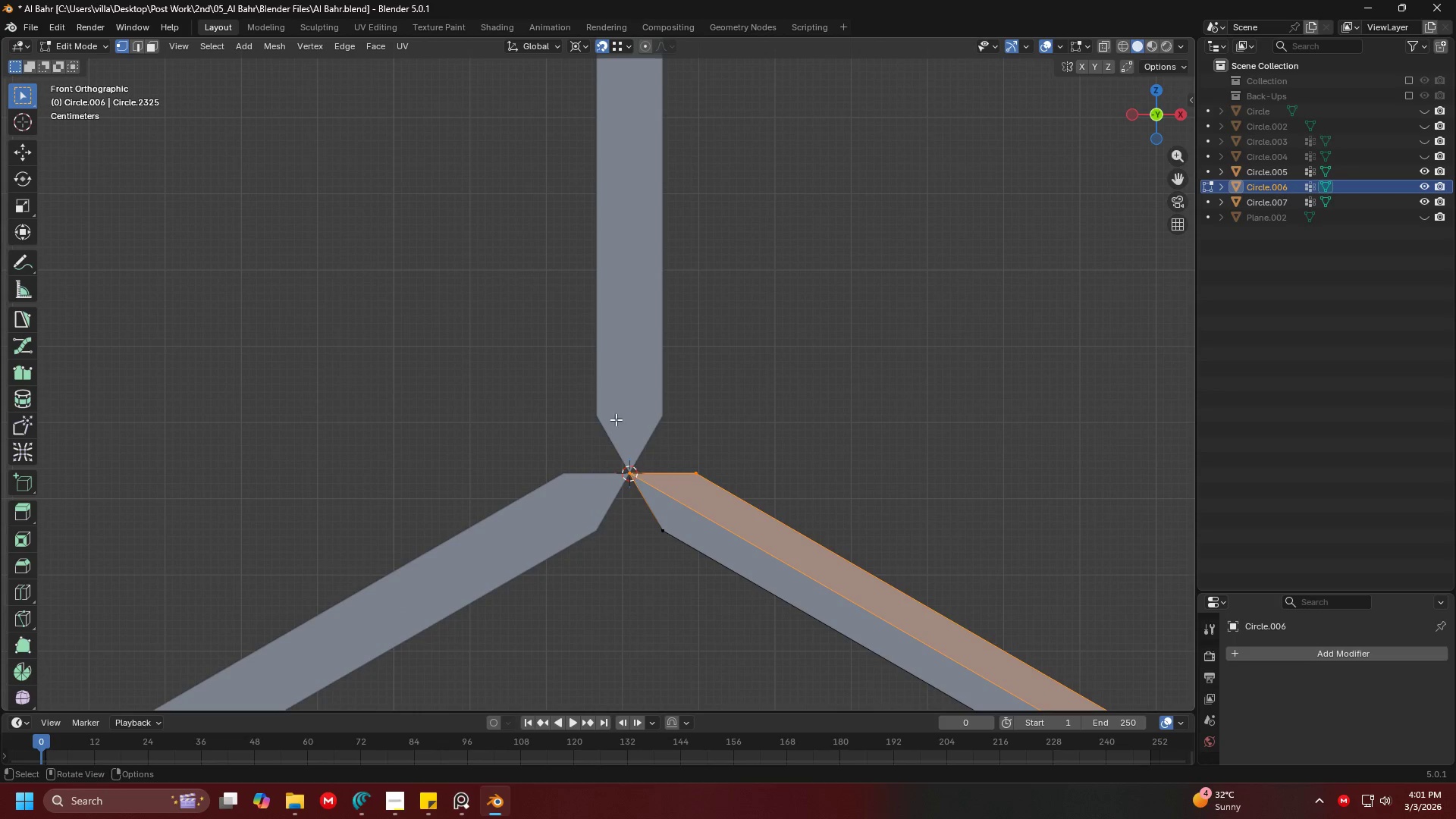 
left_click([624, 472])
 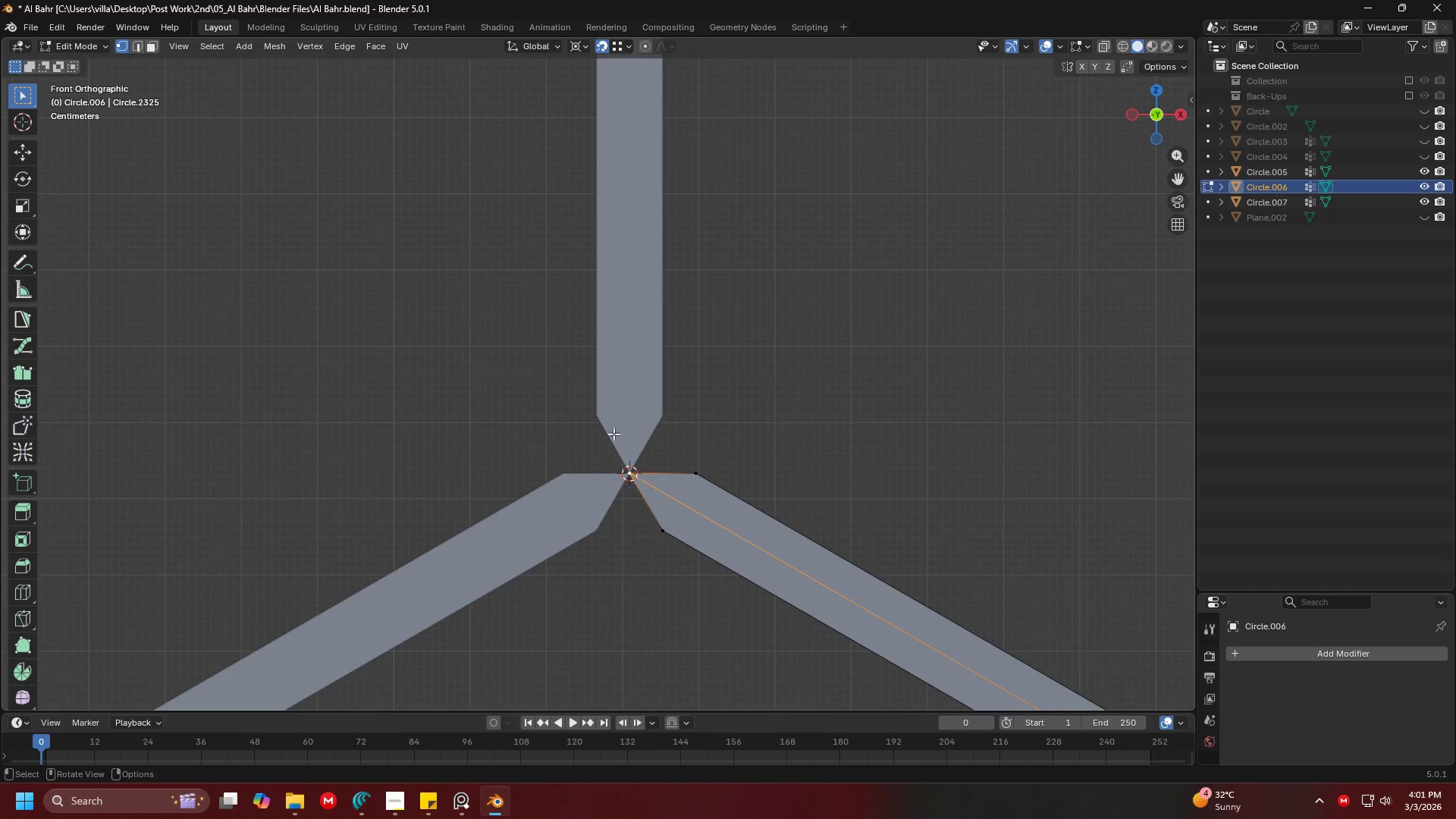 
hold_key(key=ShiftLeft, duration=0.72)
left_click_drag(start_coordinate=[522, 370], to_coordinate=[834, 647])
 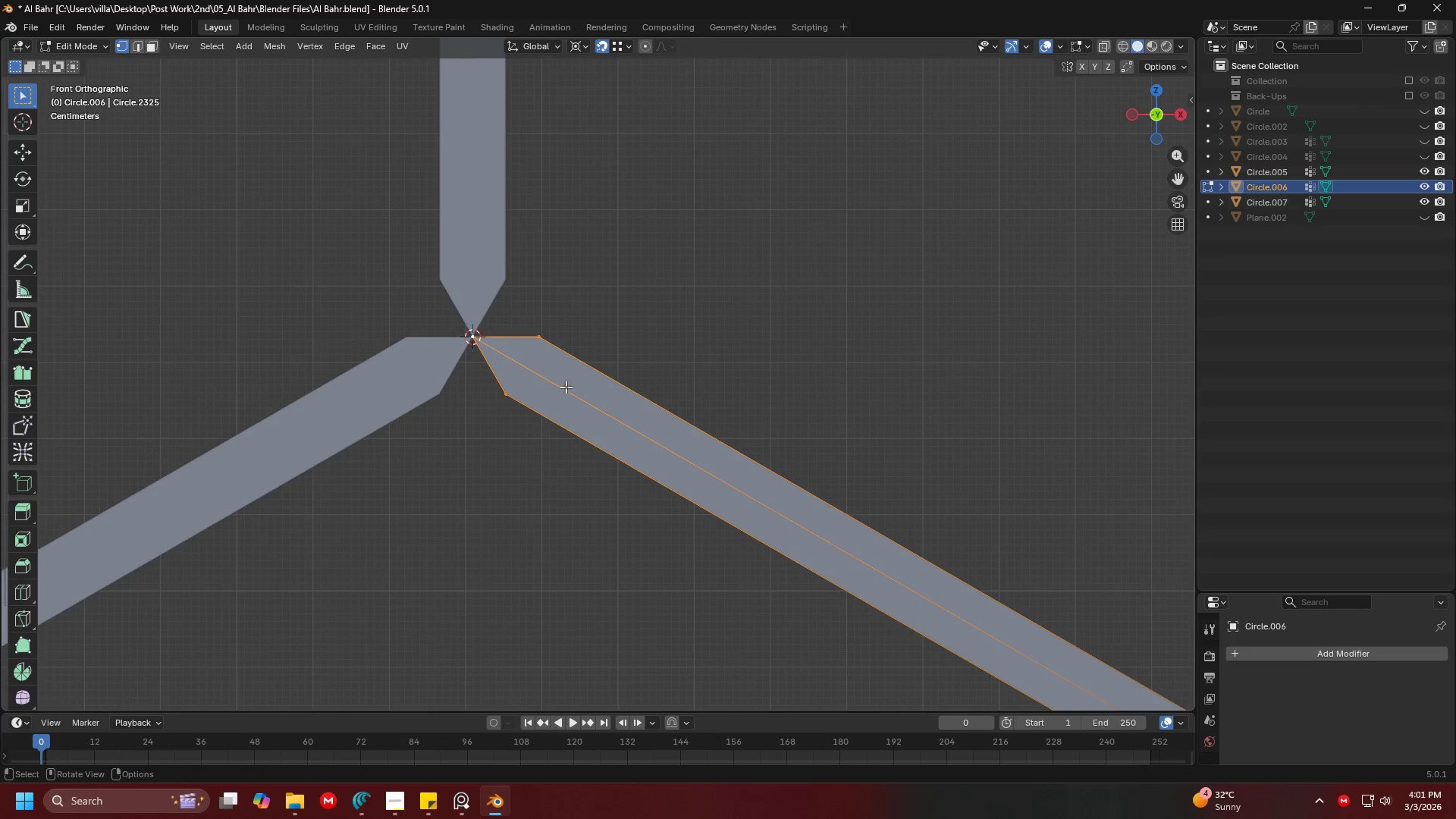 
type(gg)
 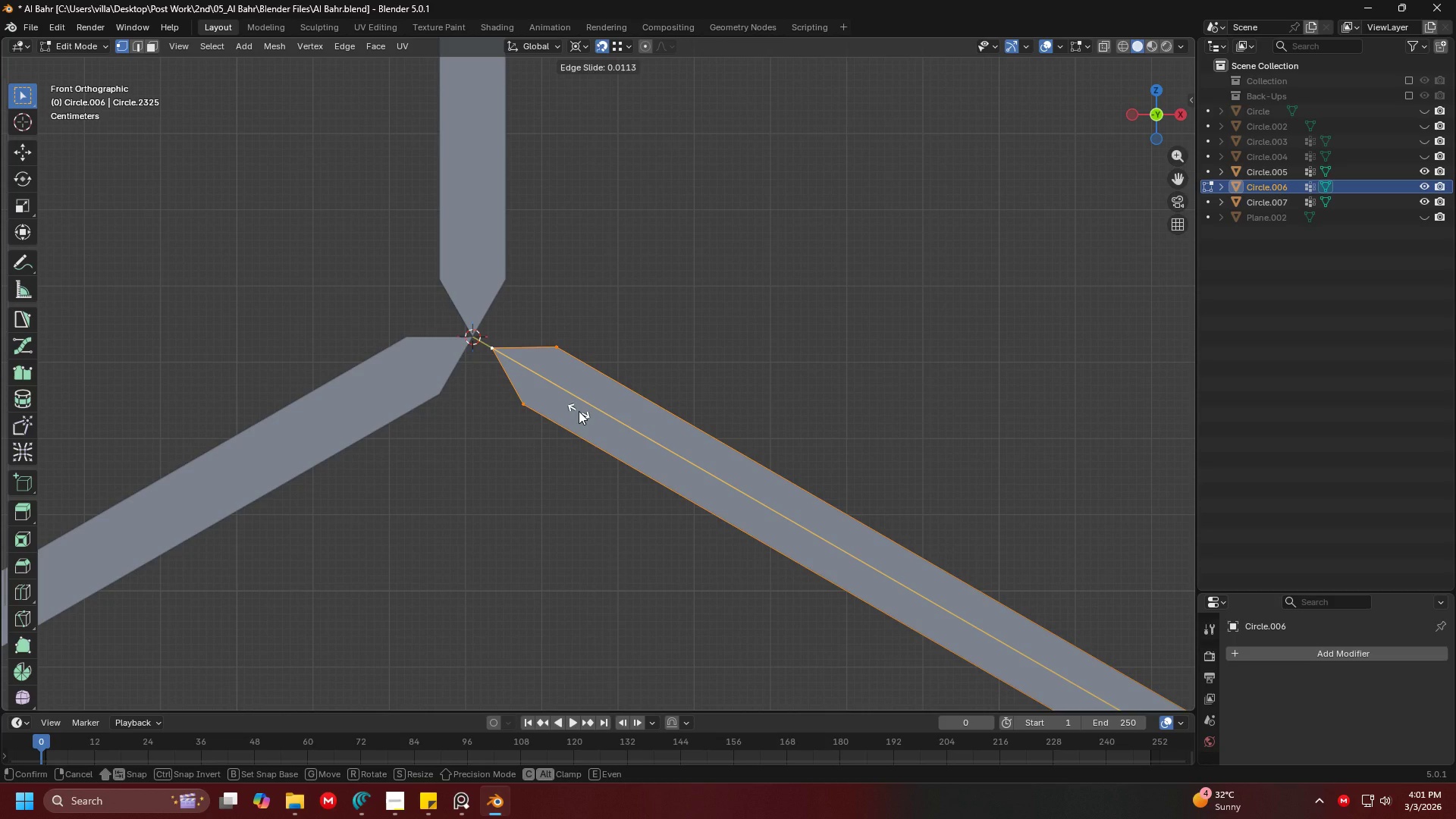 
wait(6.61)
 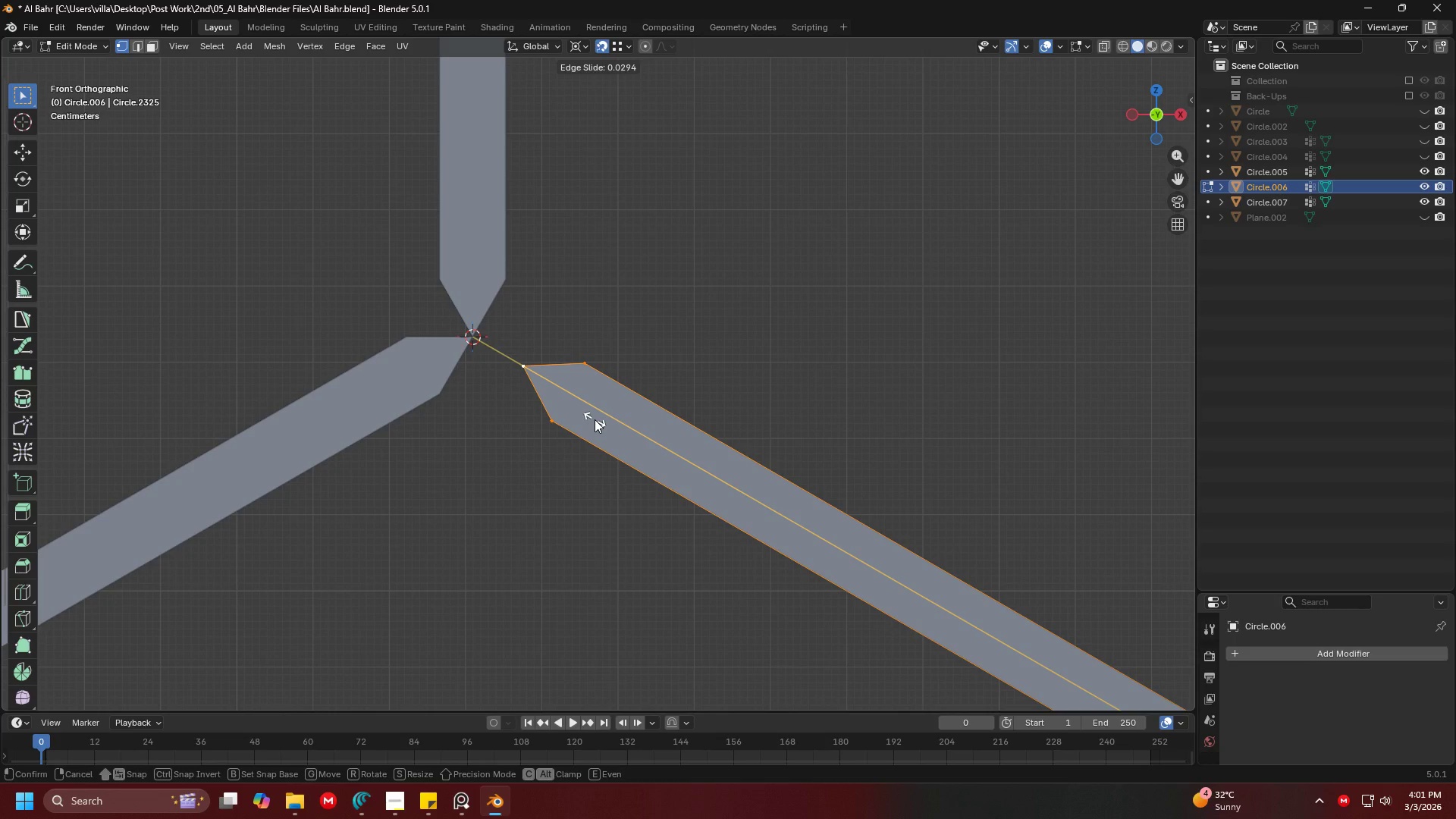 
type(.01)
 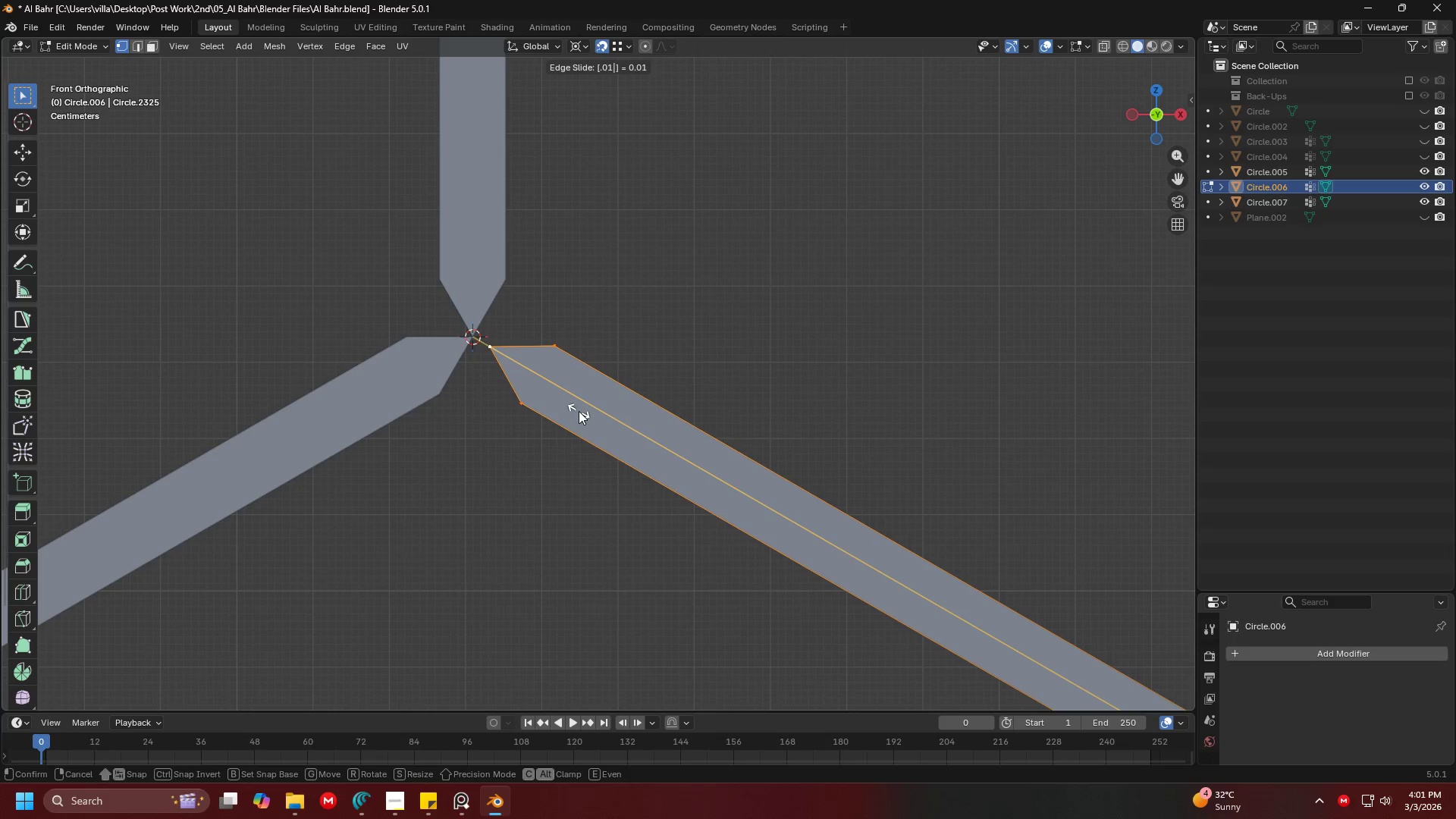 
key(Enter)
 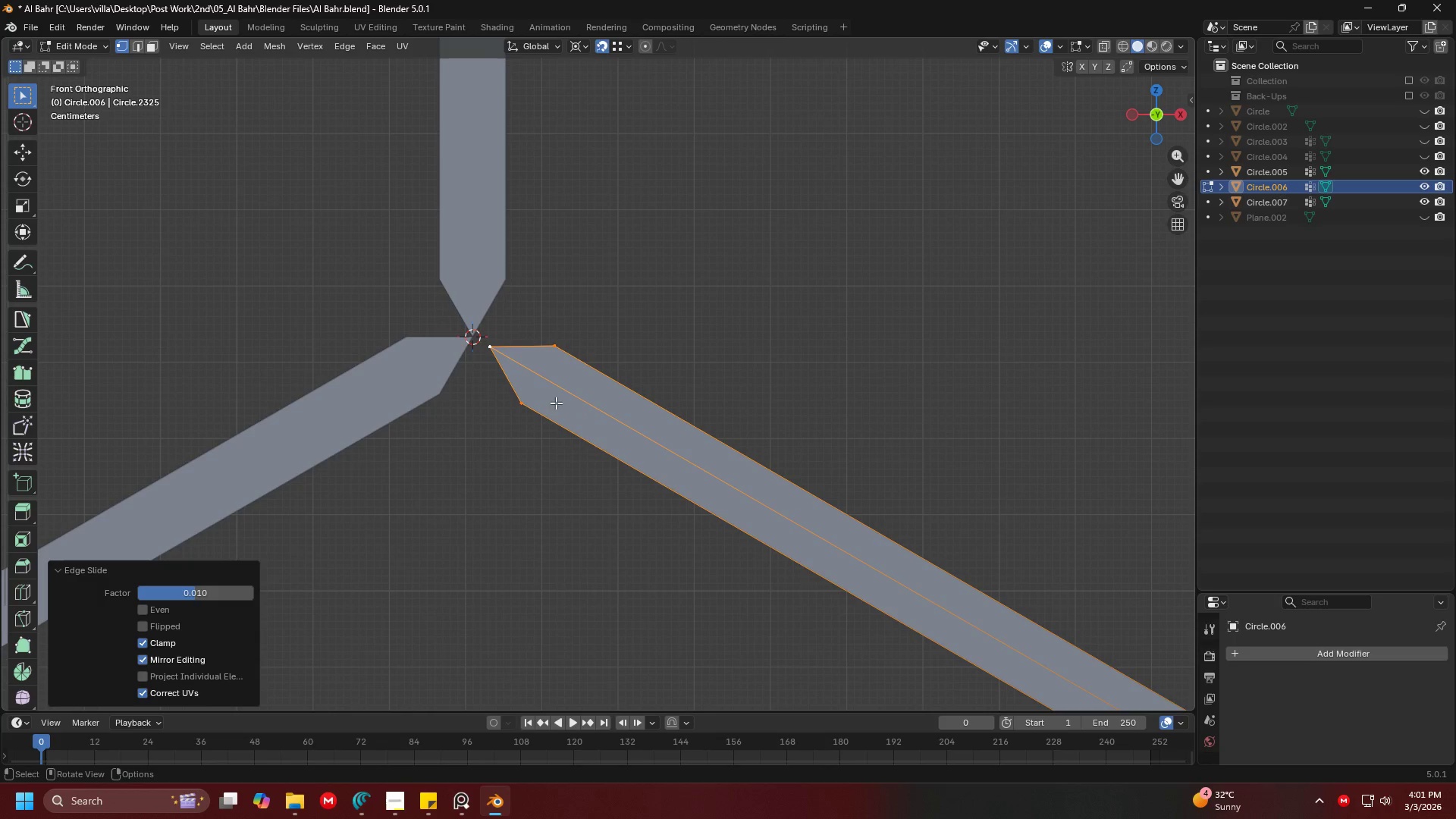 
key(Tab)
 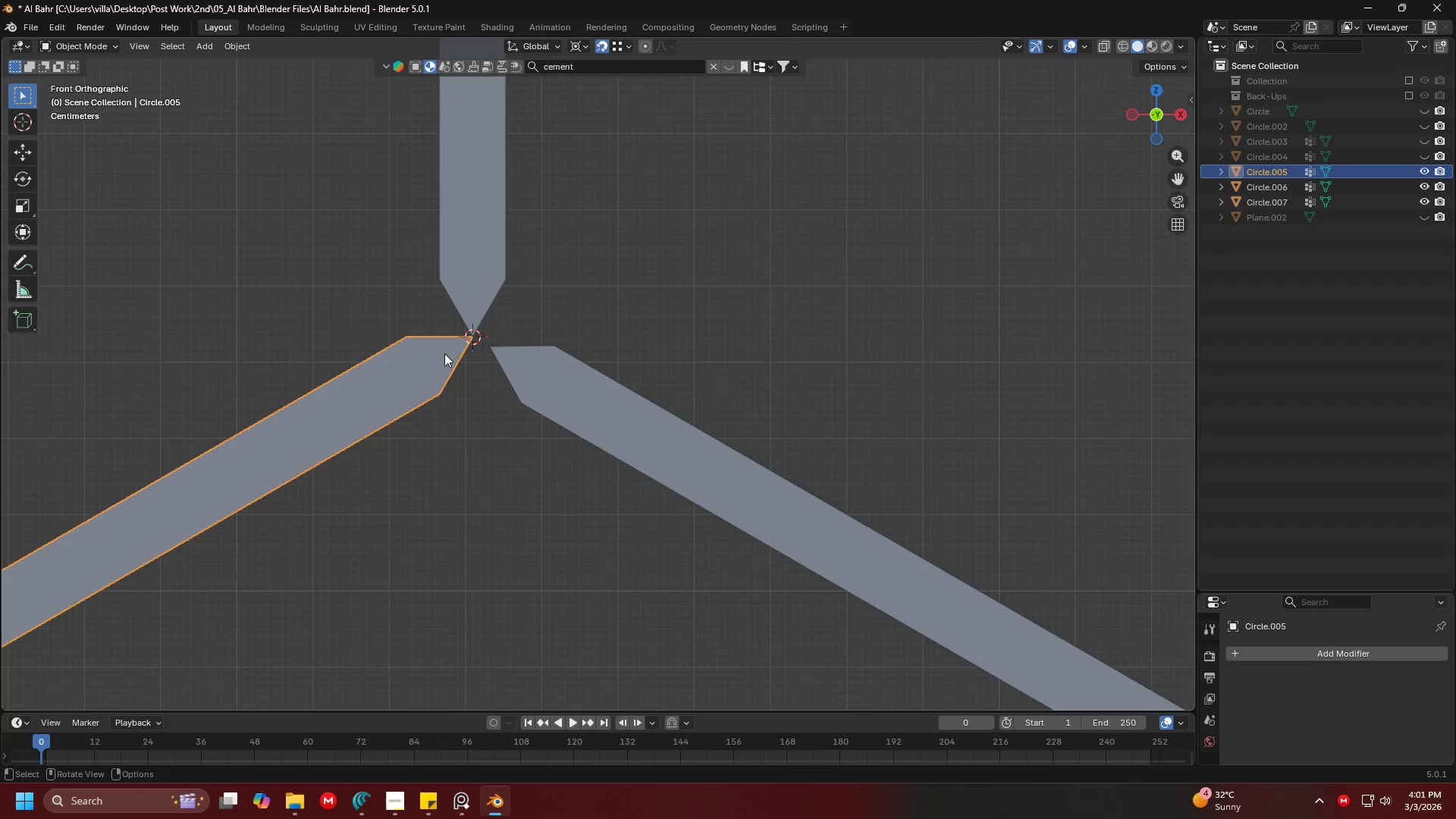 
key(Tab)
 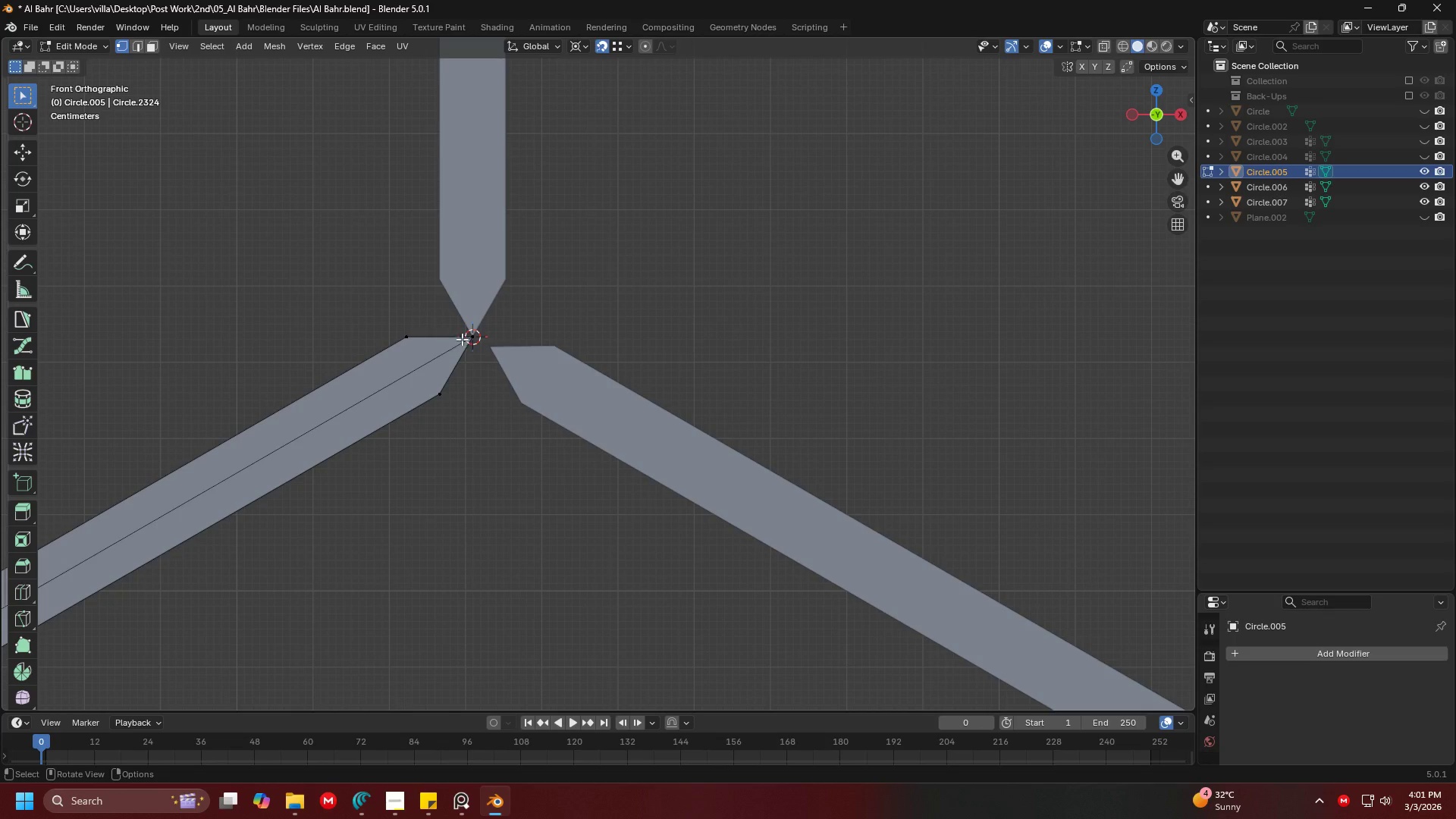 
left_click([462, 339])
 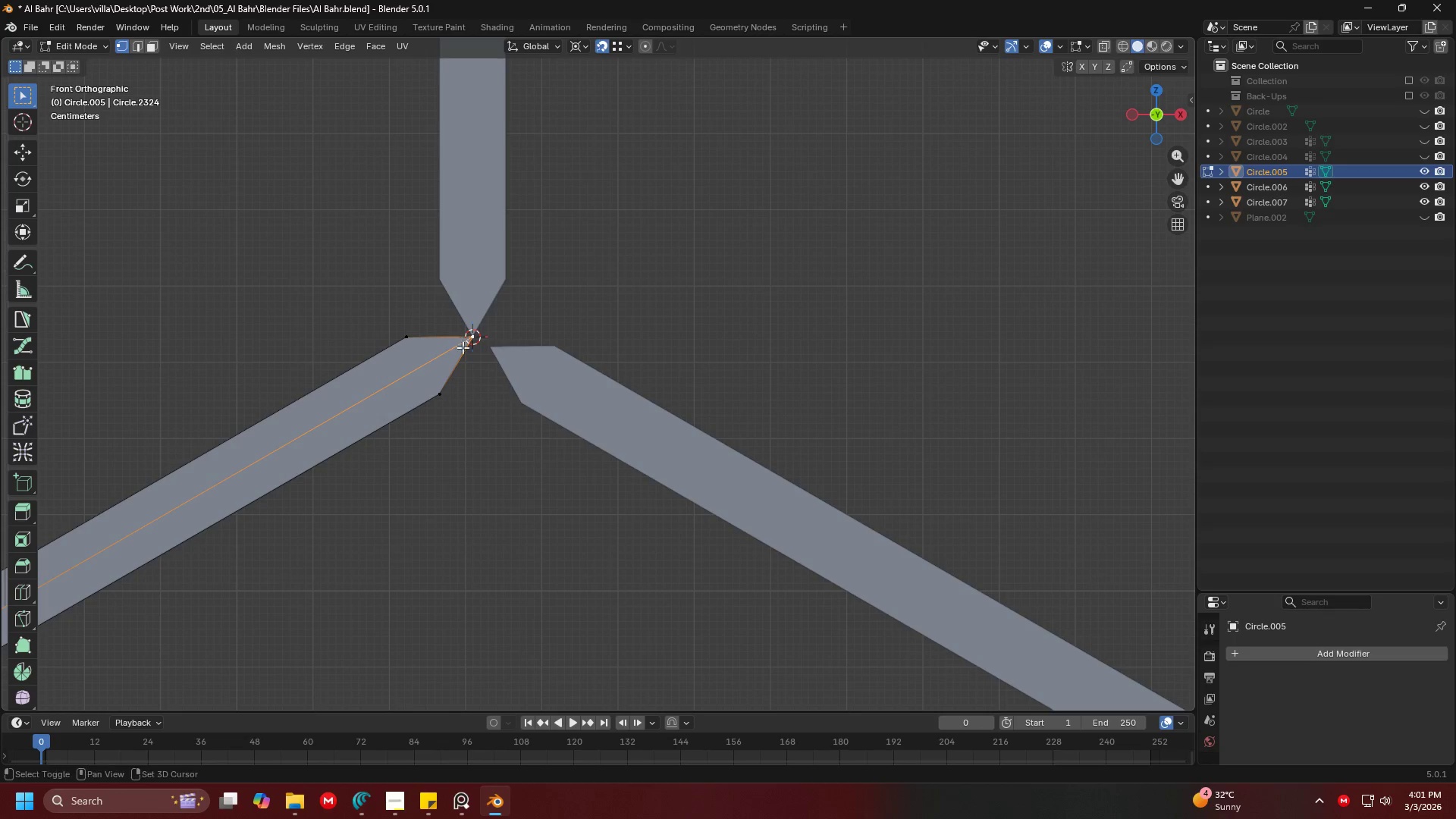 
hold_key(key=ShiftLeft, duration=0.77)
double_click([444, 385])
 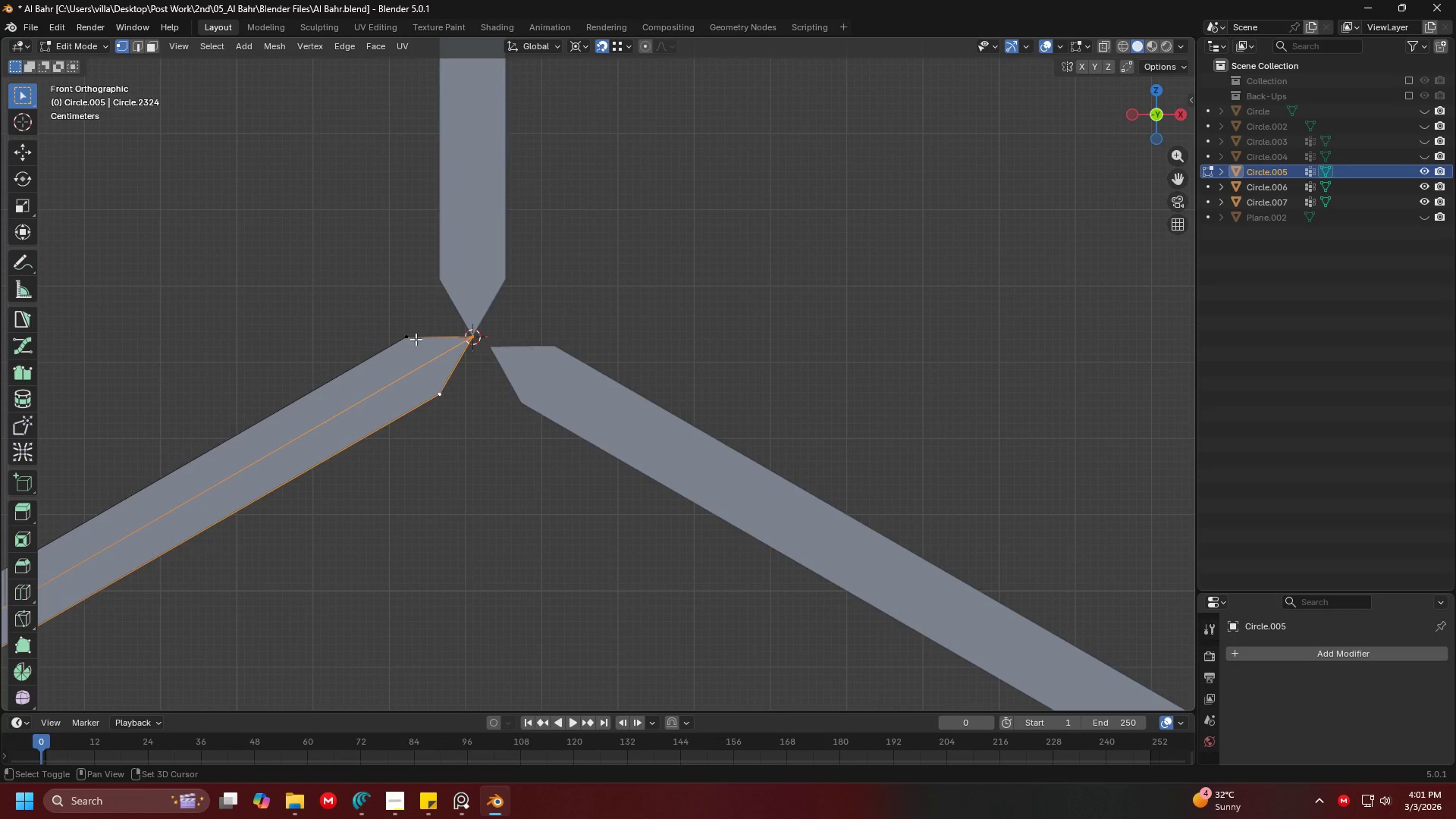 
triple_click([415, 338])
 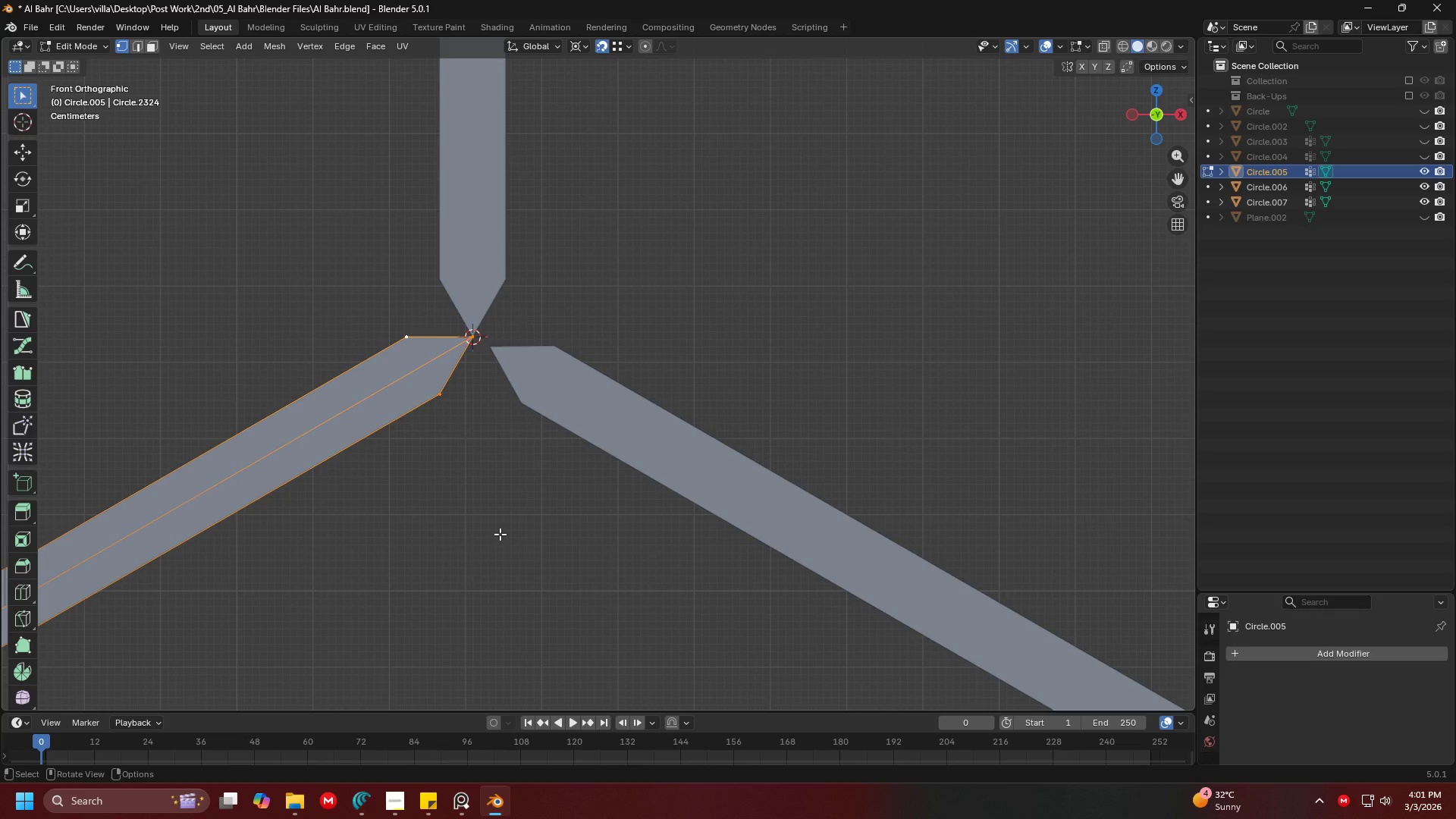 
type(gg)
 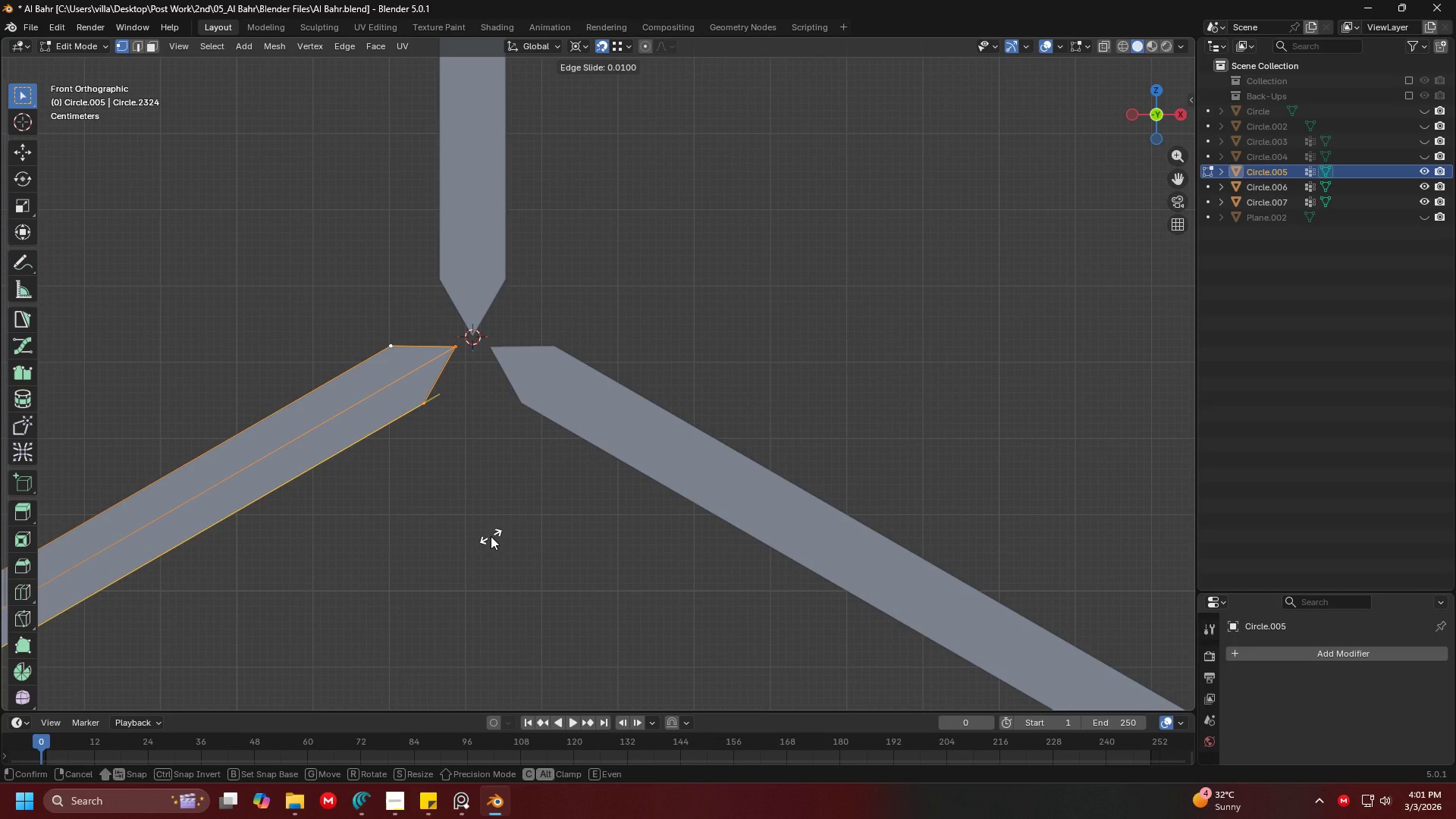 
type(.001)
key(Escape)
 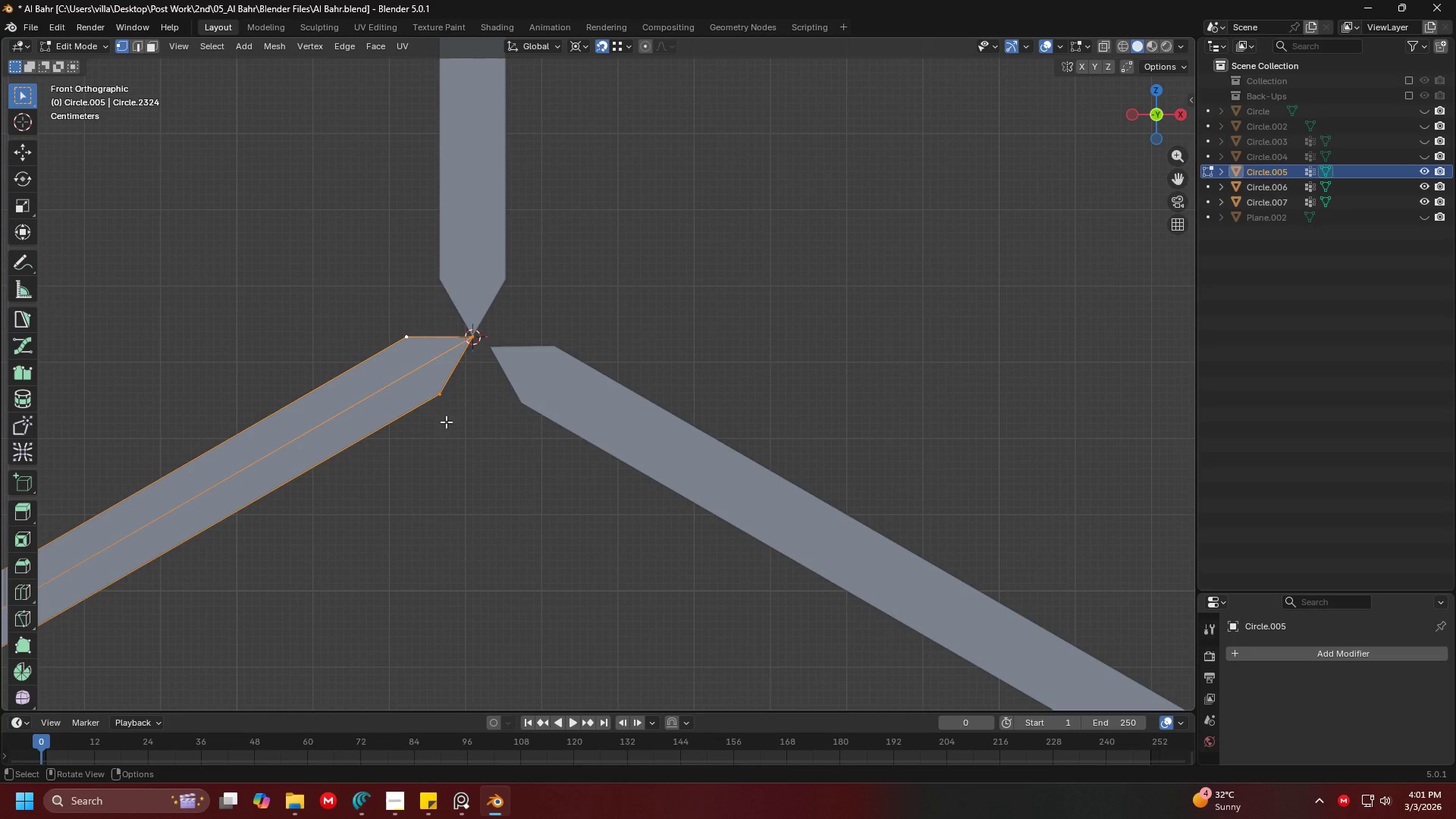 
type(gg.01)
 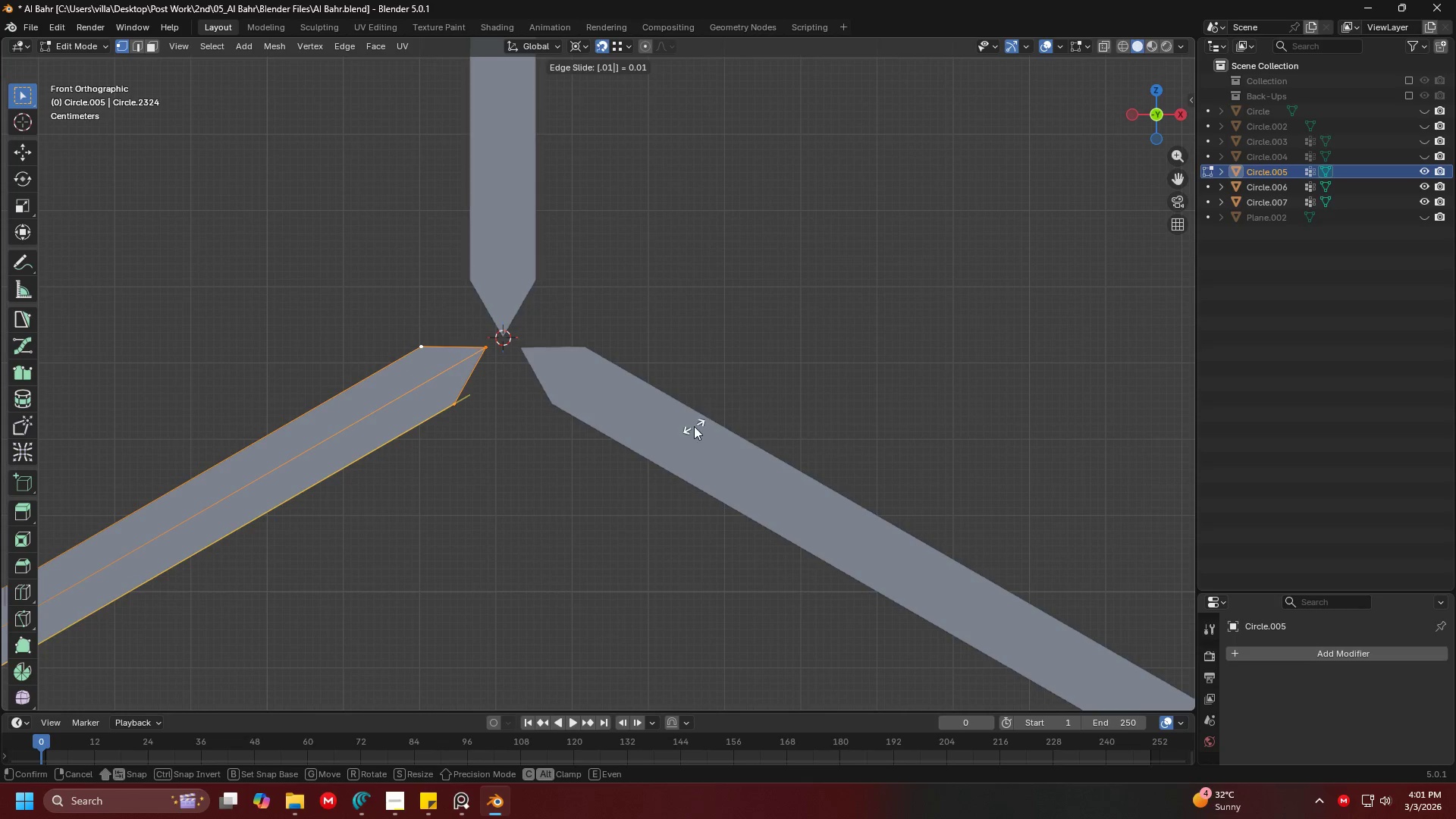 
key(Enter)
 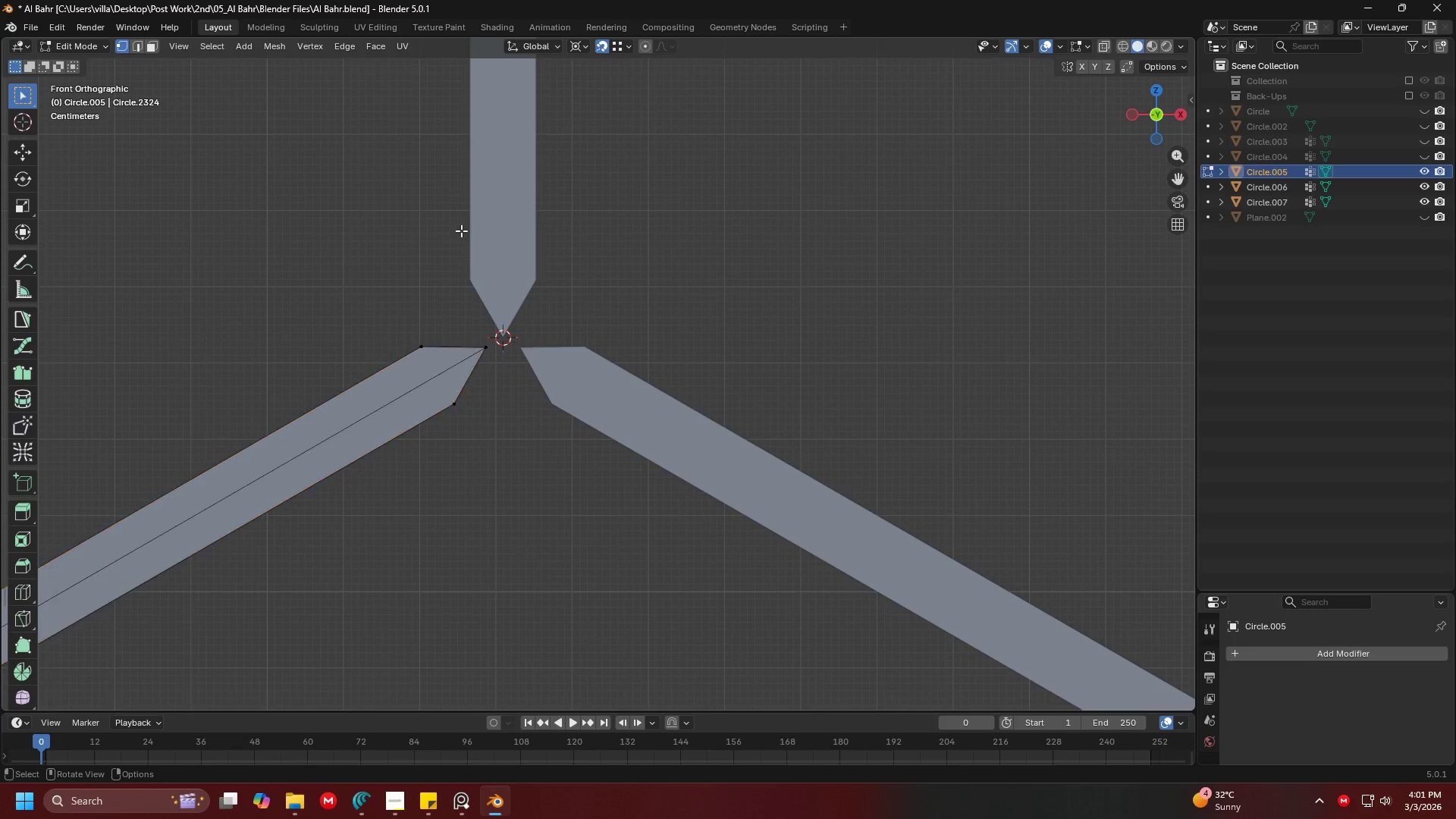 
key(Tab)
 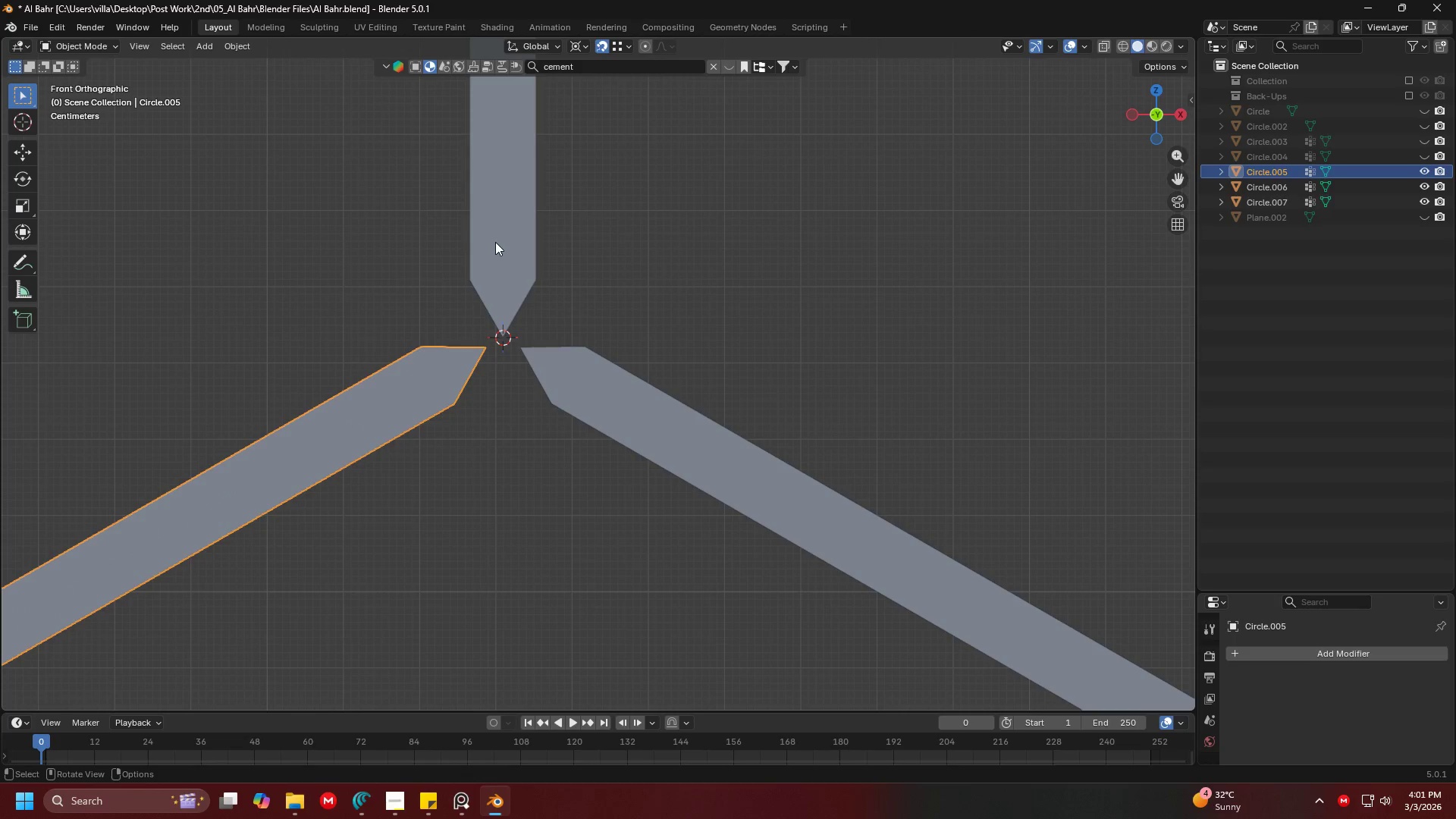 
left_click([495, 242])
 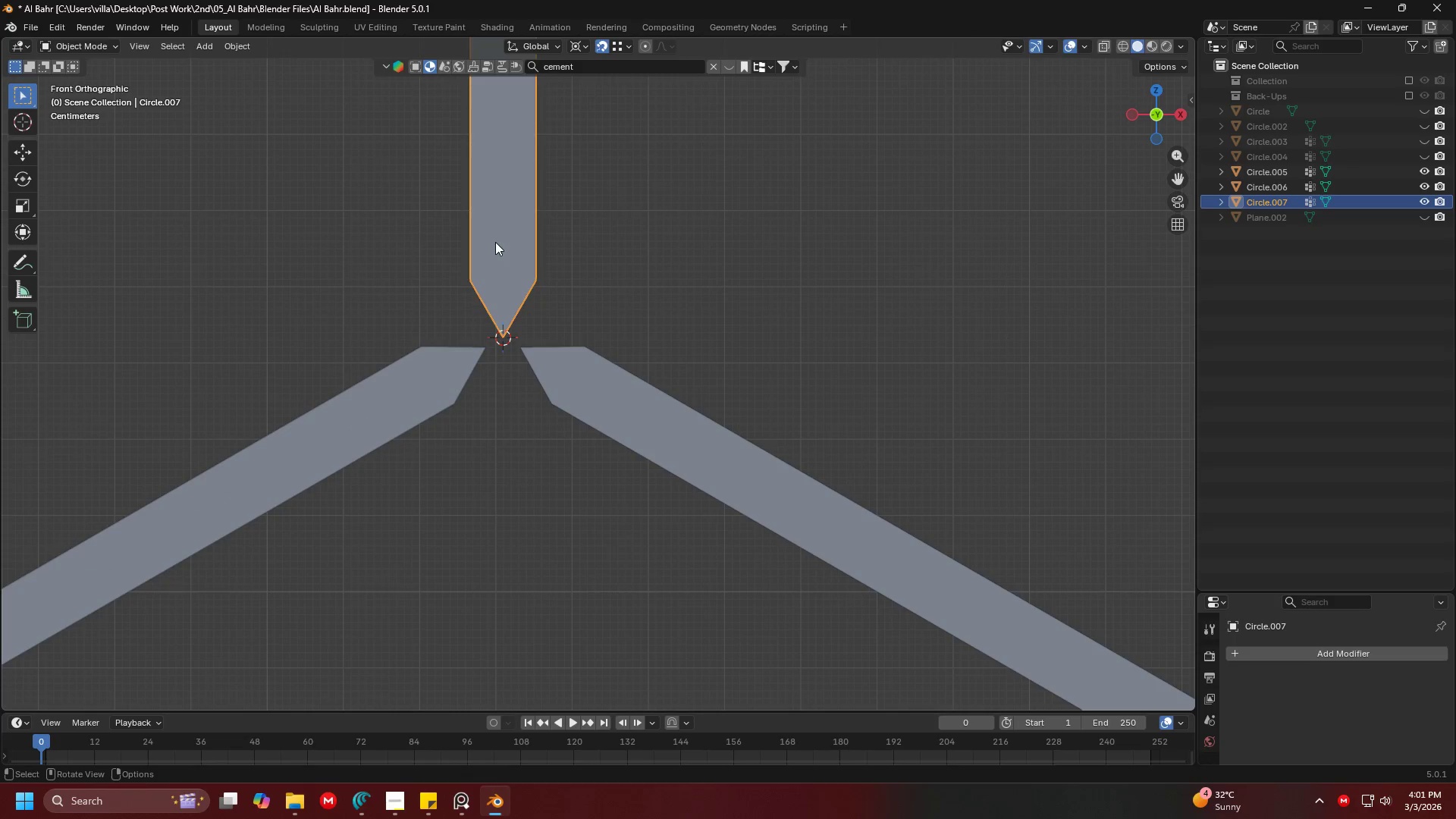 
key(Tab)
type(gg.01)
 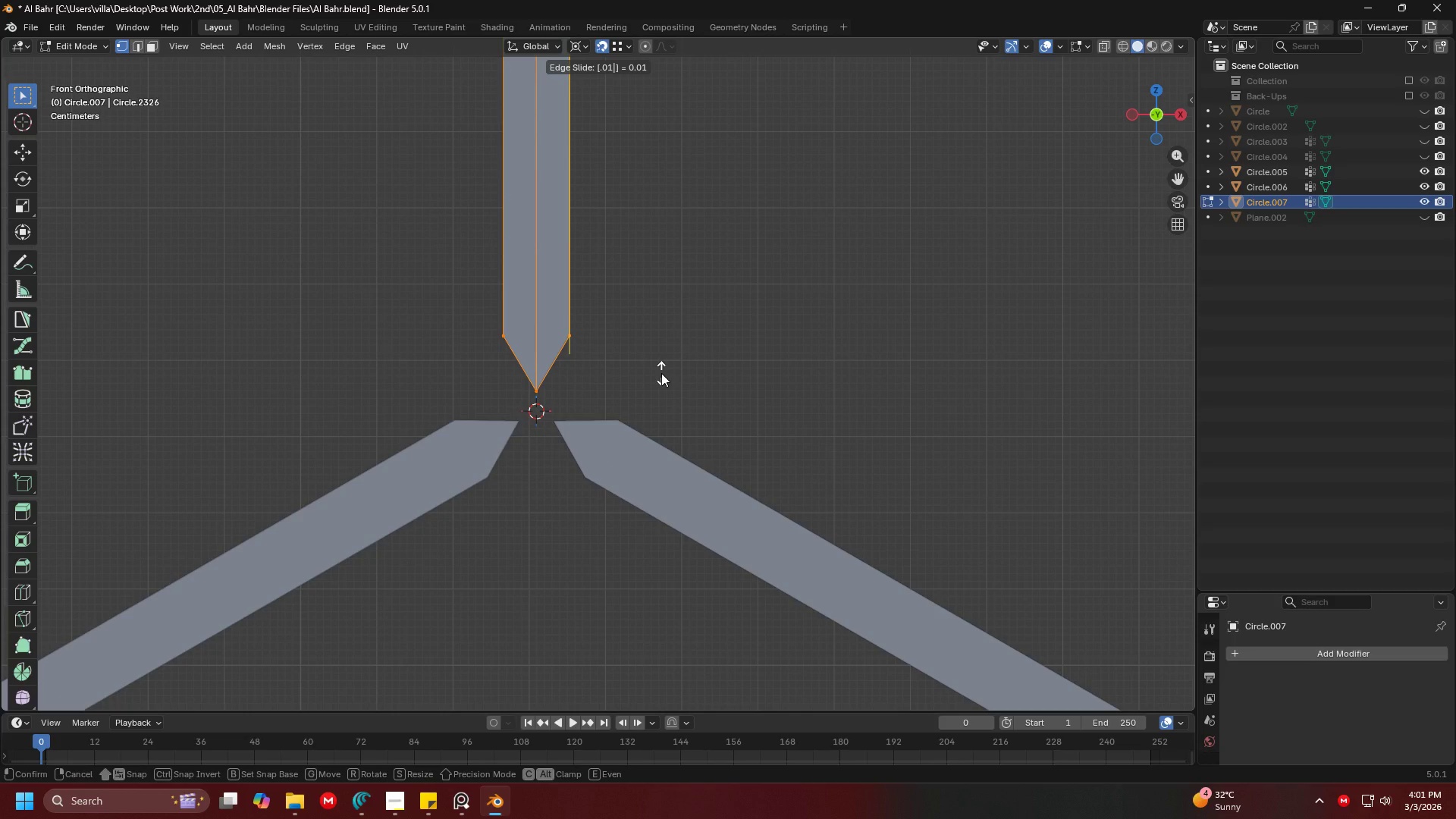 
left_click_drag(start_coordinate=[426, 305], to_coordinate=[613, 472])
 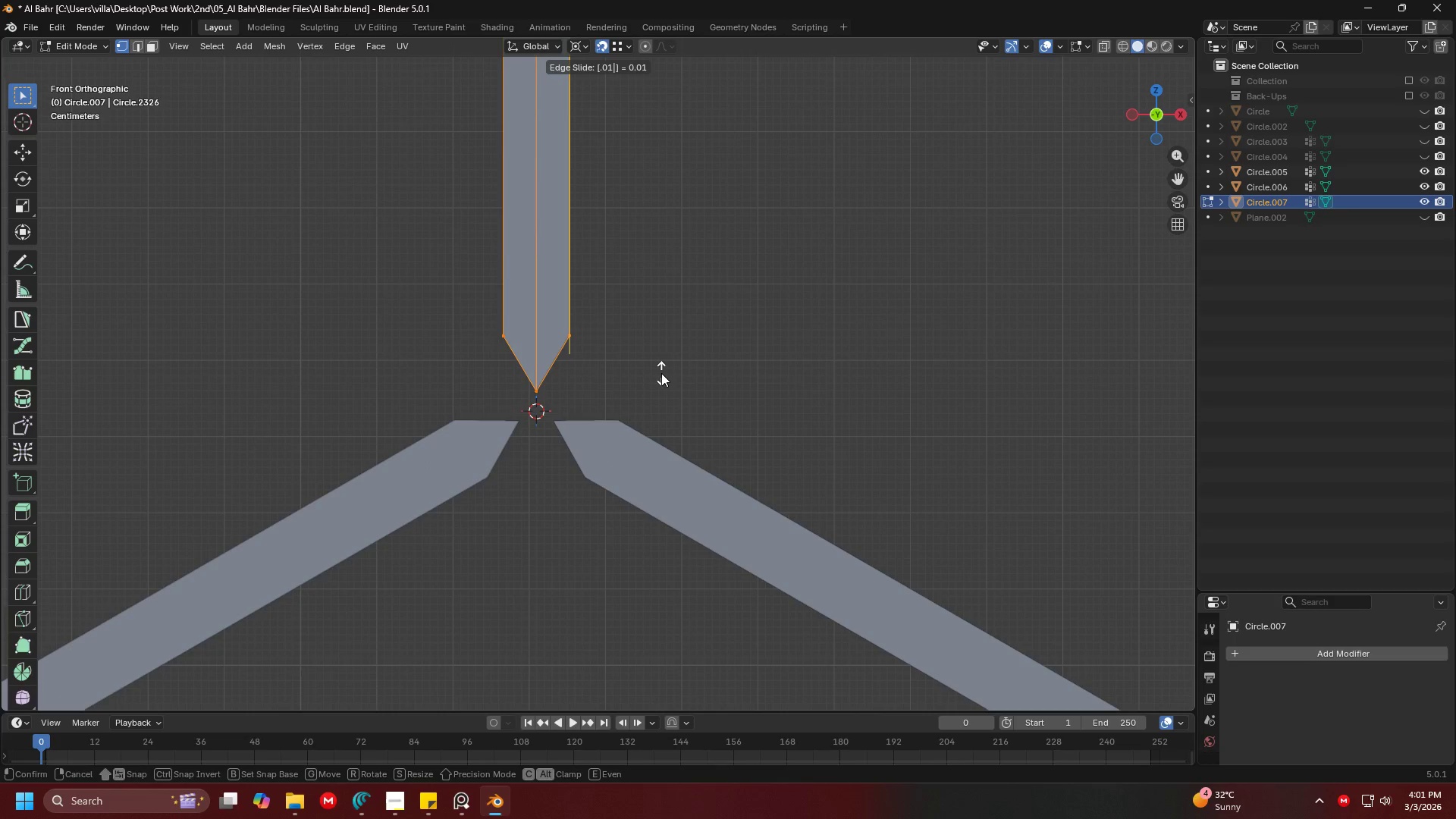 
key(Enter)
 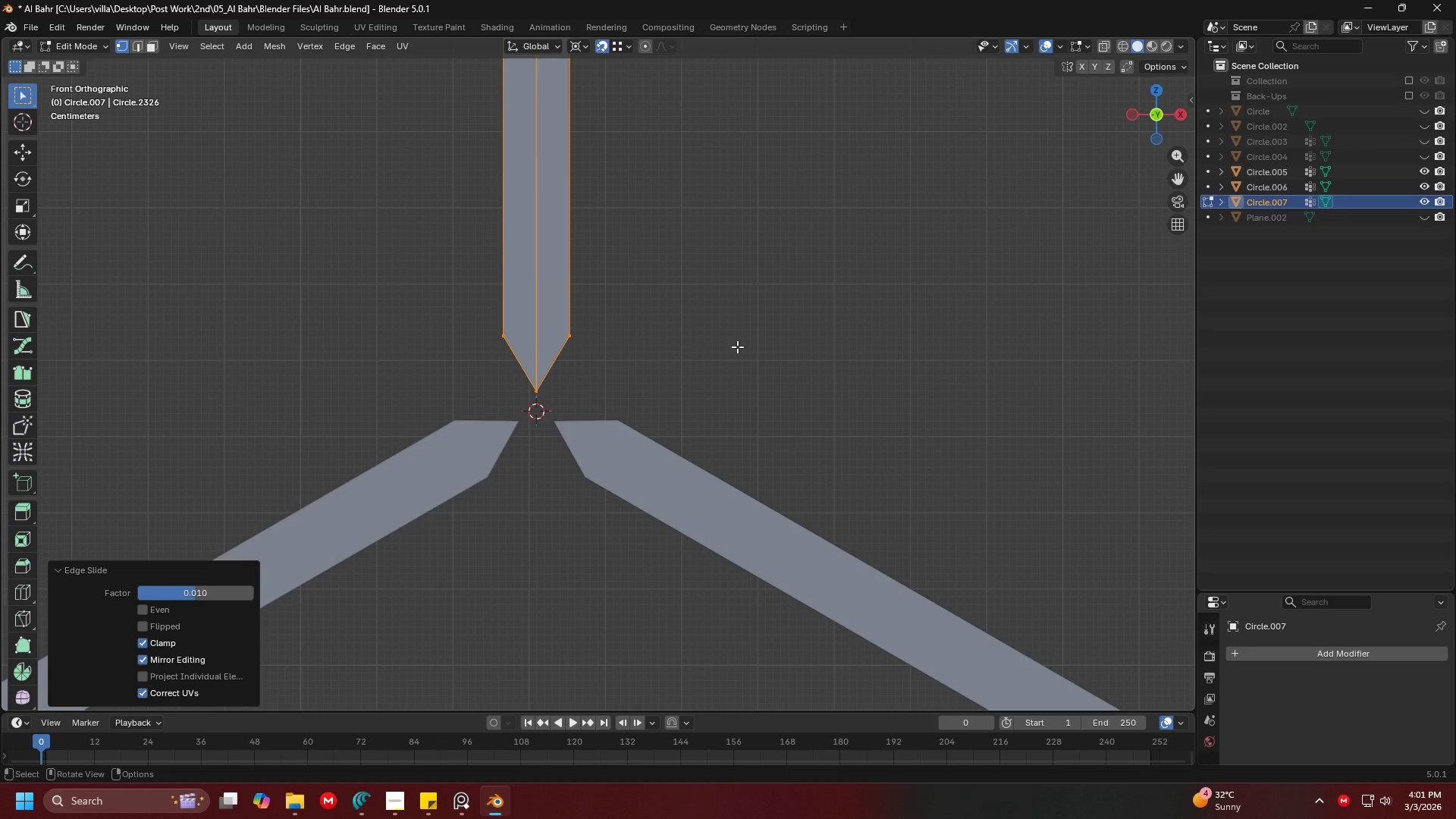 
left_click([774, 315])
 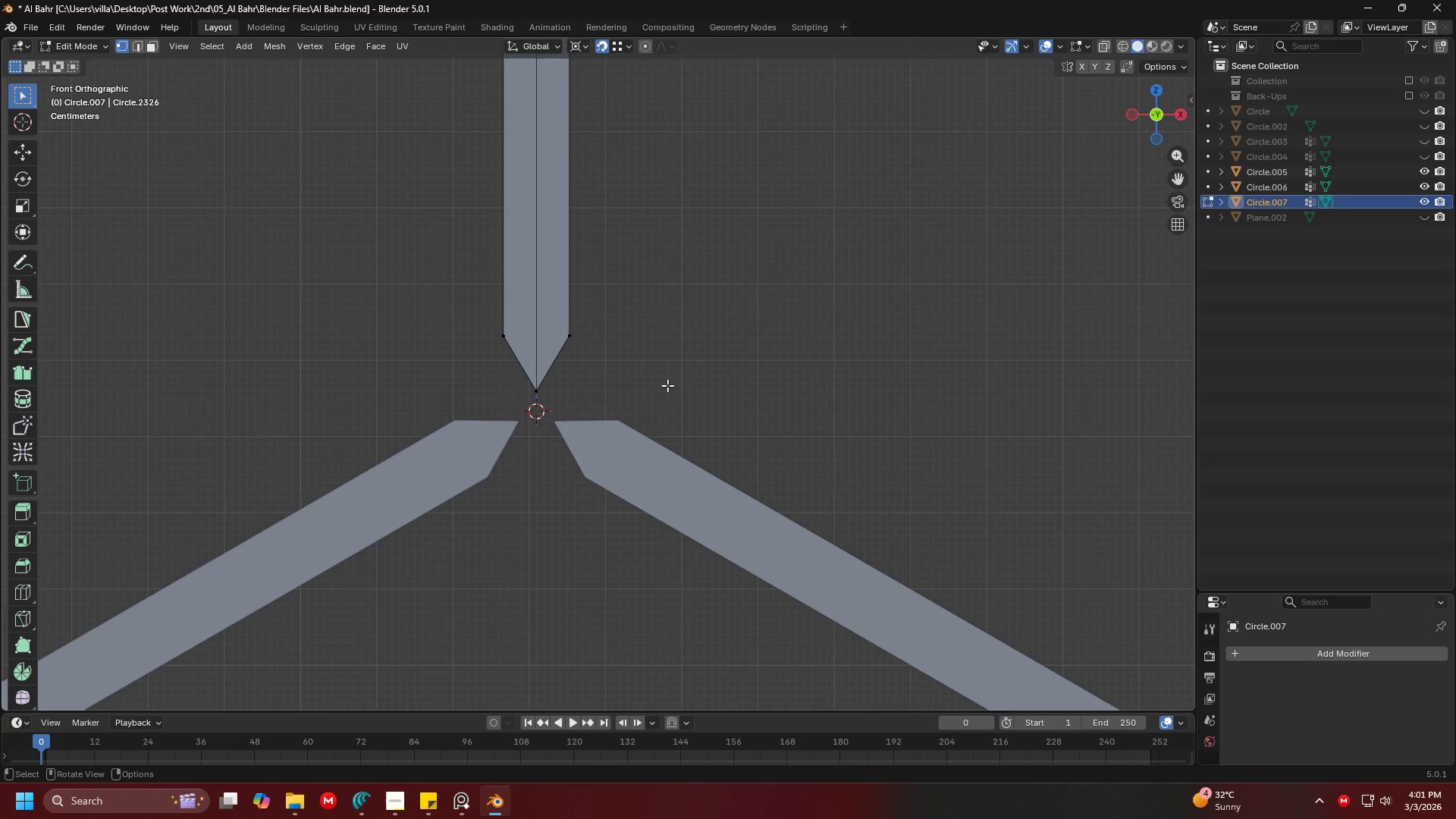 
hold_key(key=ShiftLeft, duration=0.38)
 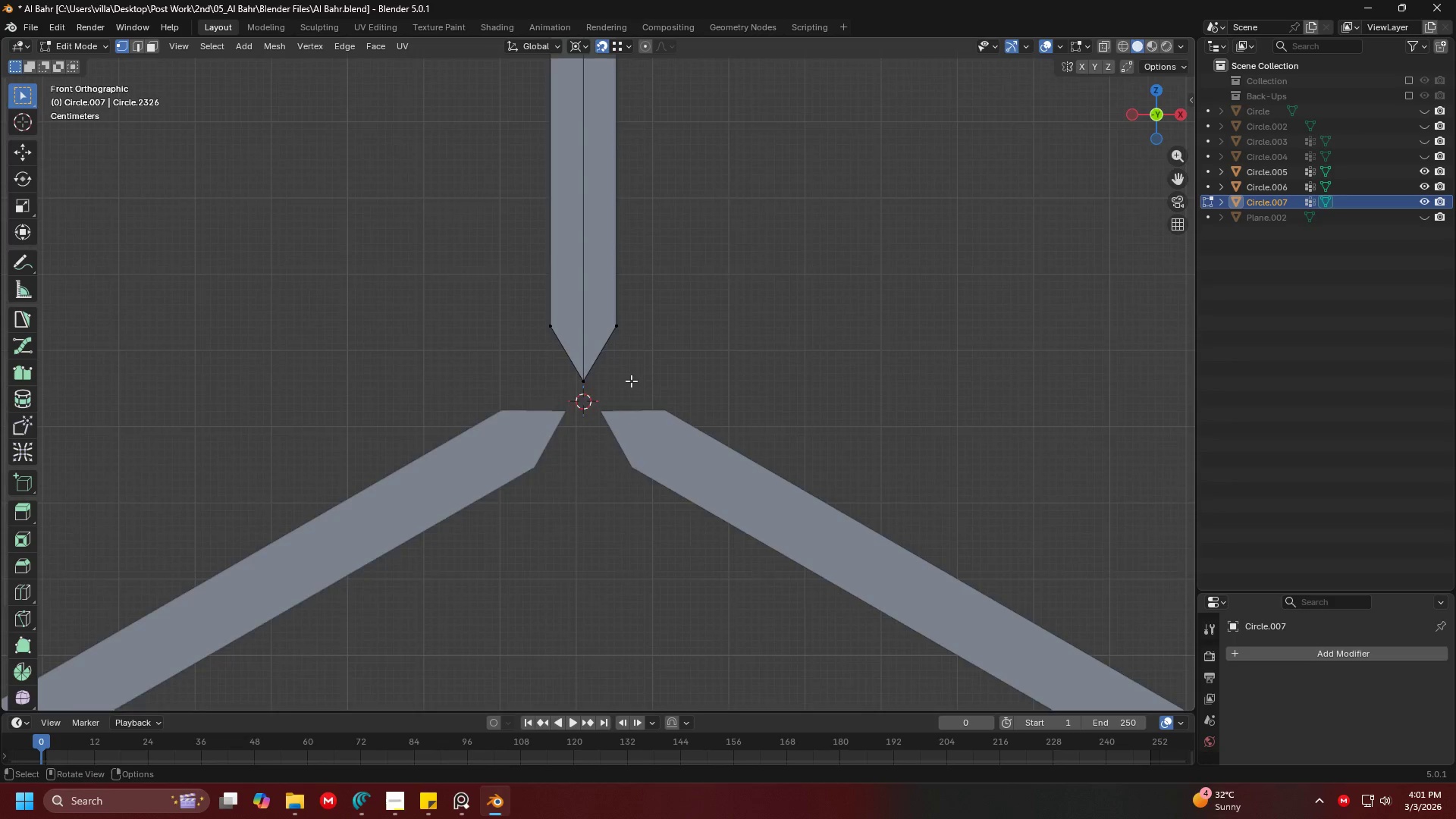 
key(Tab)
 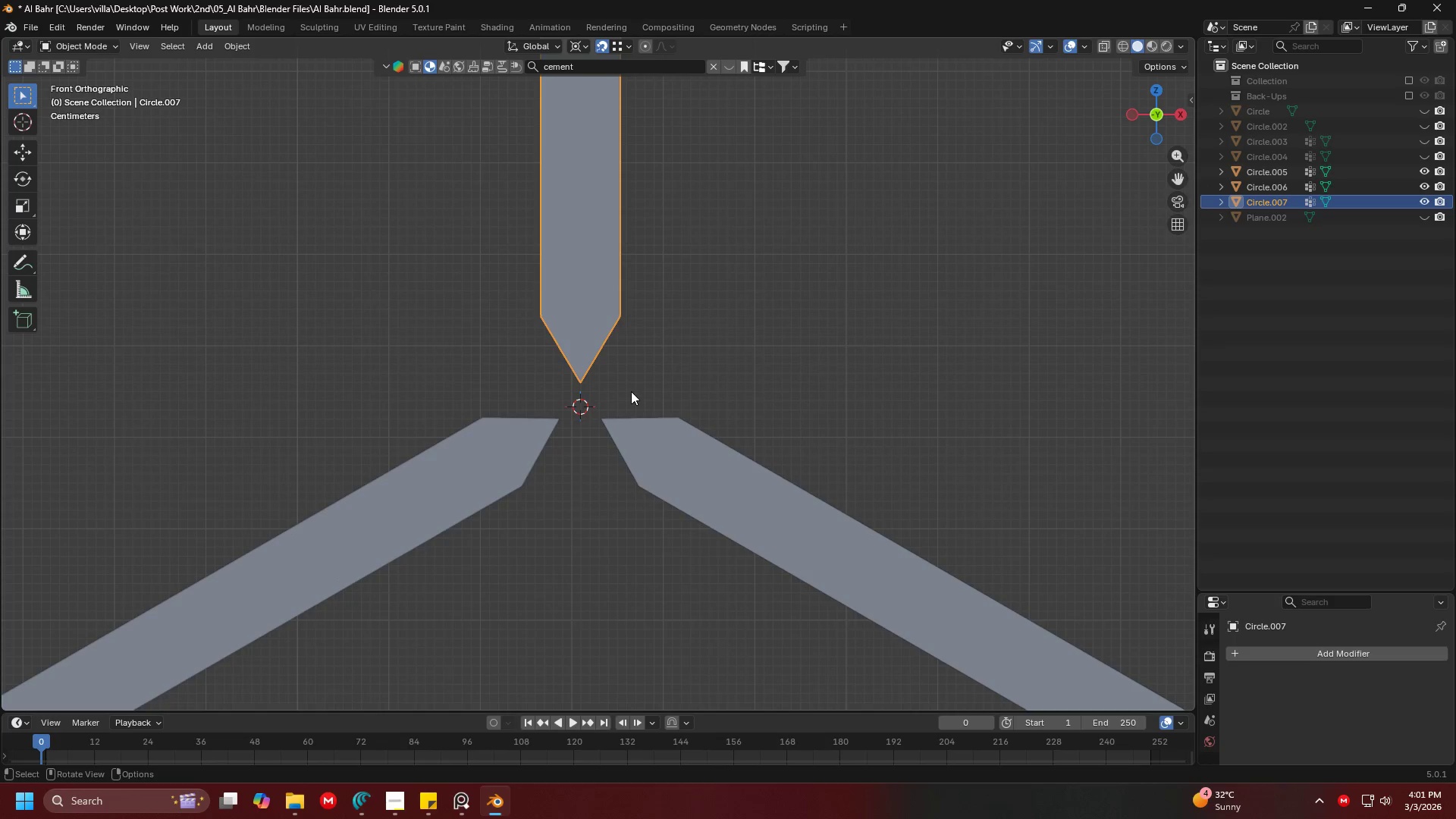 
hold_key(key=ShiftLeft, duration=0.53)
scroll: coordinate [631, 399], scroll_direction: down, amount: 2.0
 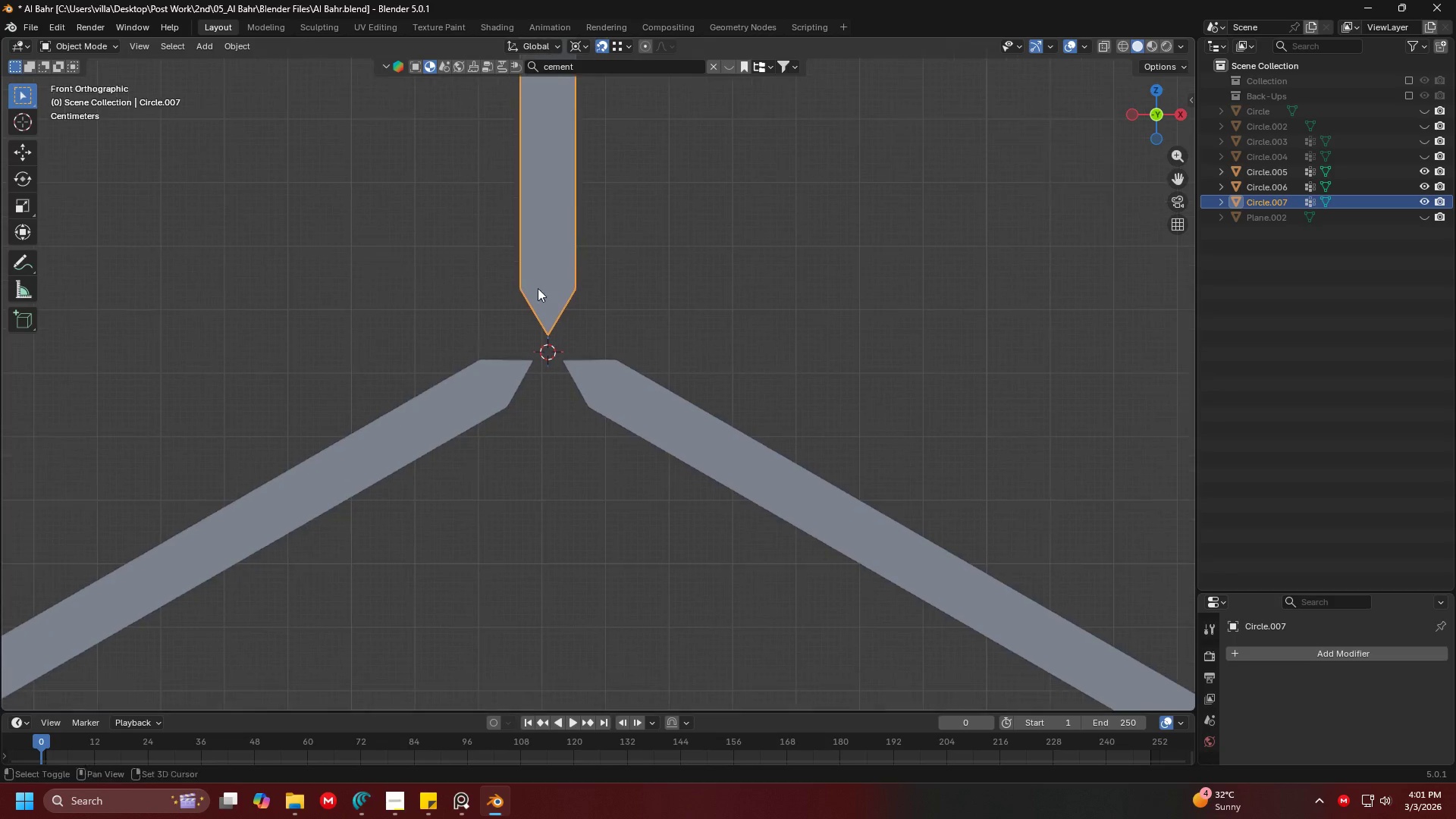 
left_click([598, 390])
 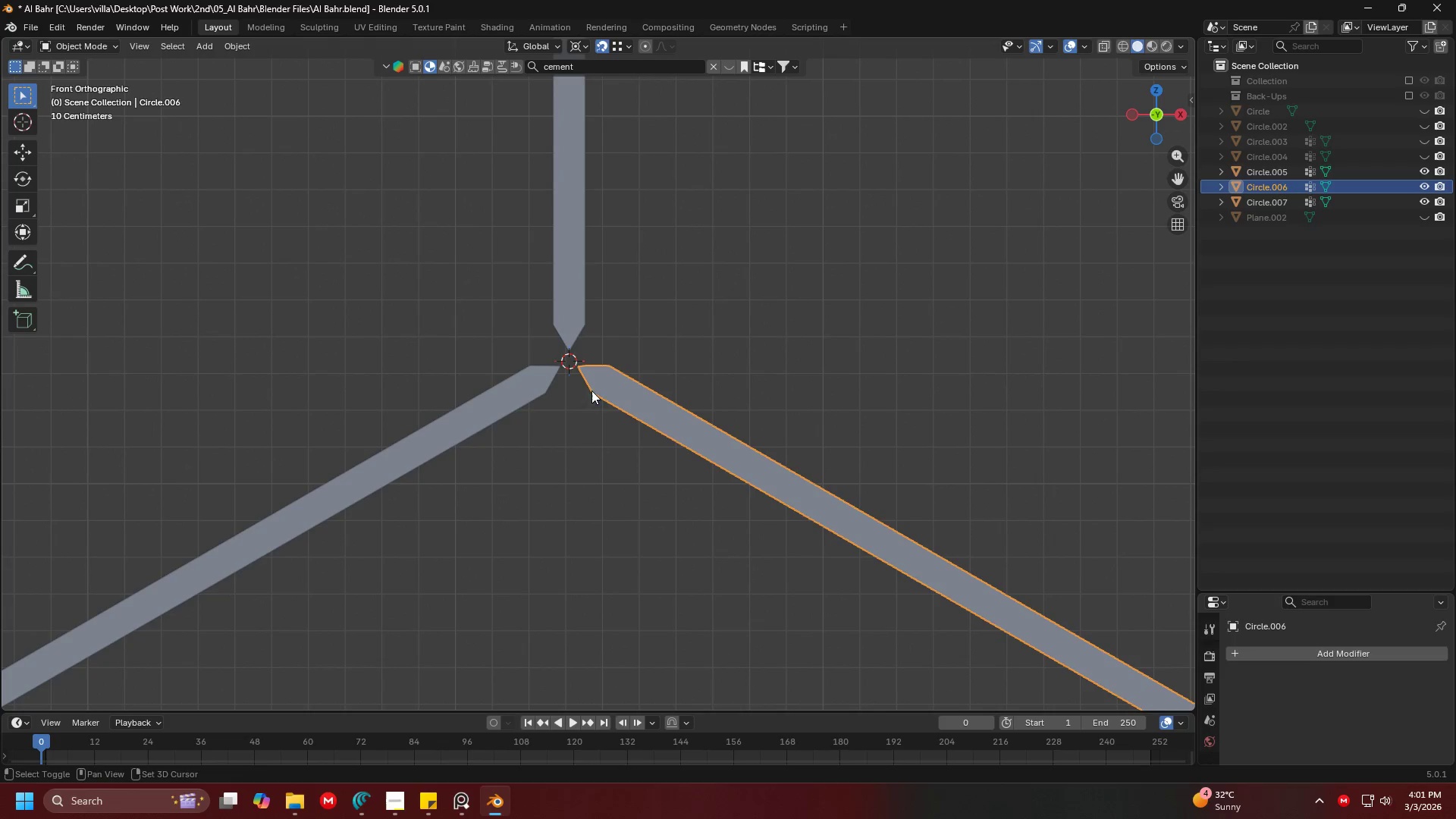 
scroll: coordinate [555, 351], scroll_direction: down, amount: 3.0
 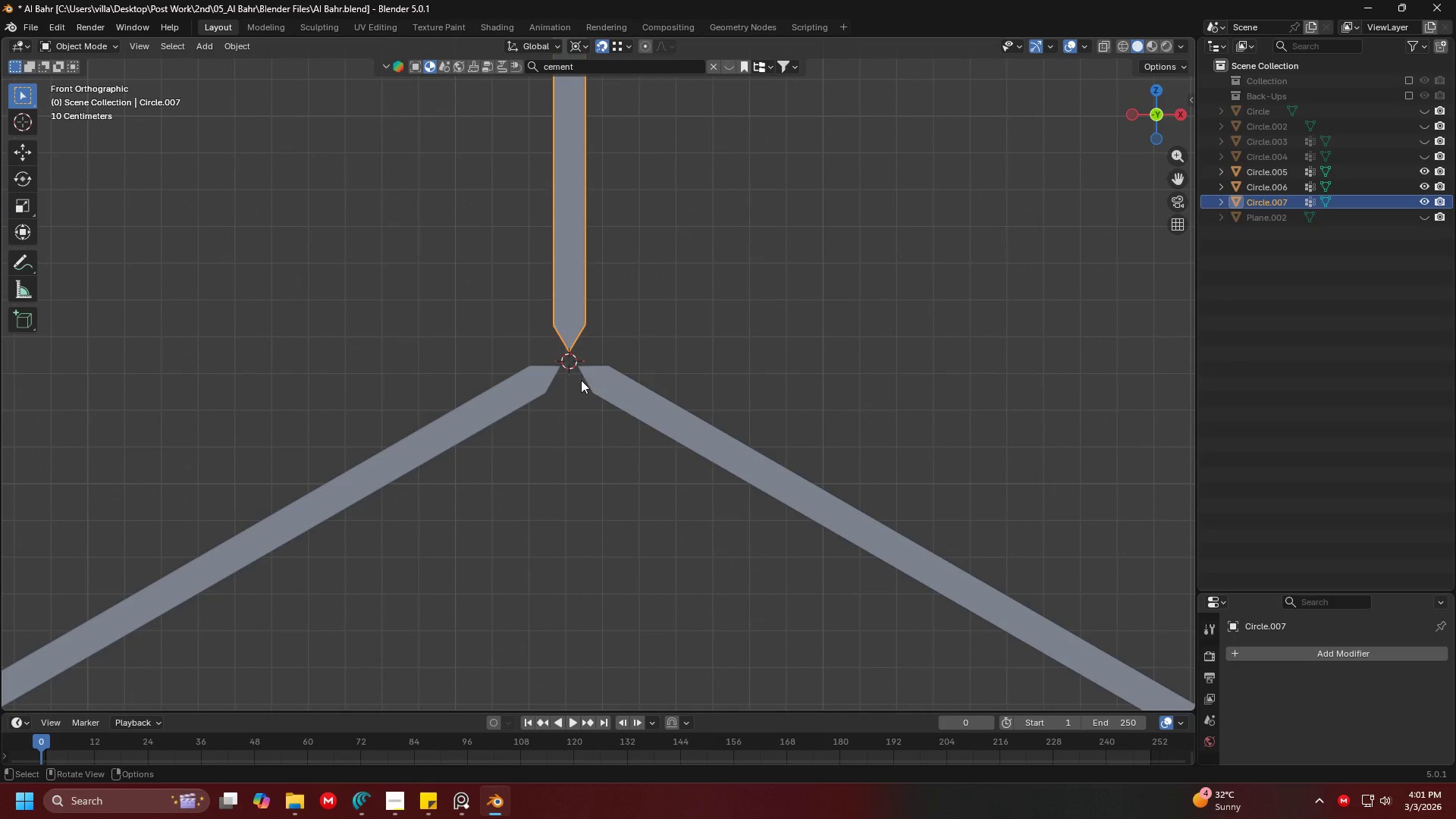 
hold_key(key=ShiftLeft, duration=0.86)
triple_click([544, 318])
 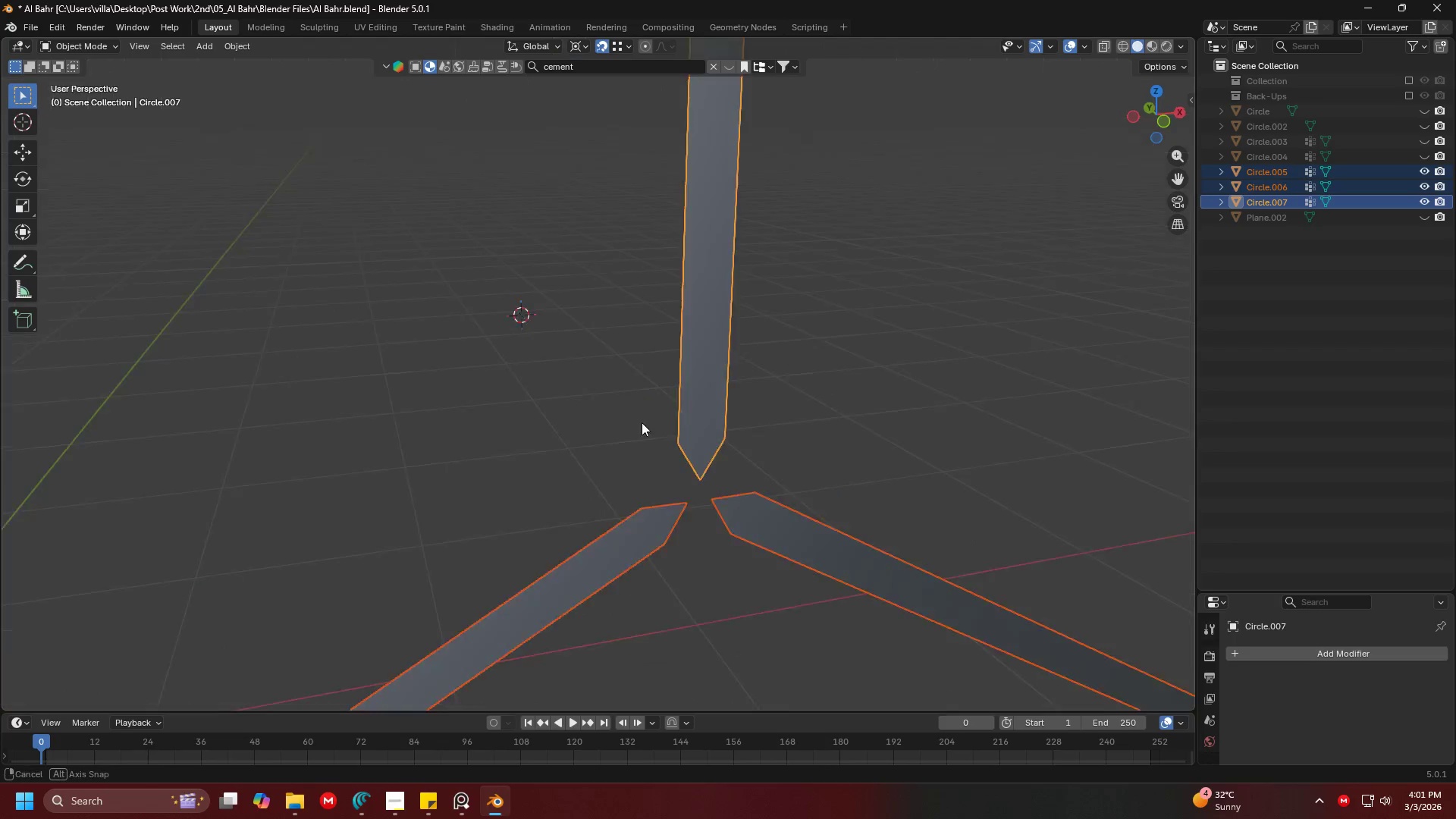 
key(Tab)
 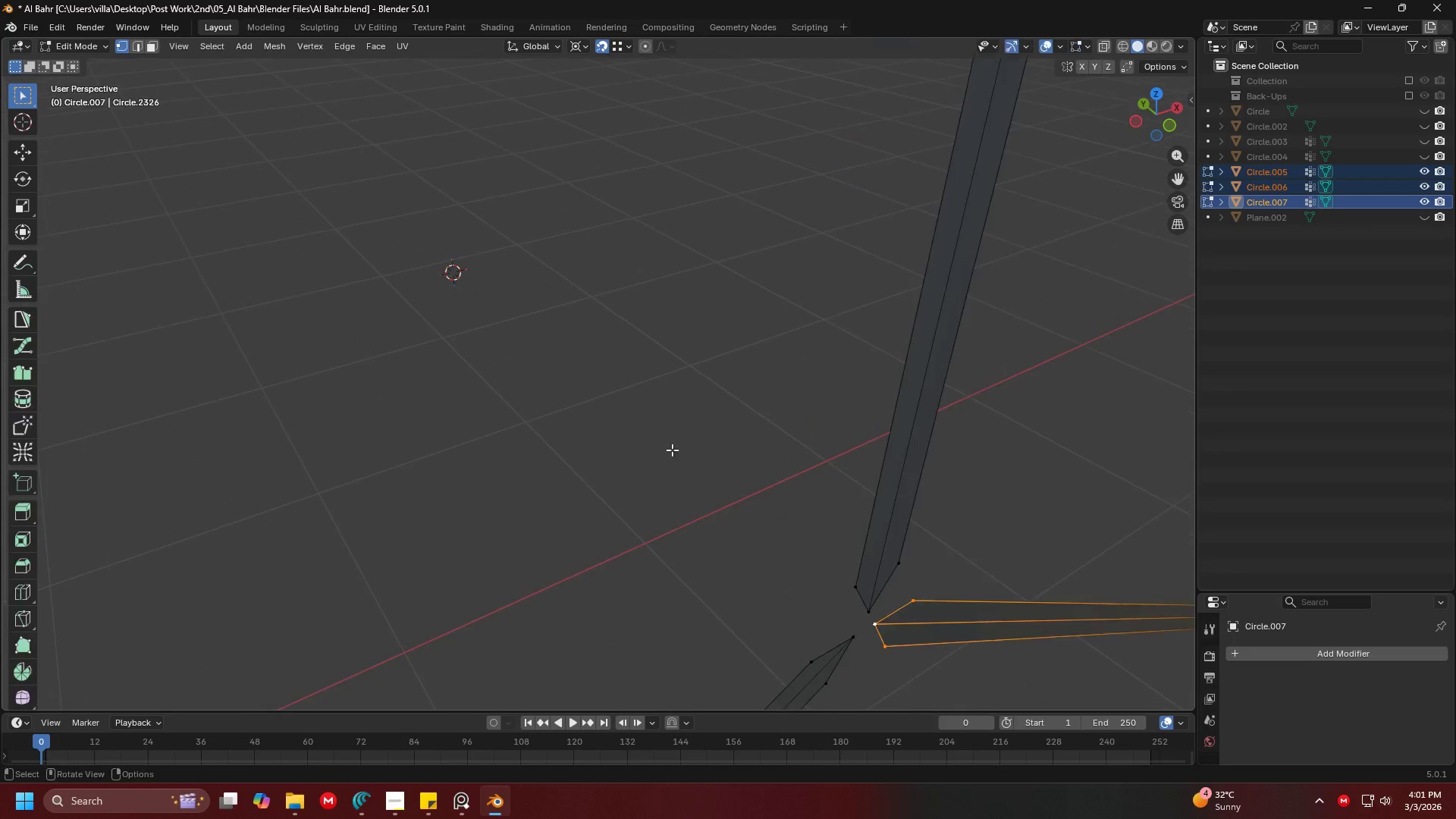 
key(Shift+ShiftLeft)
 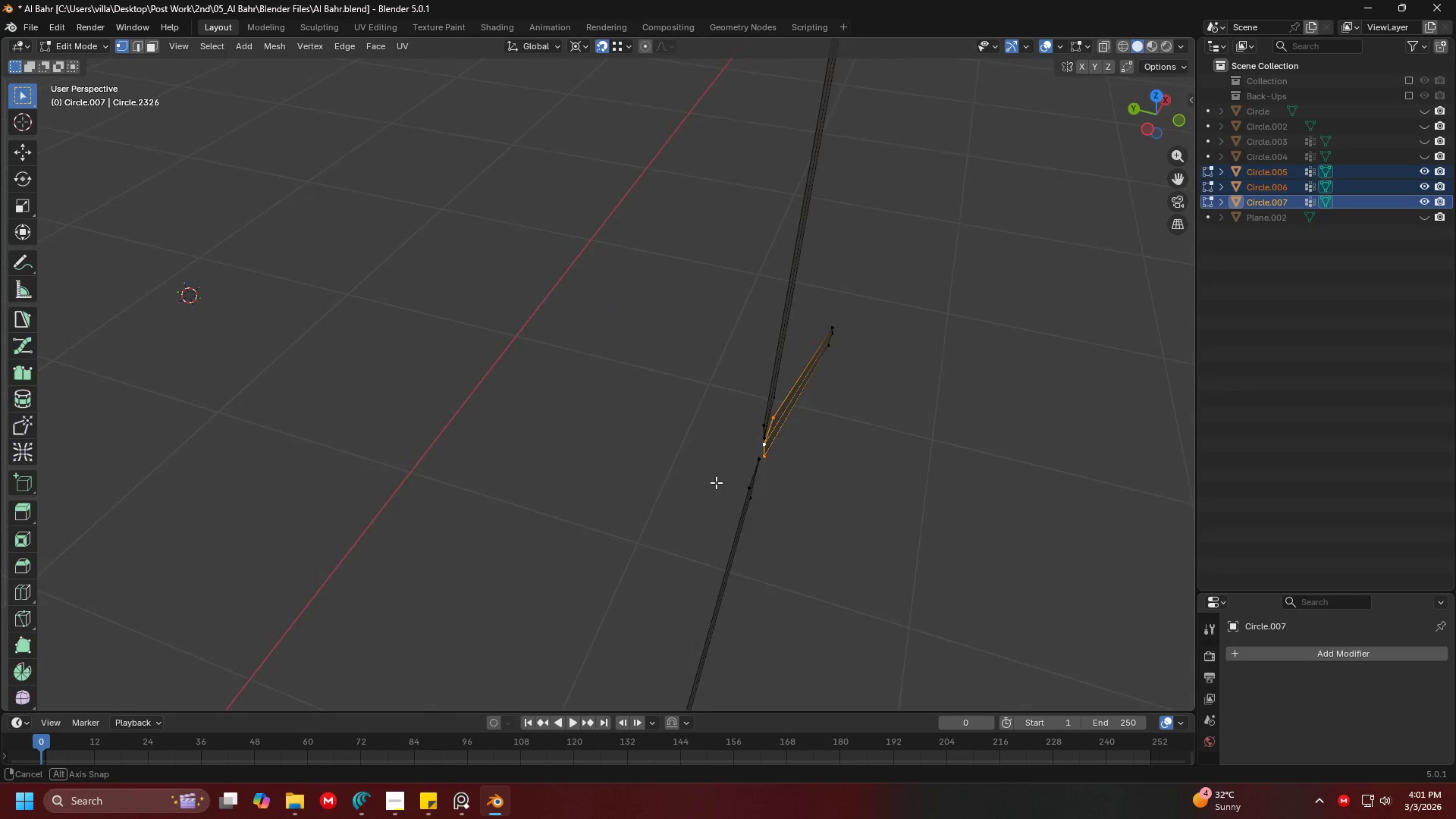 
scroll: coordinate [851, 592], scroll_direction: down, amount: 1.0
 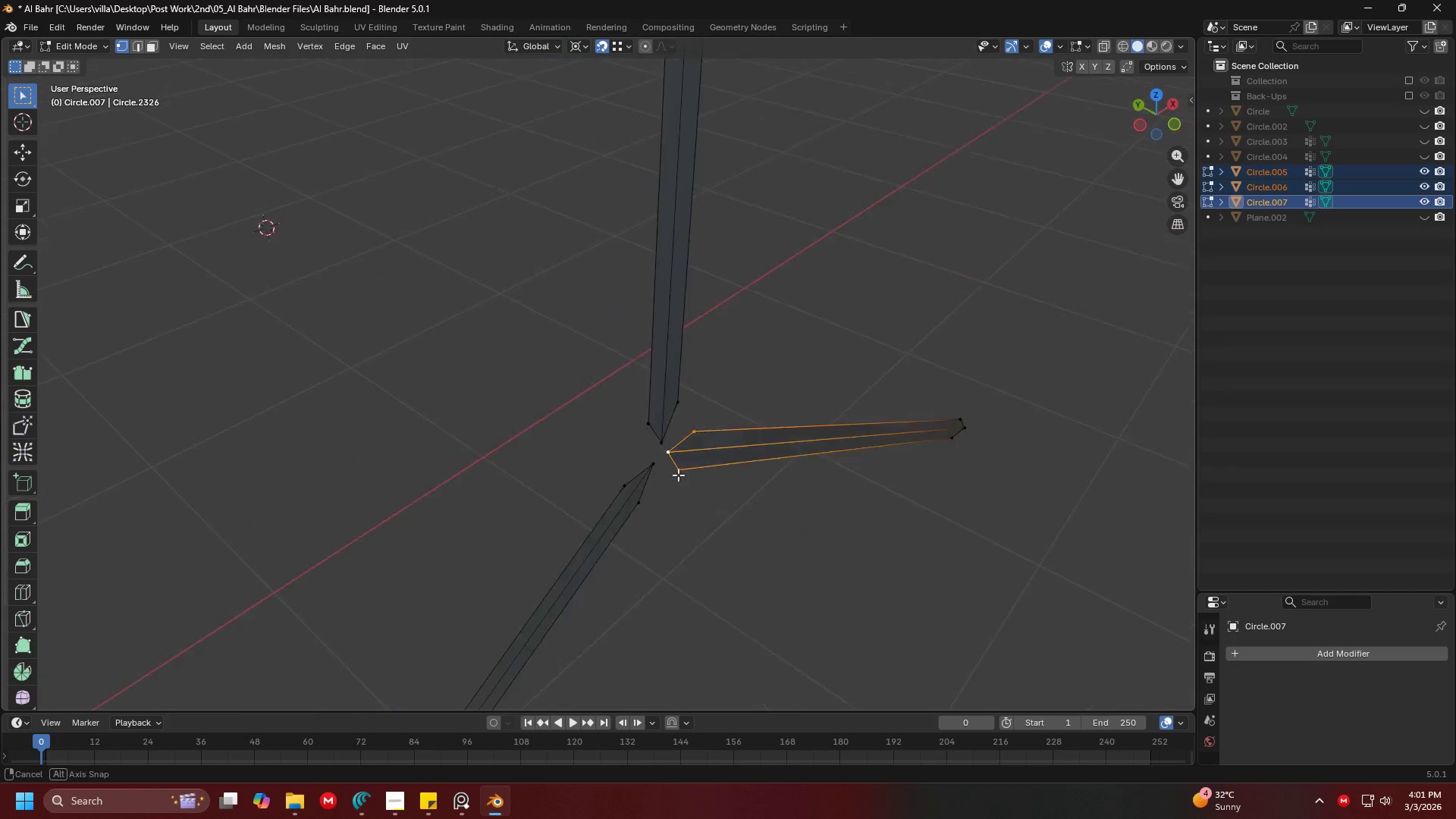 
key(Shift+ShiftLeft)
 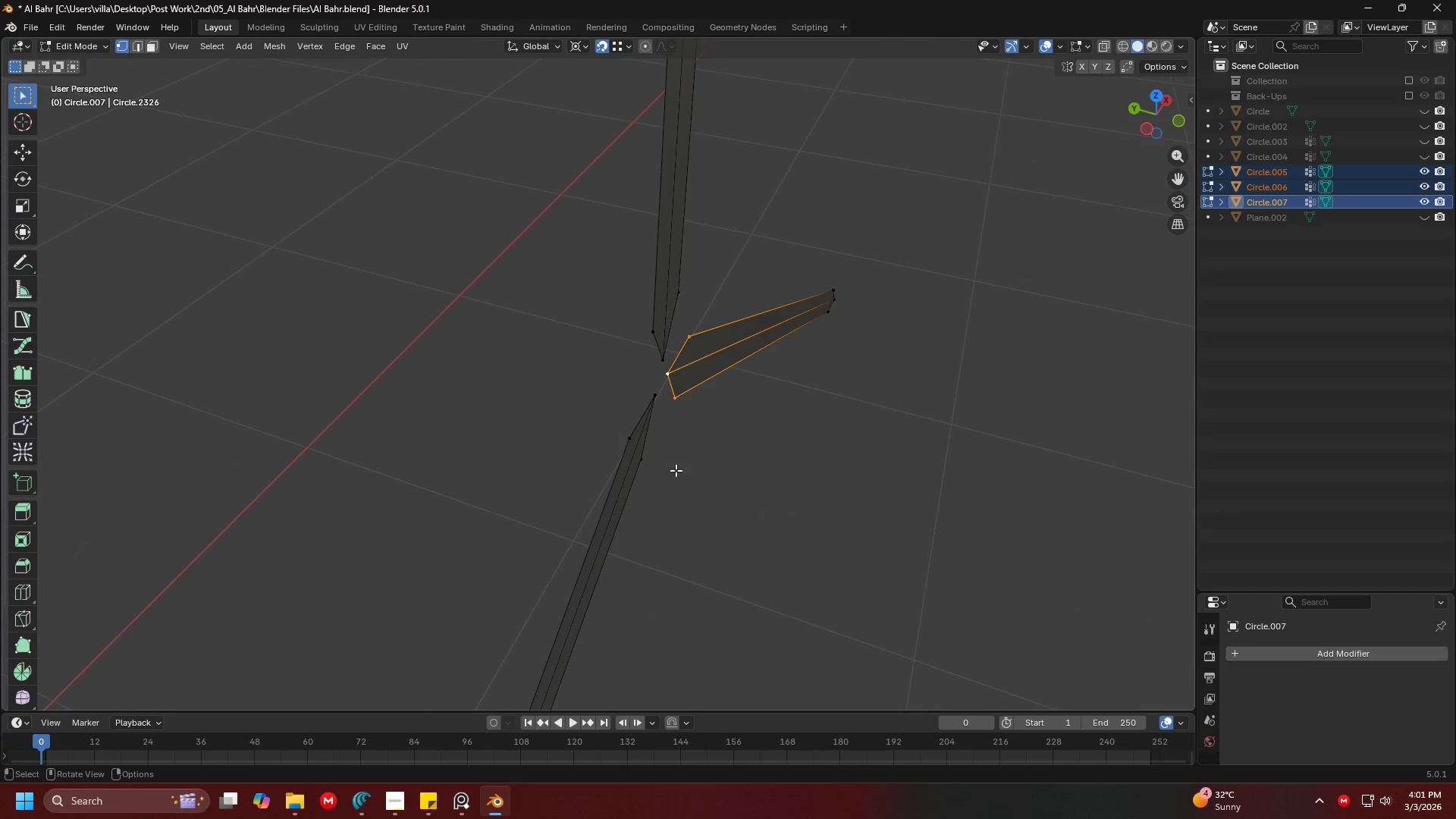 
scroll: coordinate [811, 513], scroll_direction: up, amount: 2.0
 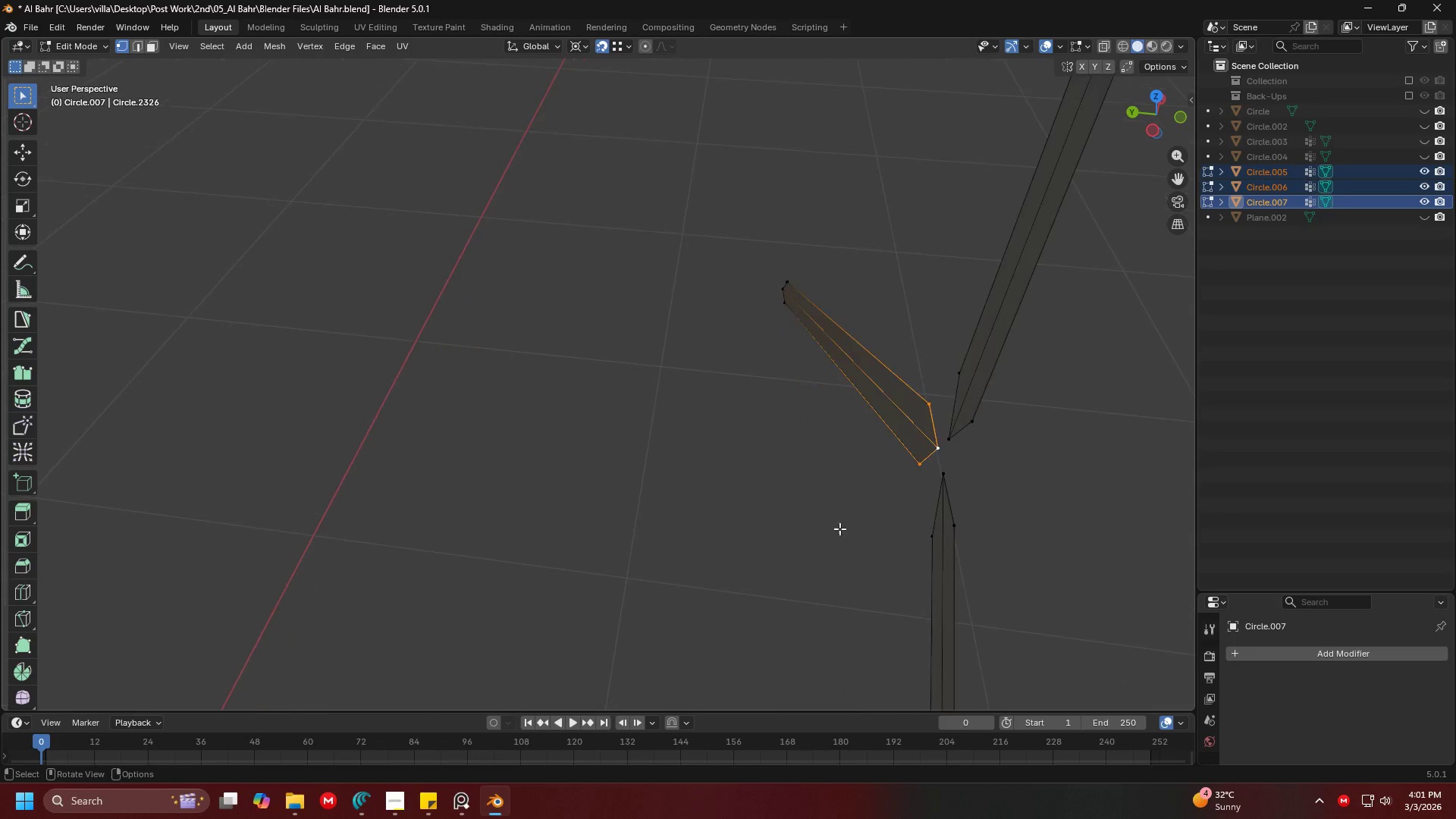 
type(ae)
 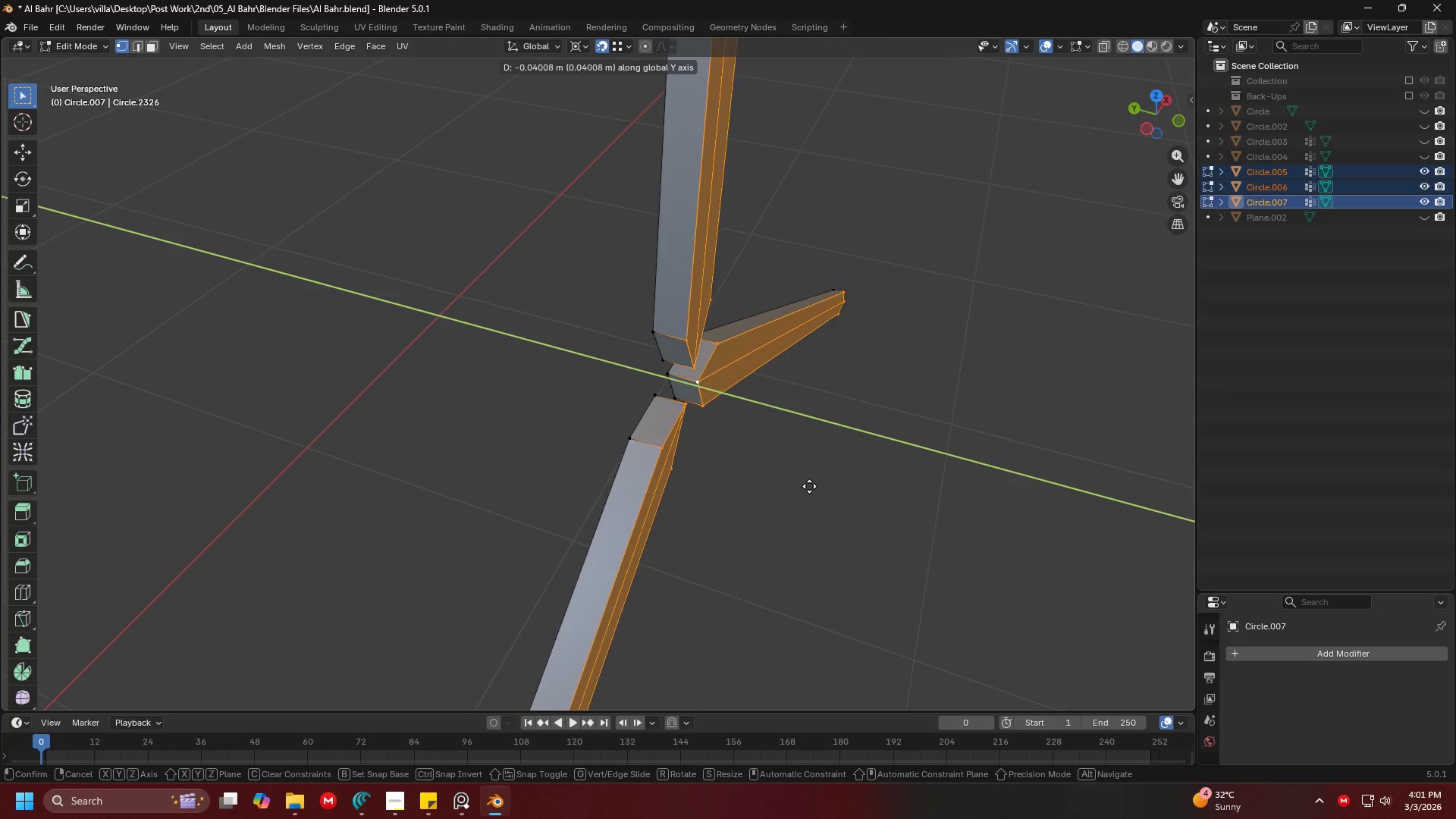 
left_click([811, 486])
 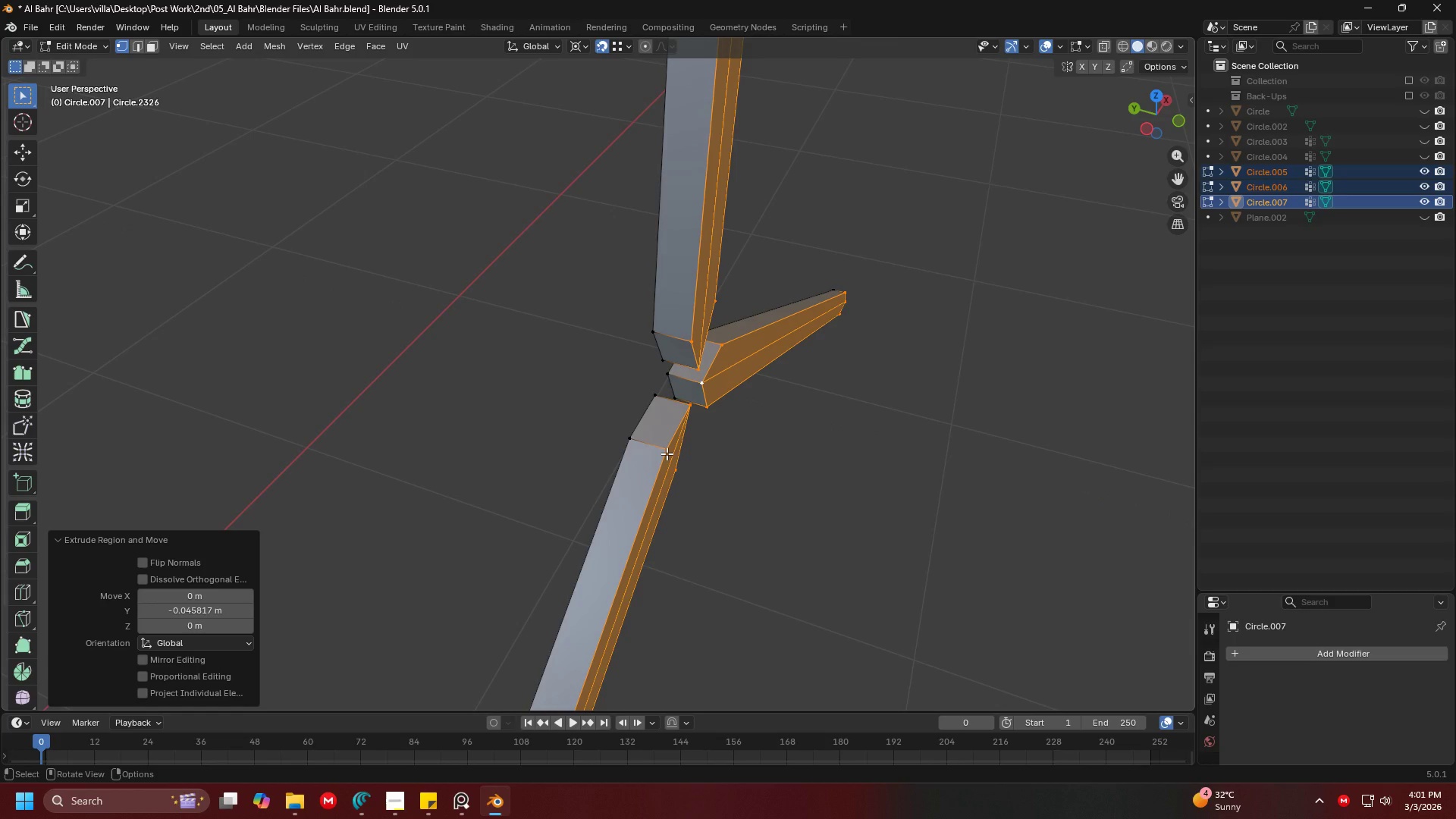 
key(Shift+ShiftLeft)
 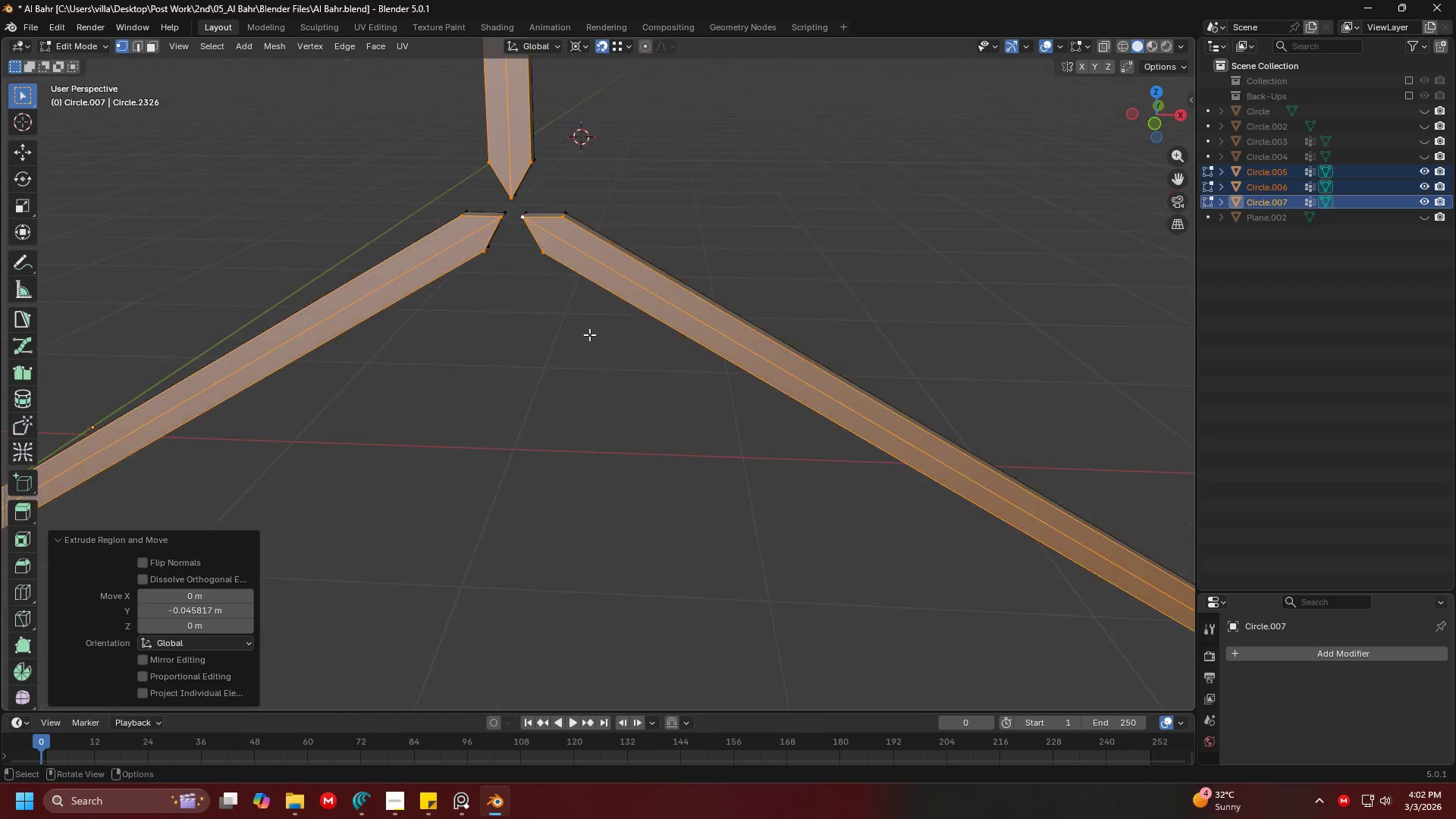 
scroll: coordinate [667, 453], scroll_direction: down, amount: 2.0
 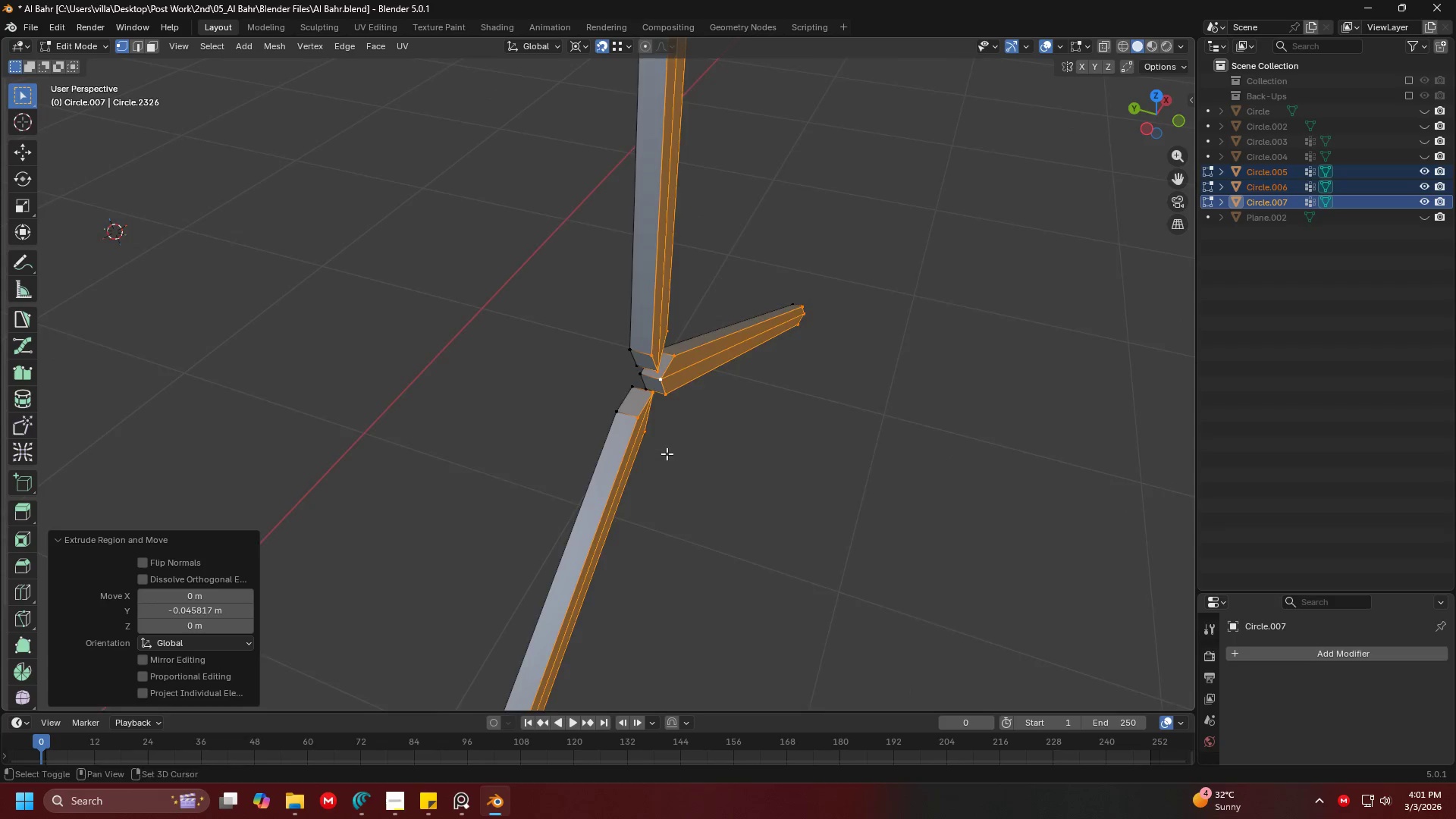 
key(Shift+ShiftLeft)
 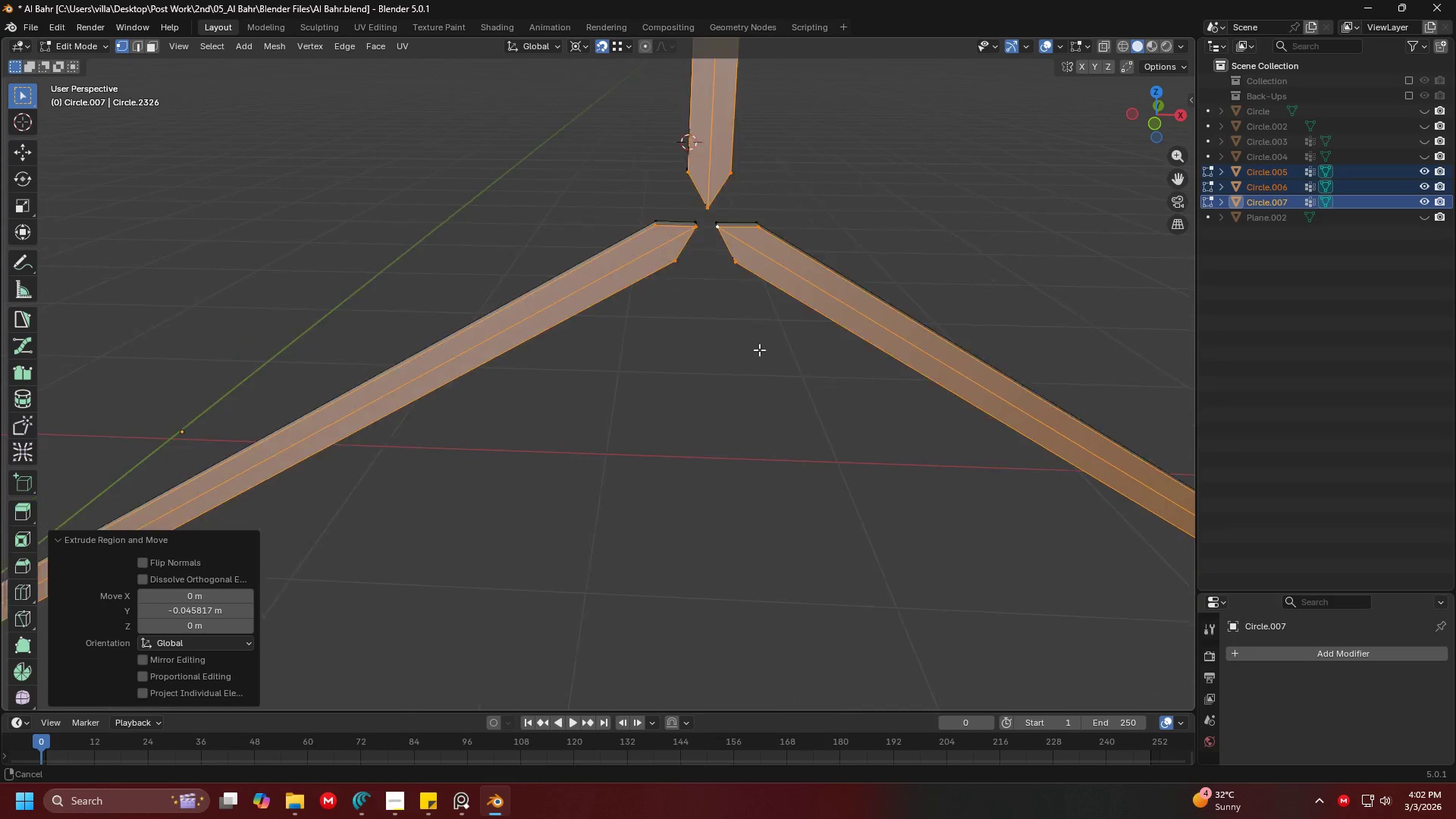 
scroll: coordinate [748, 346], scroll_direction: down, amount: 3.0
 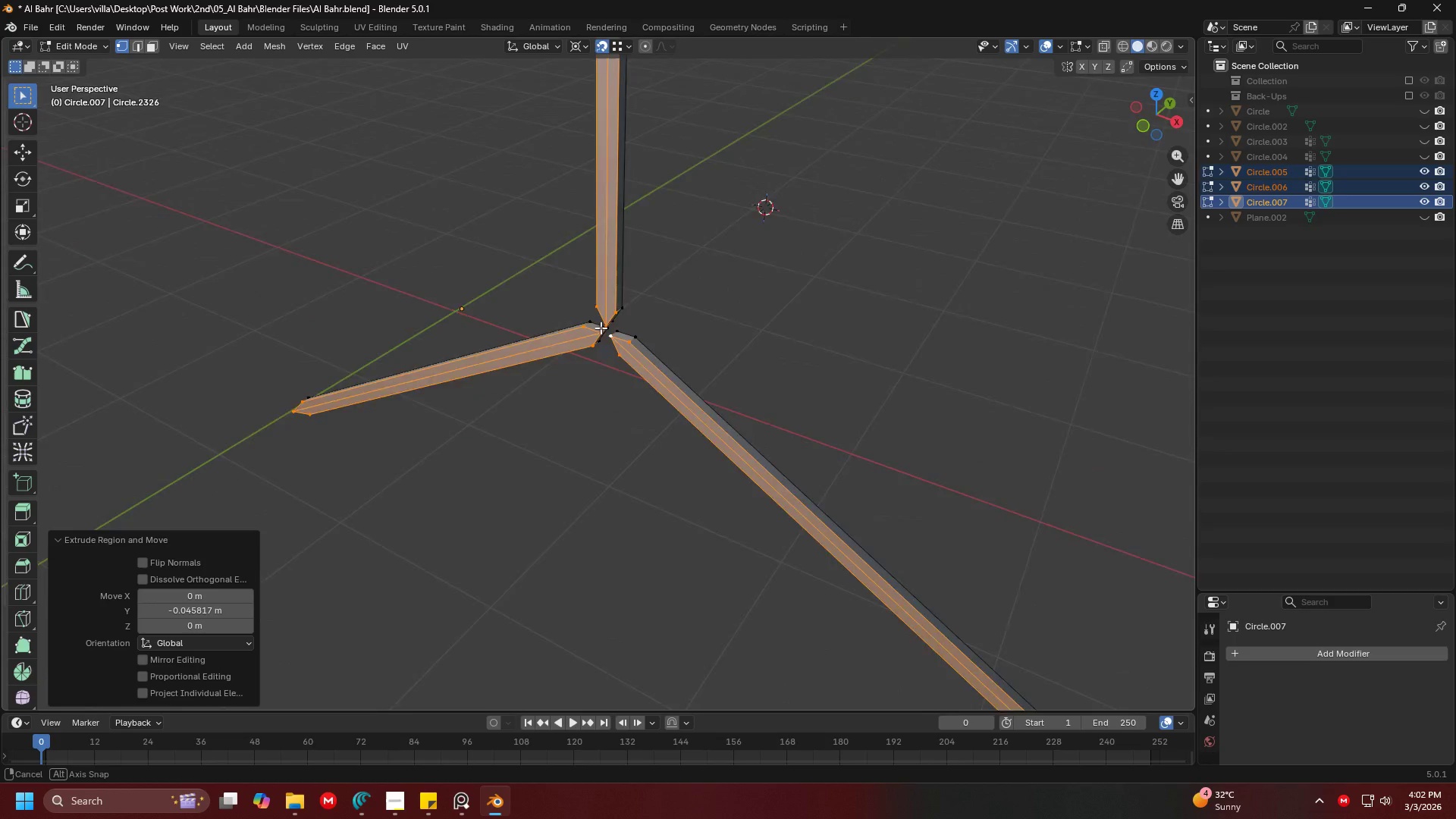 
key(Shift+ShiftLeft)
 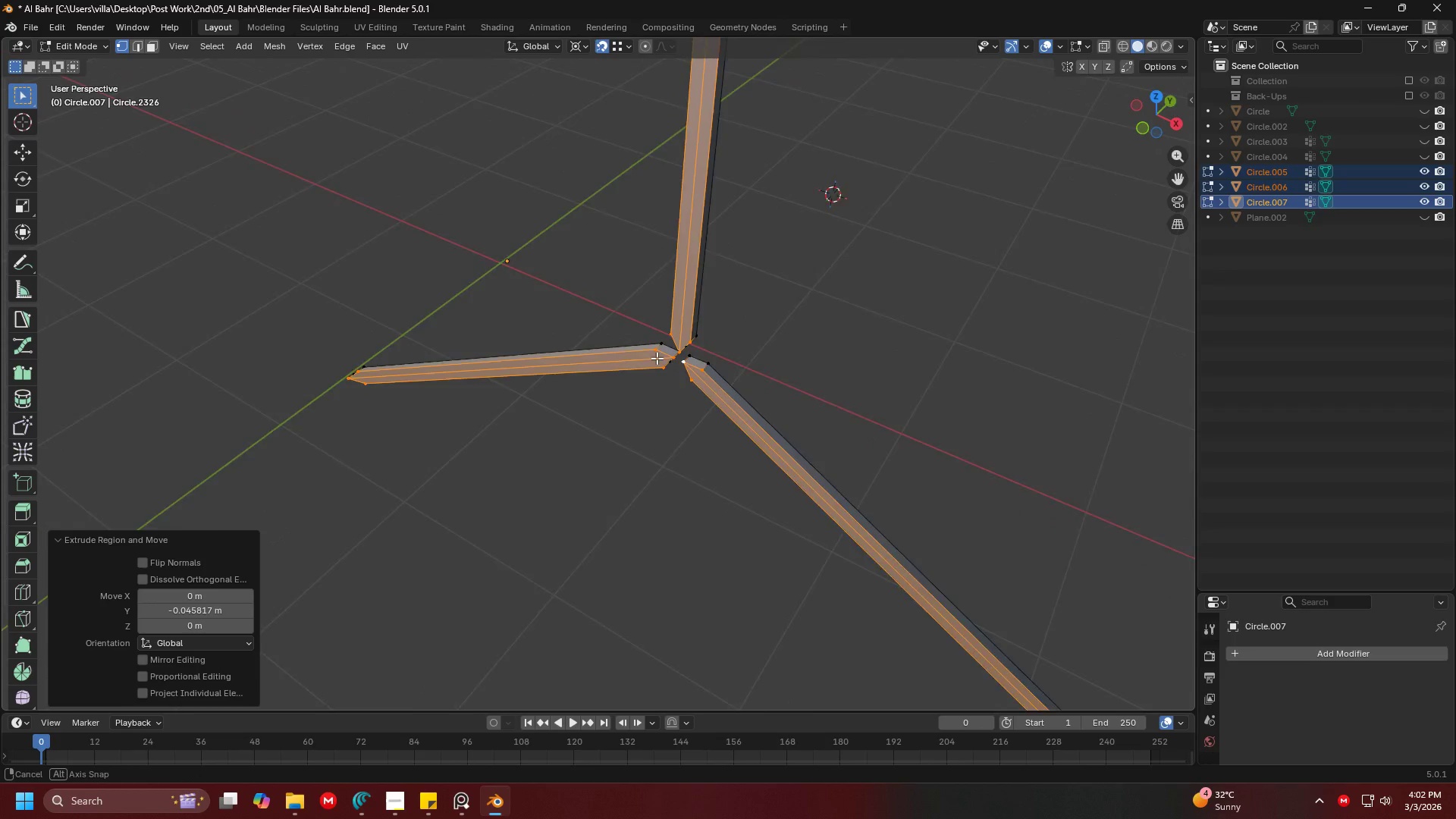 
scroll: coordinate [694, 381], scroll_direction: up, amount: 5.0
 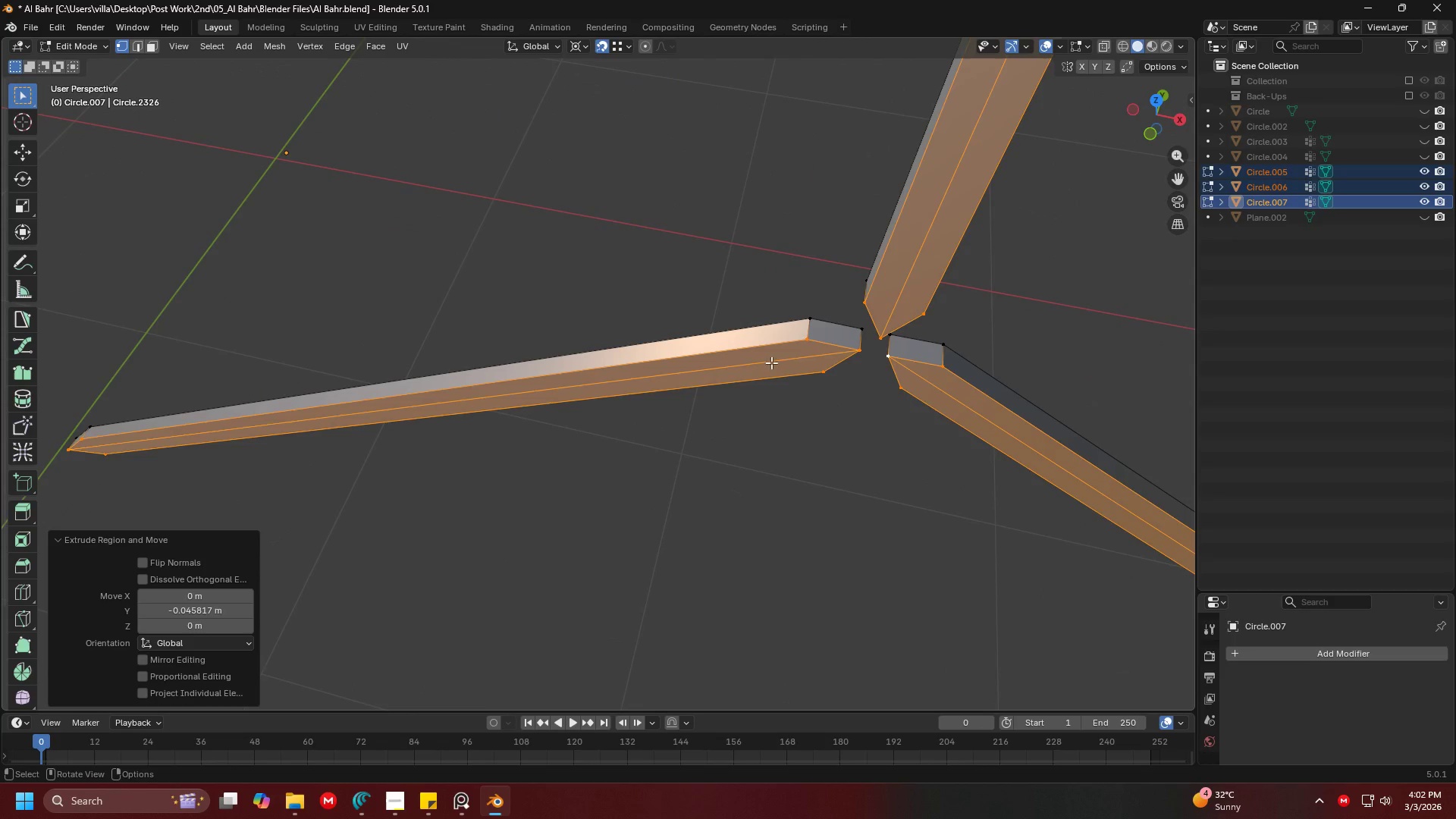 
left_click([800, 341])
 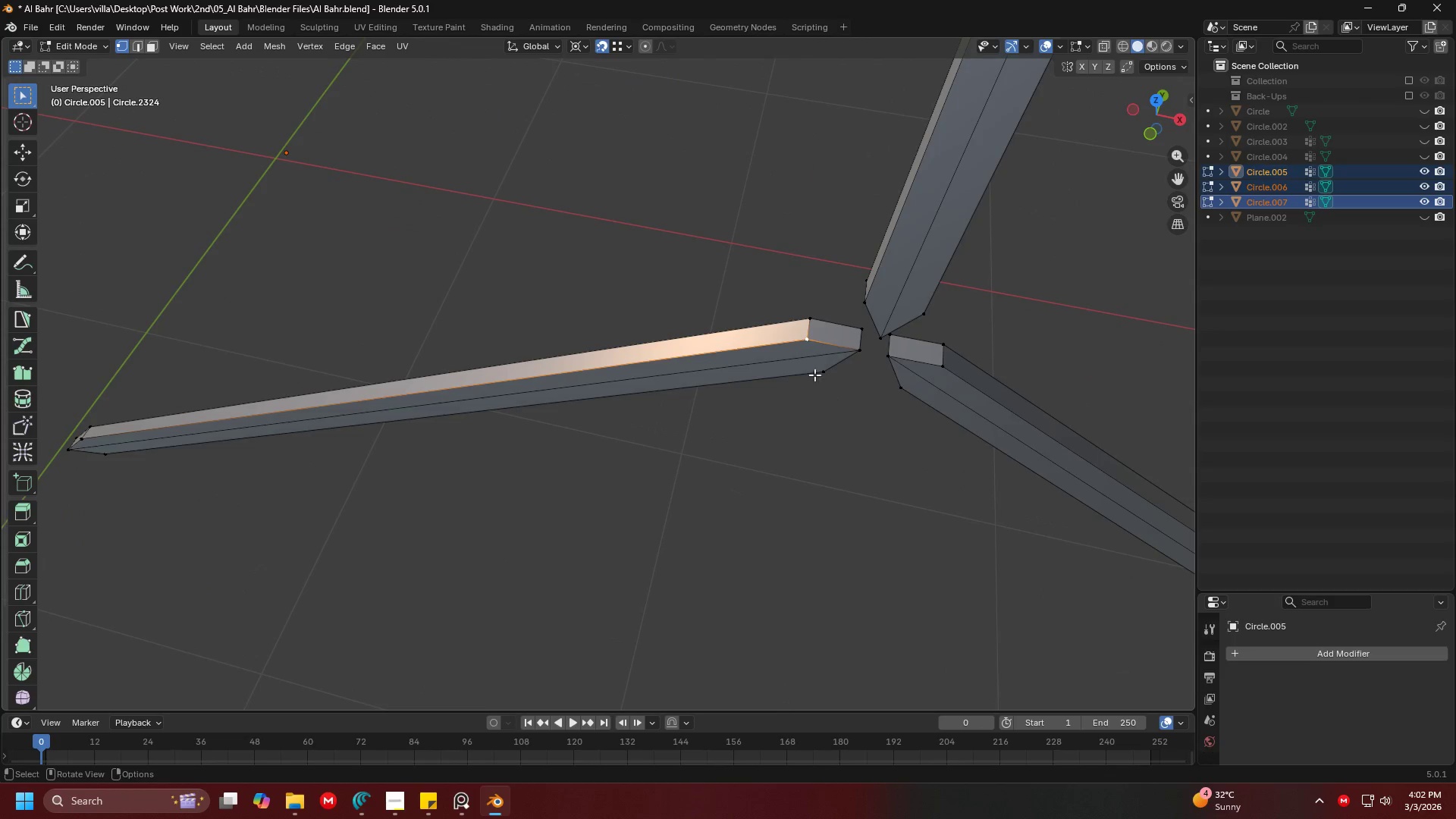 
hold_key(key=ShiftLeft, duration=0.7)
double_click([820, 382])
 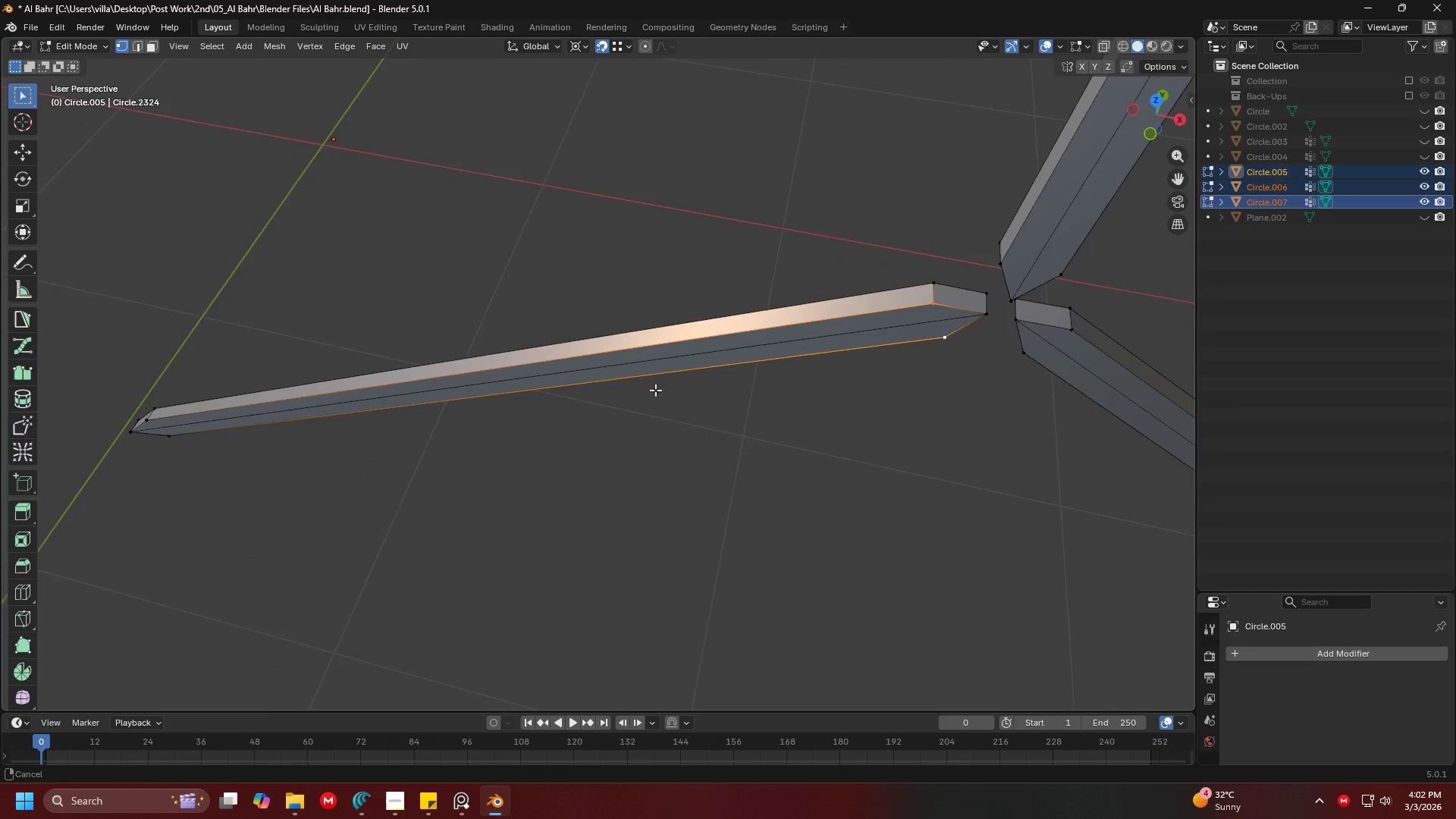 
hold_key(key=ShiftLeft, duration=0.33)
 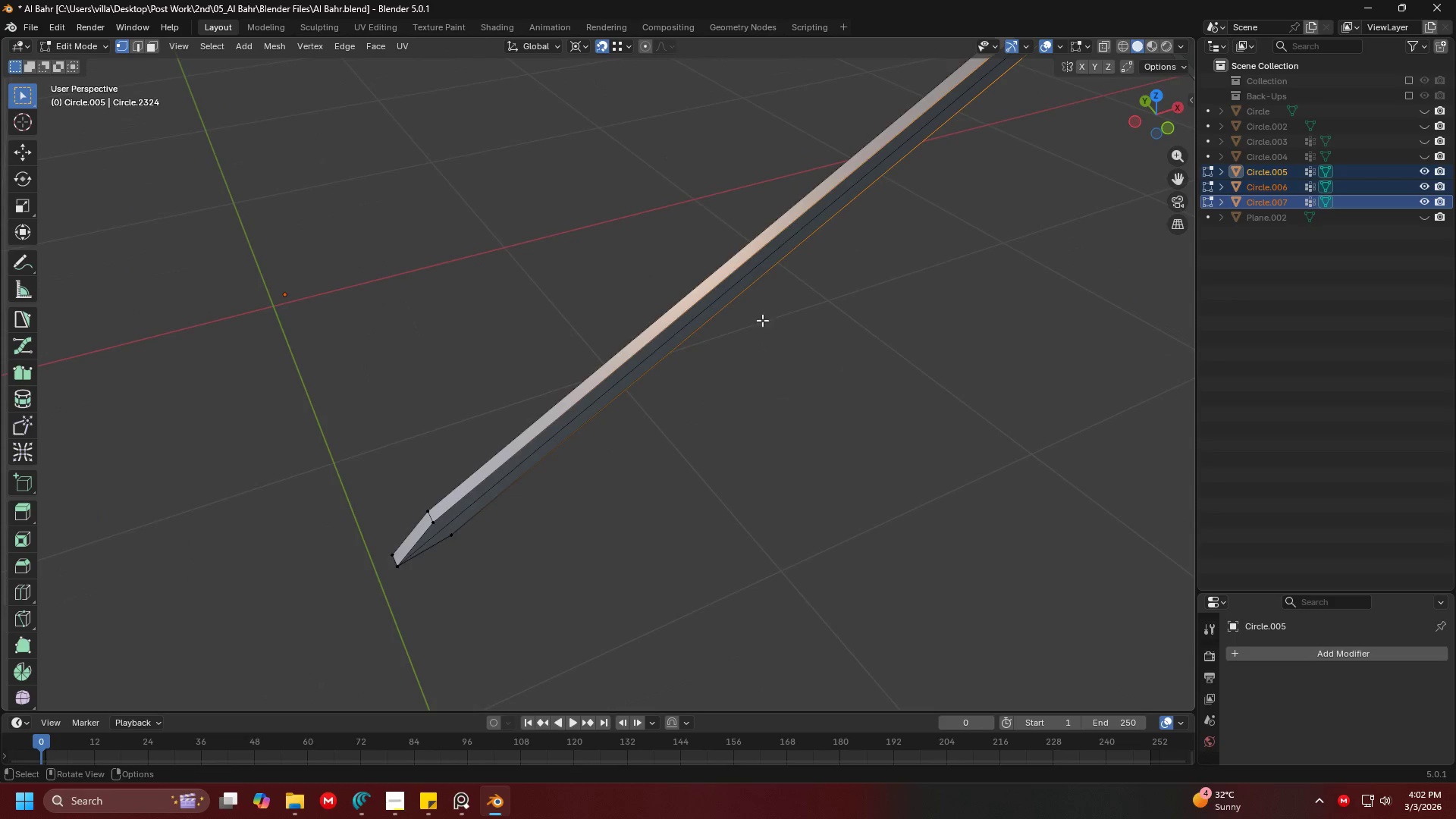 
scroll: coordinate [711, 389], scroll_direction: down, amount: 1.0
 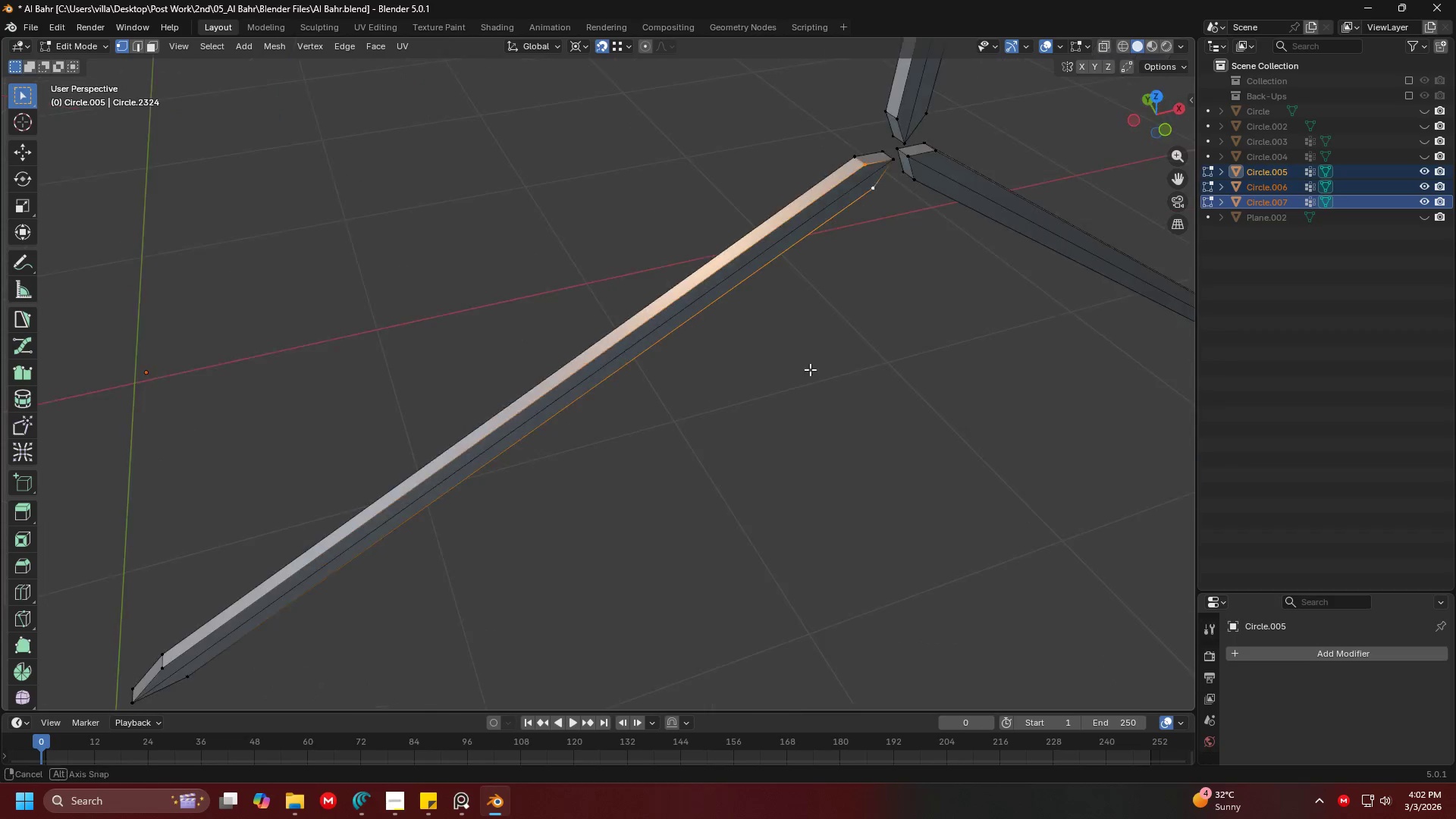 
hold_key(key=ShiftLeft, duration=1.33)
left_click([435, 519])
 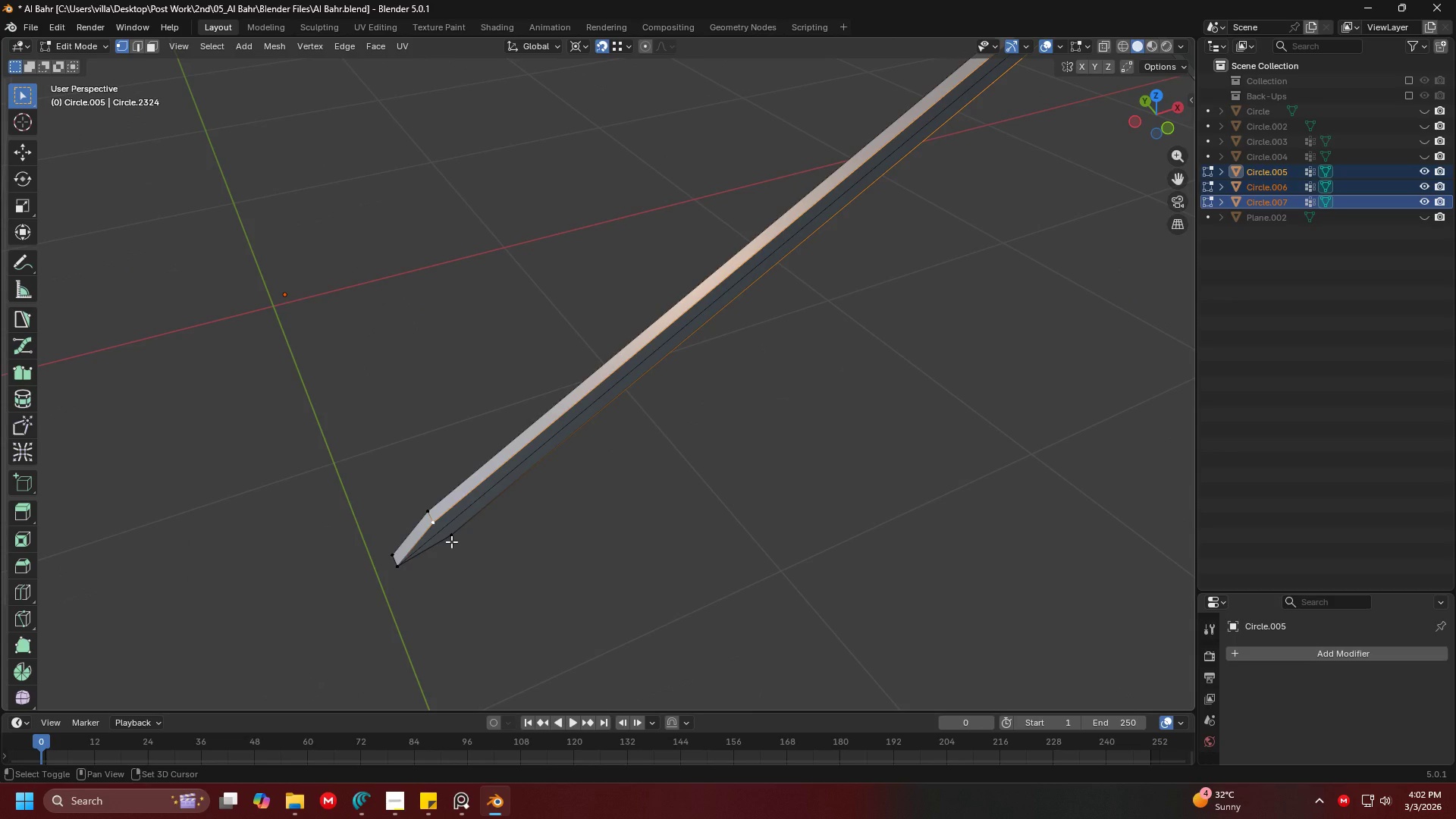 
left_click([451, 541])
 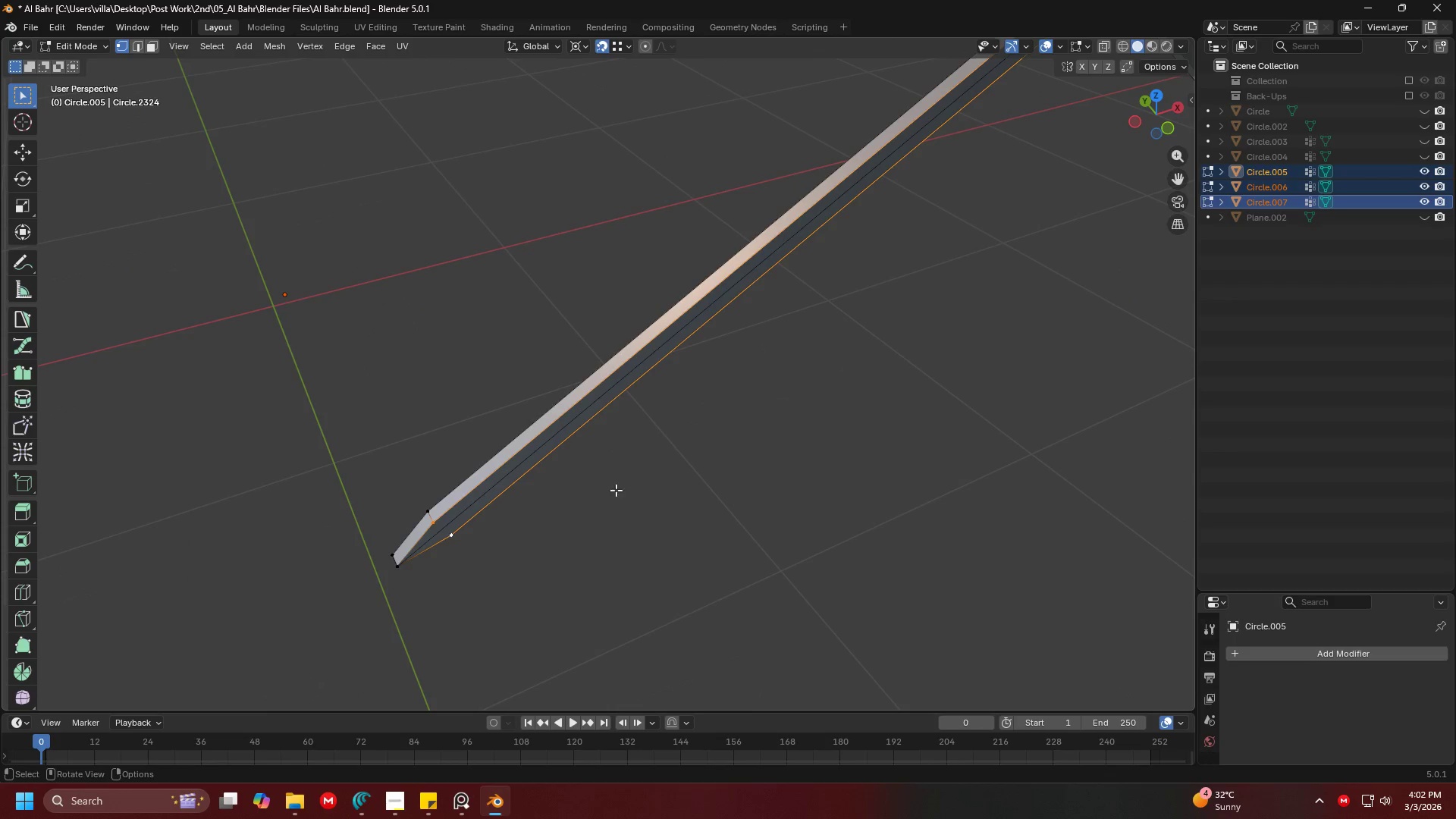 
key(Shift+ShiftLeft)
 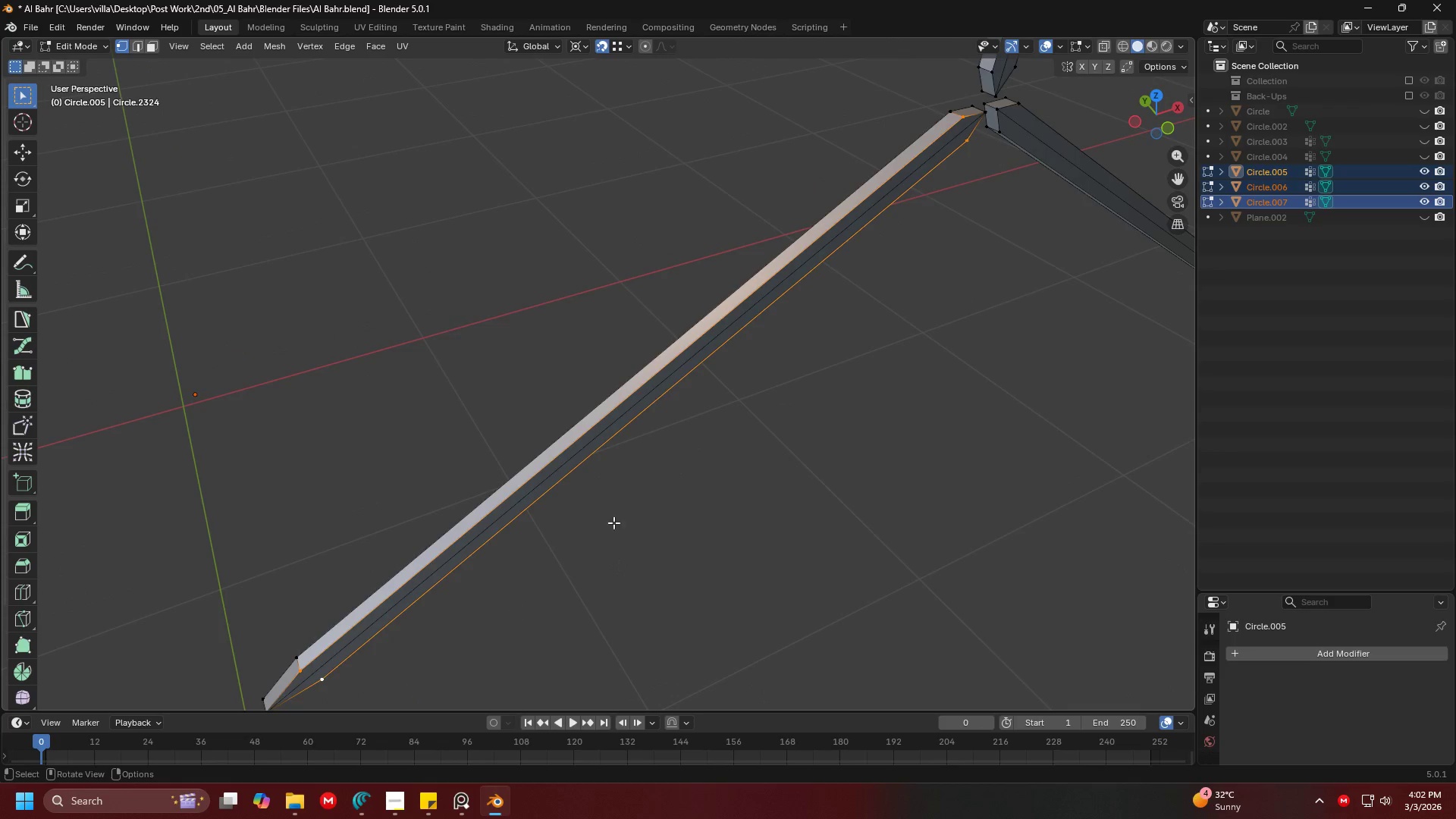 
hold_key(key=ShiftLeft, duration=0.31)
 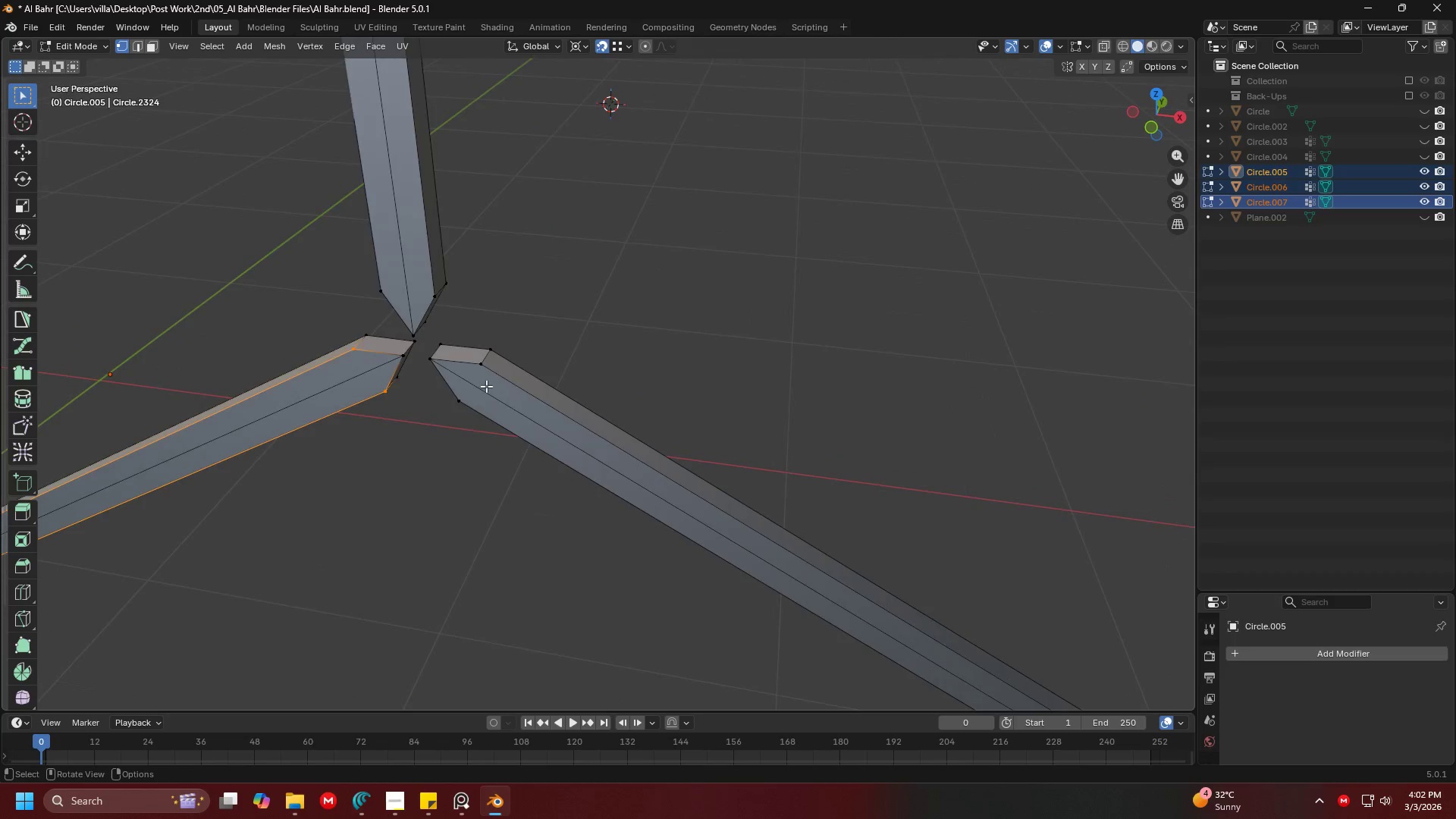 
hold_key(key=ShiftLeft, duration=1.5)
 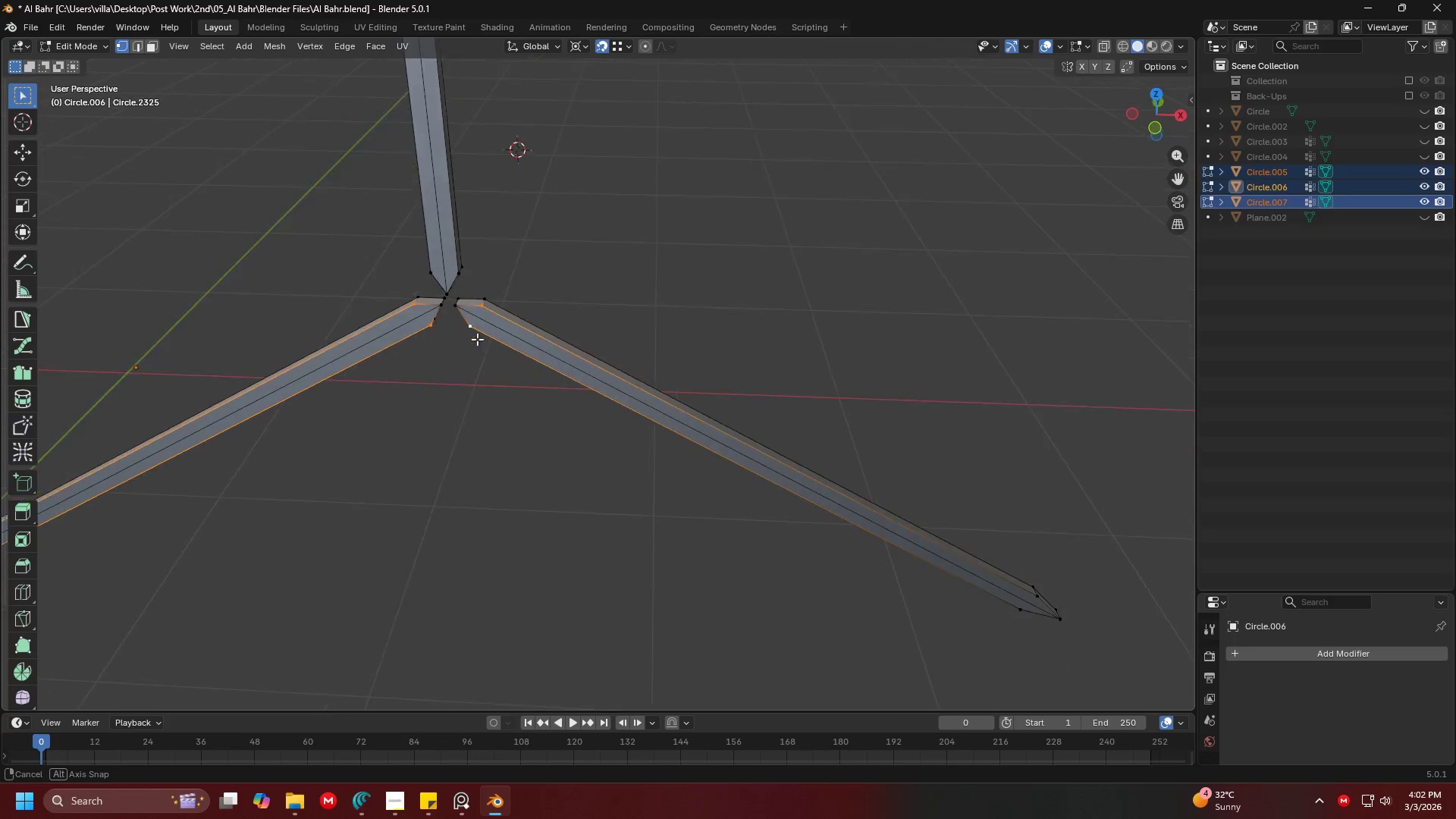 
scroll: coordinate [486, 386], scroll_direction: up, amount: 2.0
 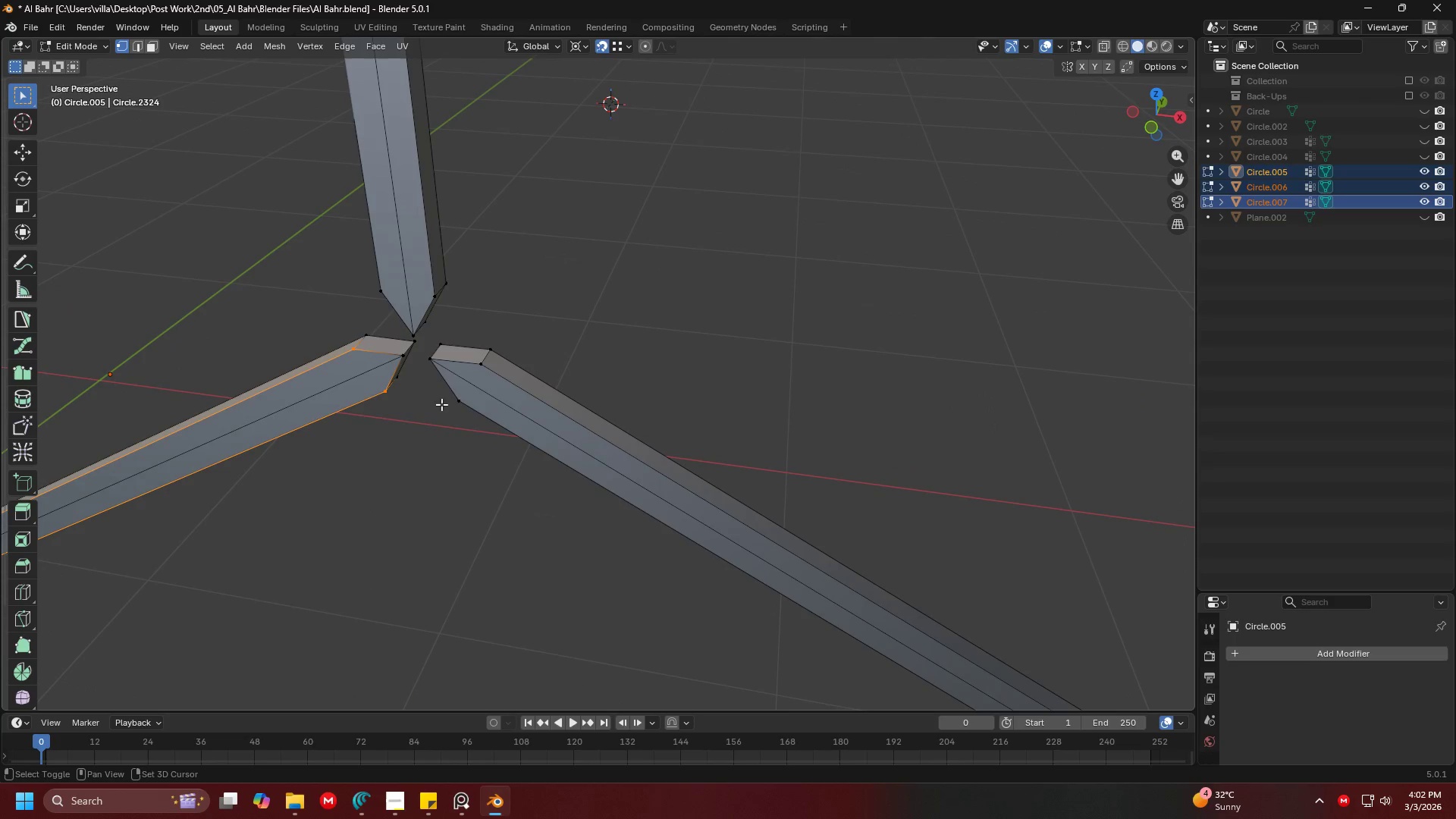 
double_click([473, 361])
 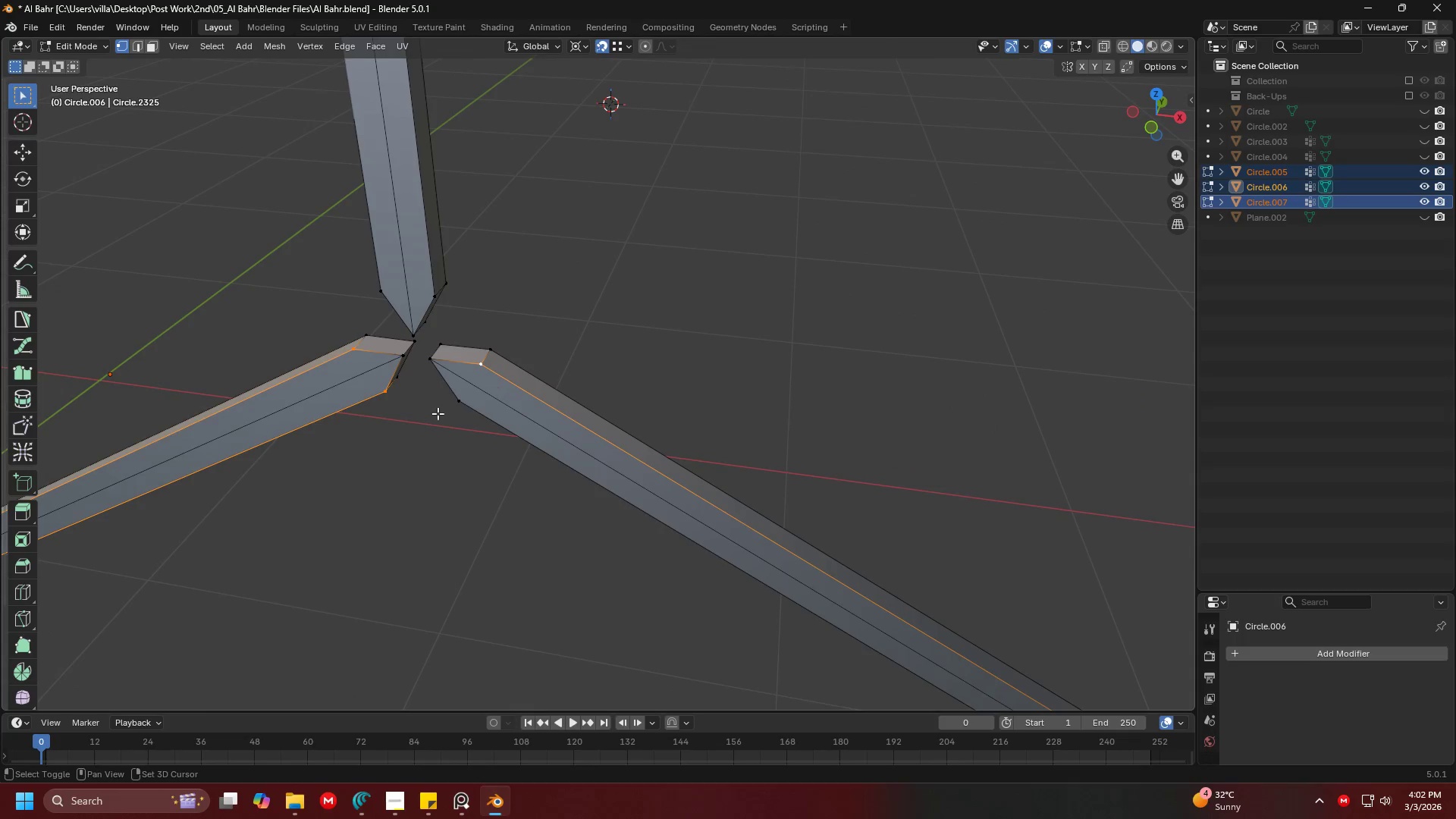 
triple_click([437, 413])
 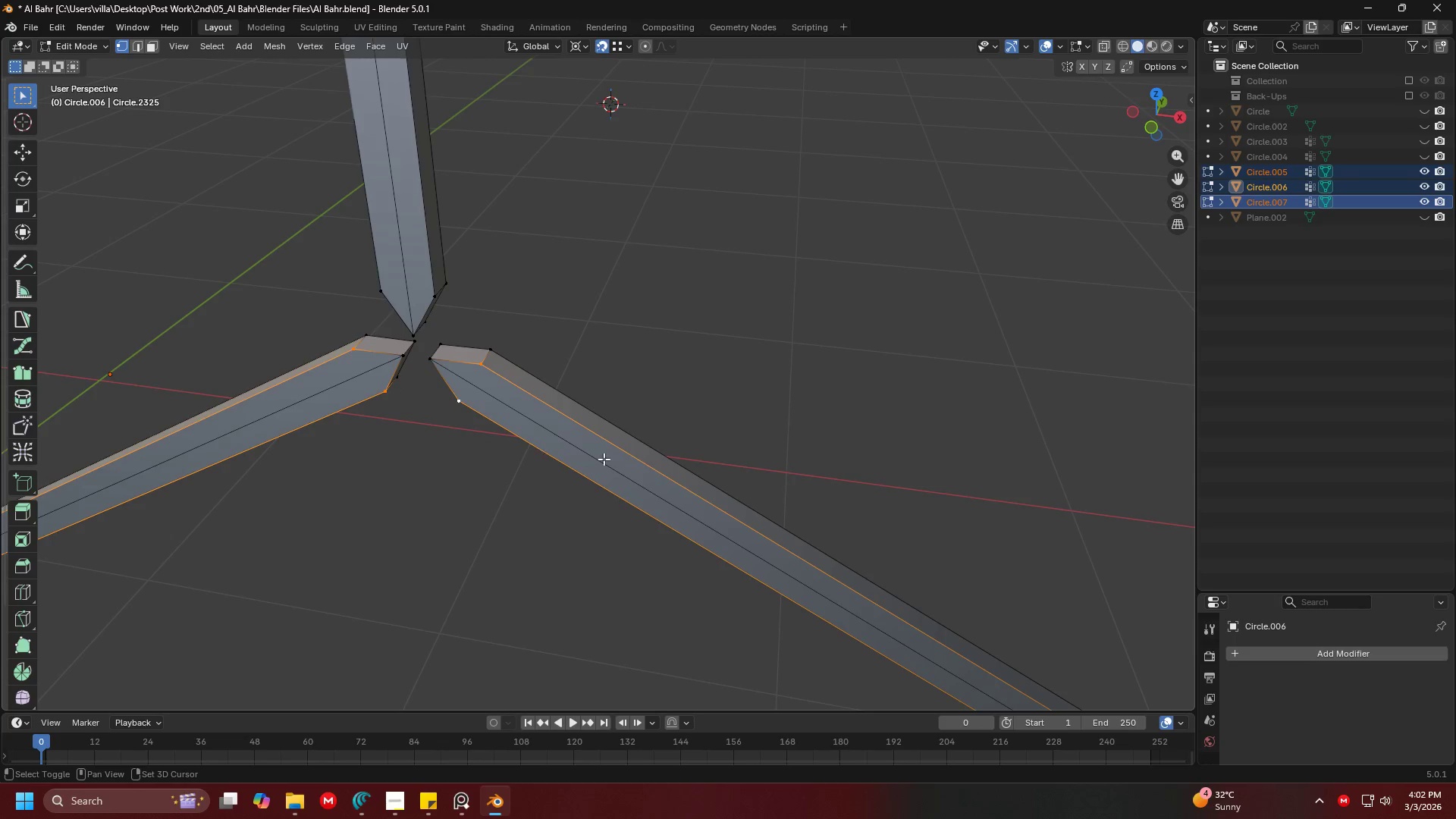 
key(Shift+ShiftLeft)
 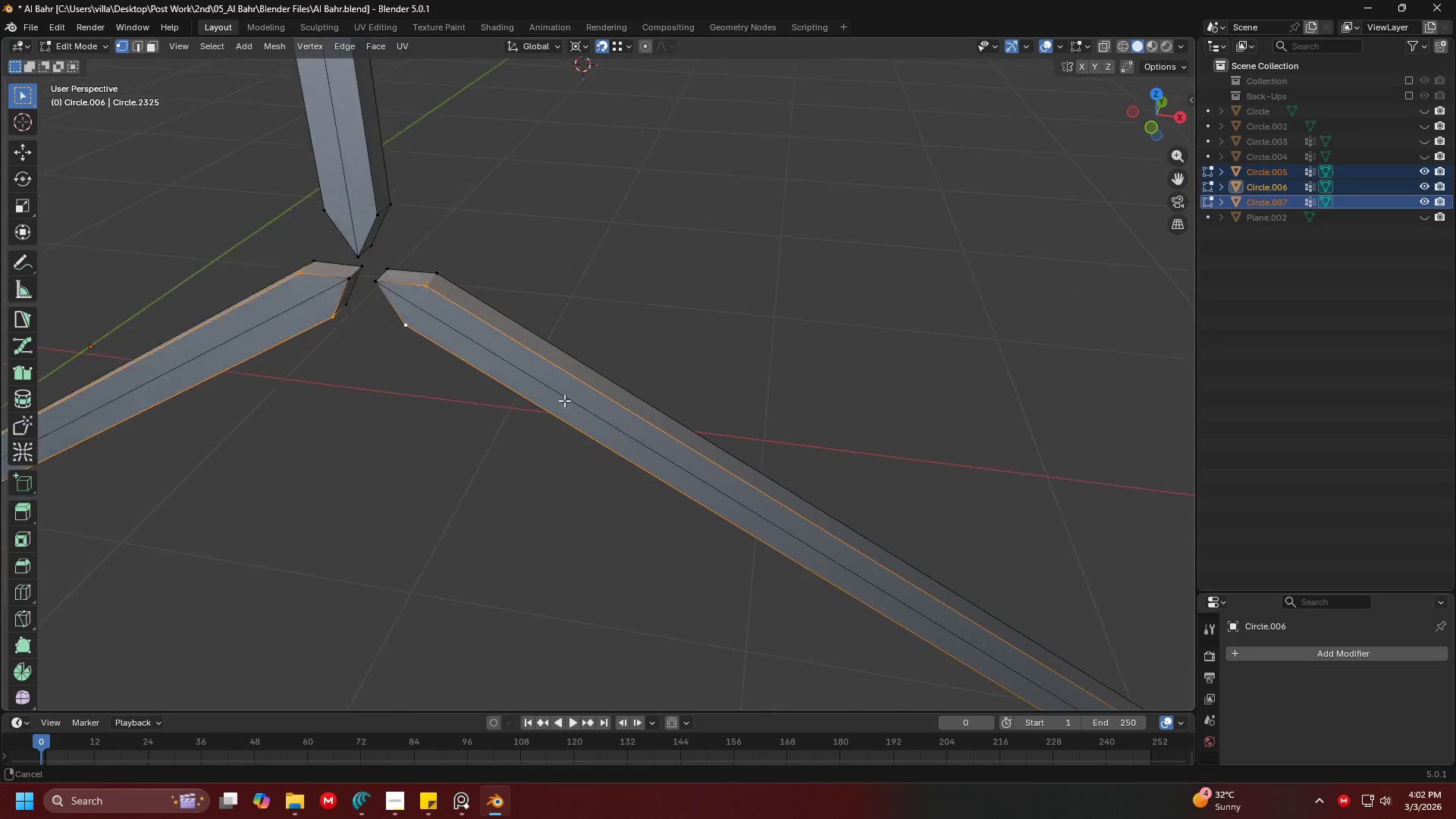 
key(Shift+ShiftLeft)
 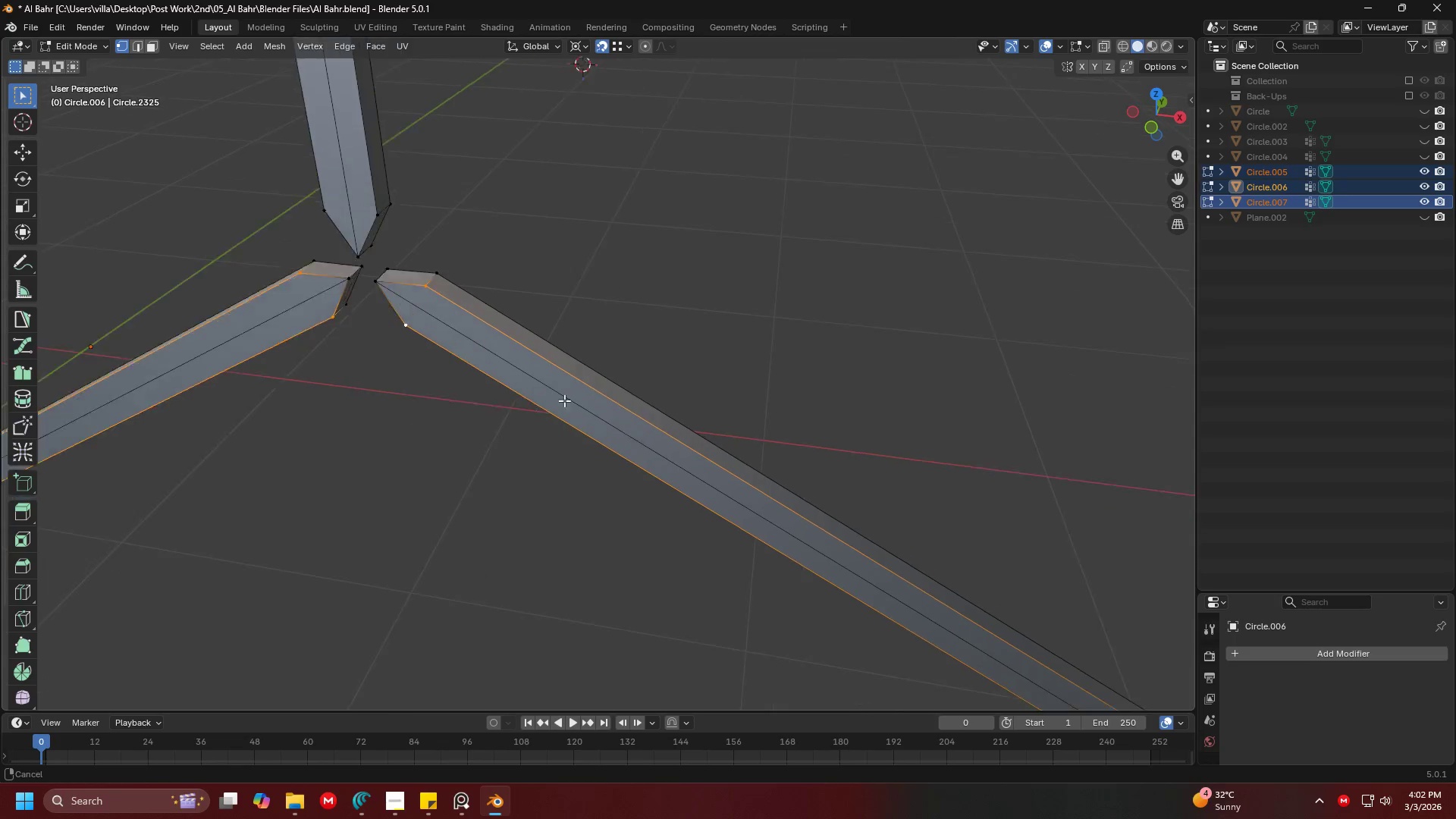 
key(Shift+ShiftLeft)
 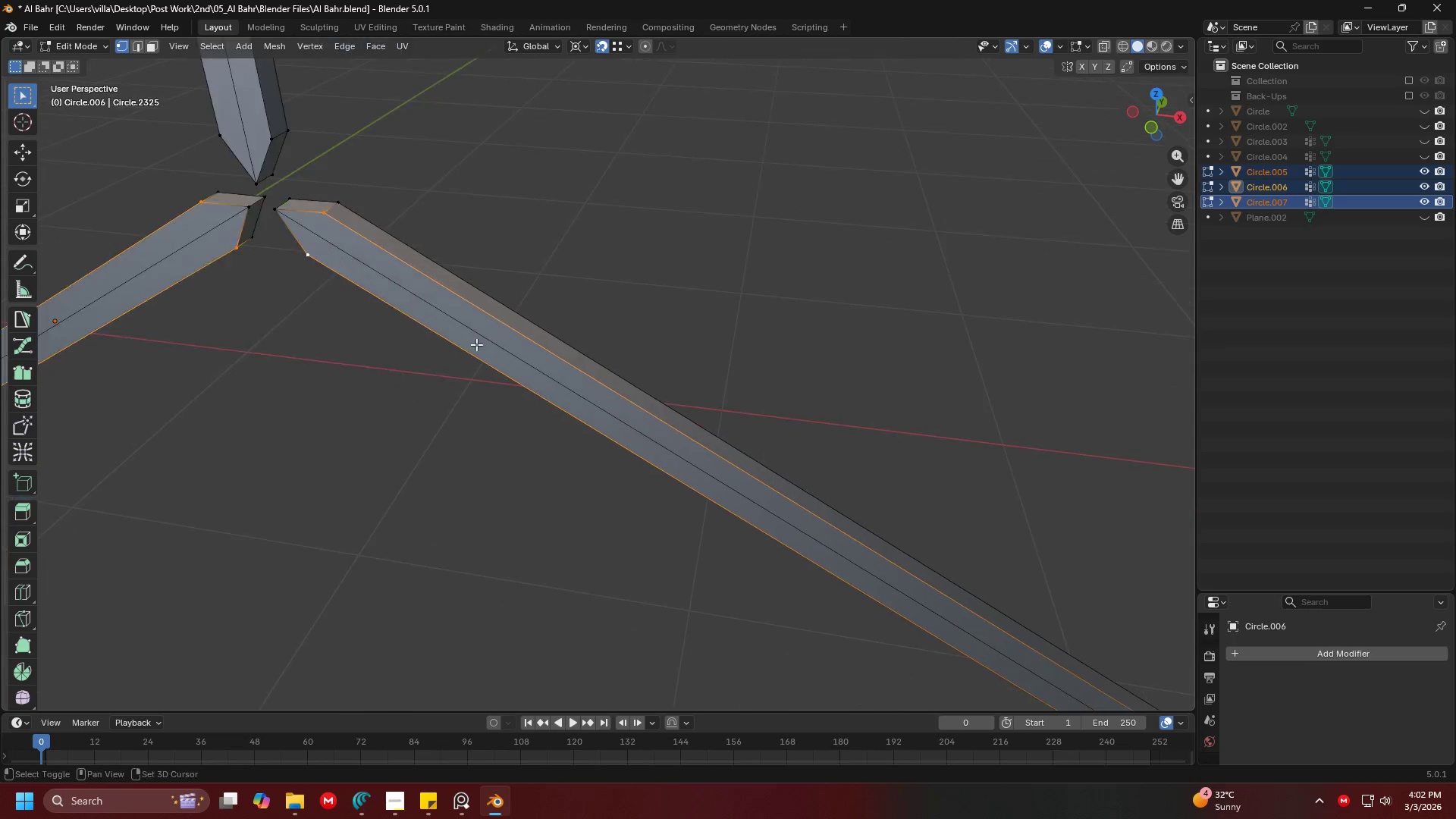 
key(Shift+ShiftLeft)
 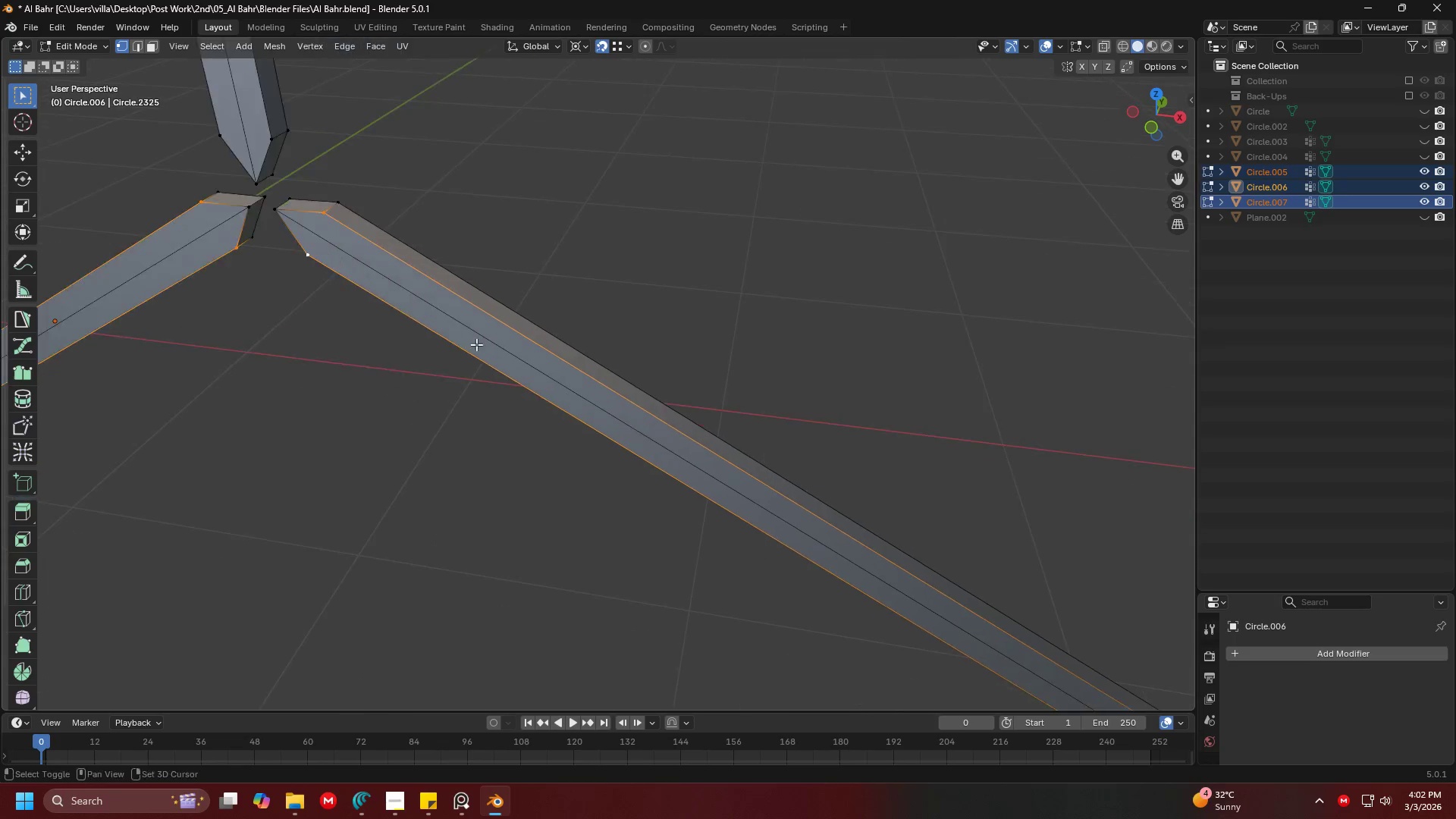 
key(Shift+ShiftLeft)
 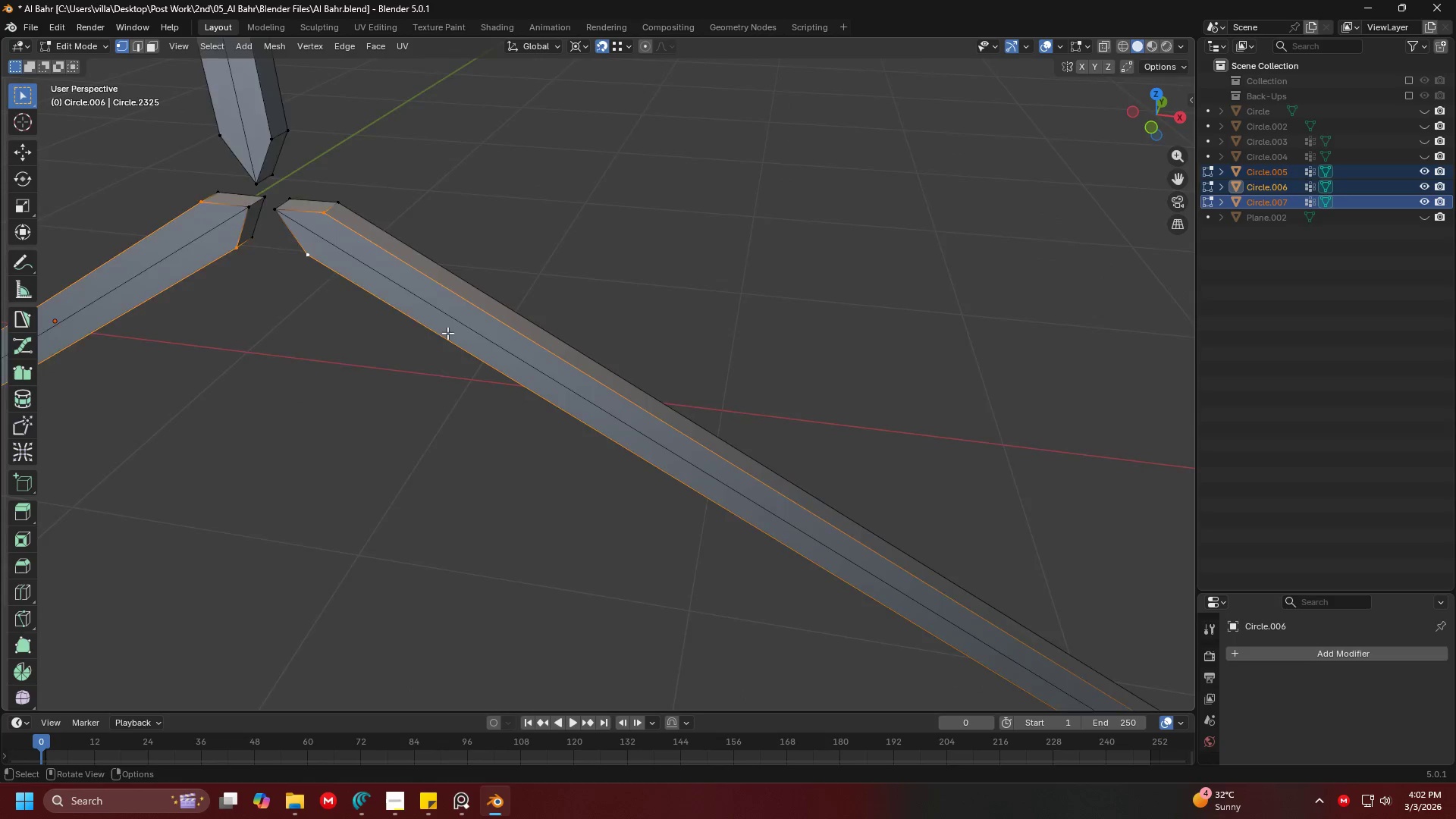 
key(Shift+ShiftLeft)
 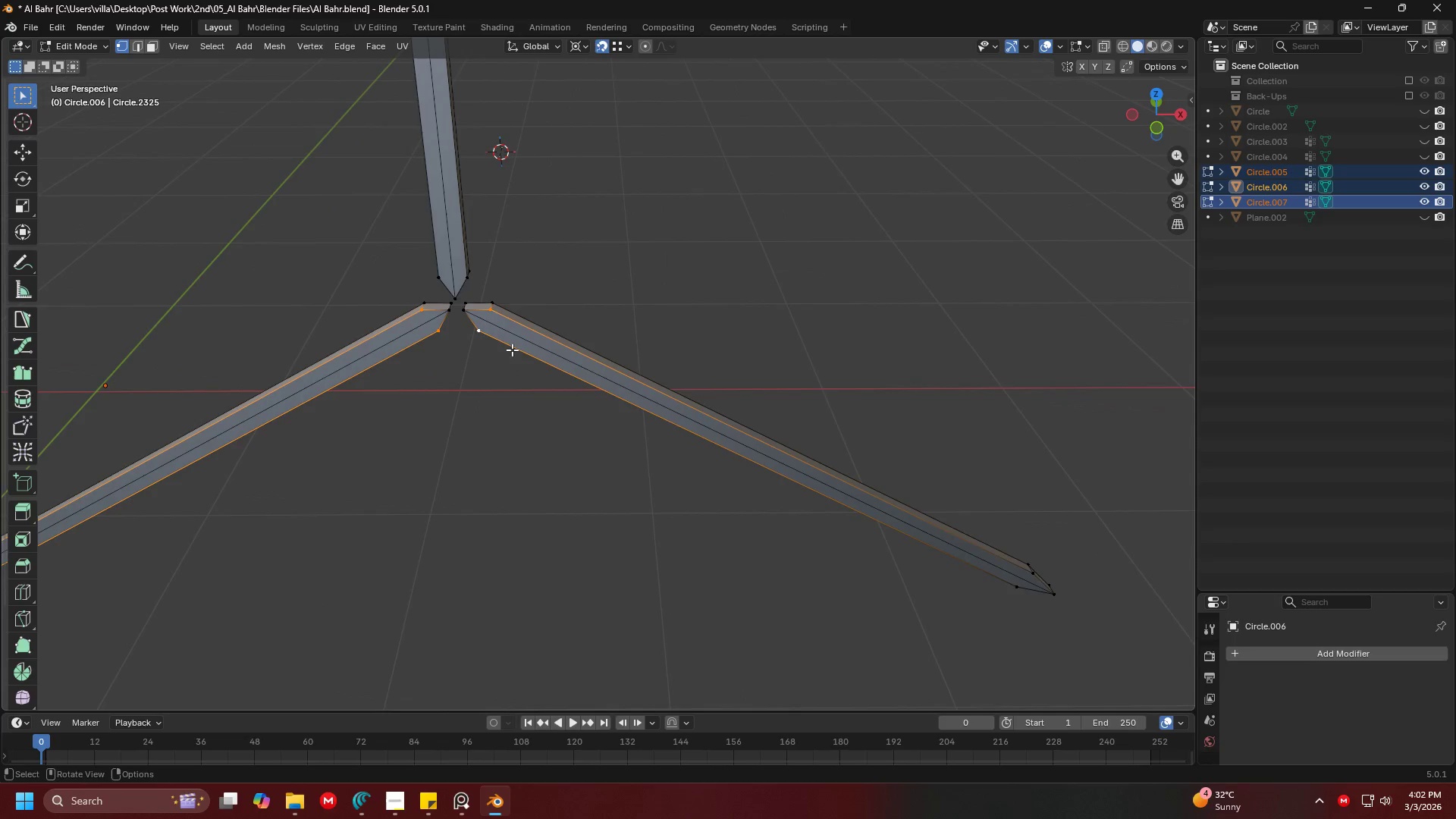 
hold_key(key=ShiftLeft, duration=1.51)
 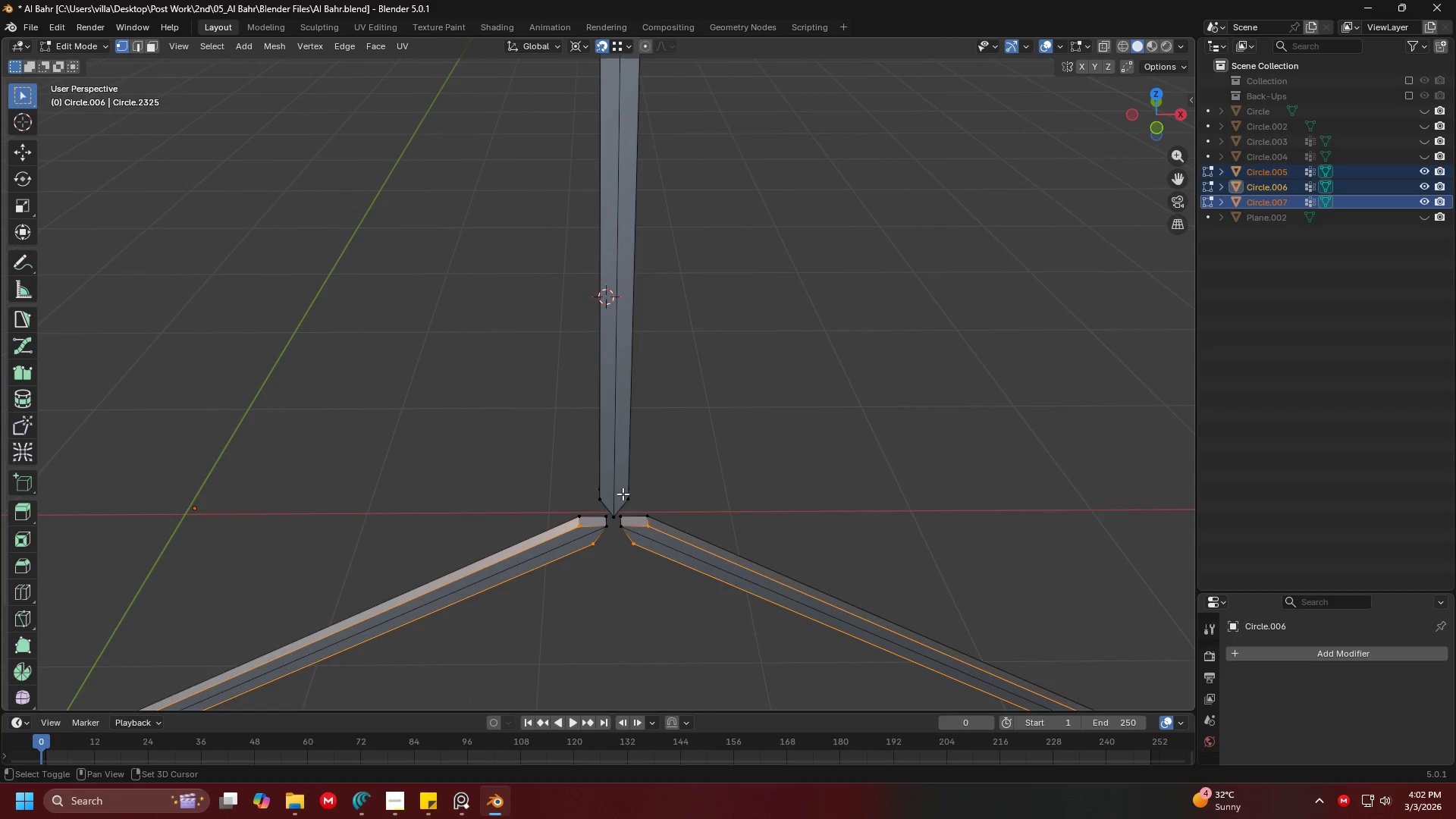 
scroll: coordinate [447, 333], scroll_direction: down, amount: 4.0
 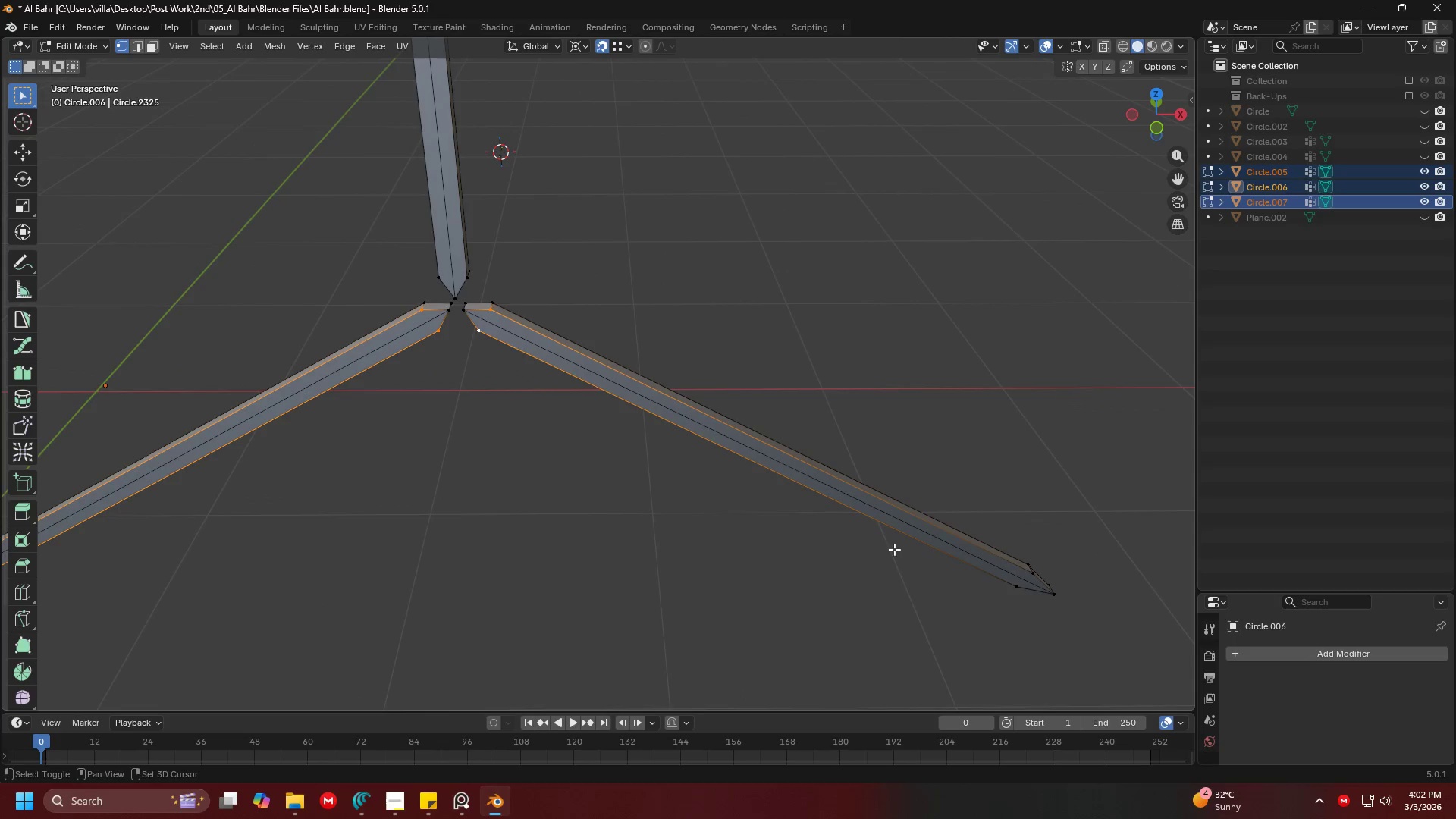 
double_click([1033, 577])
 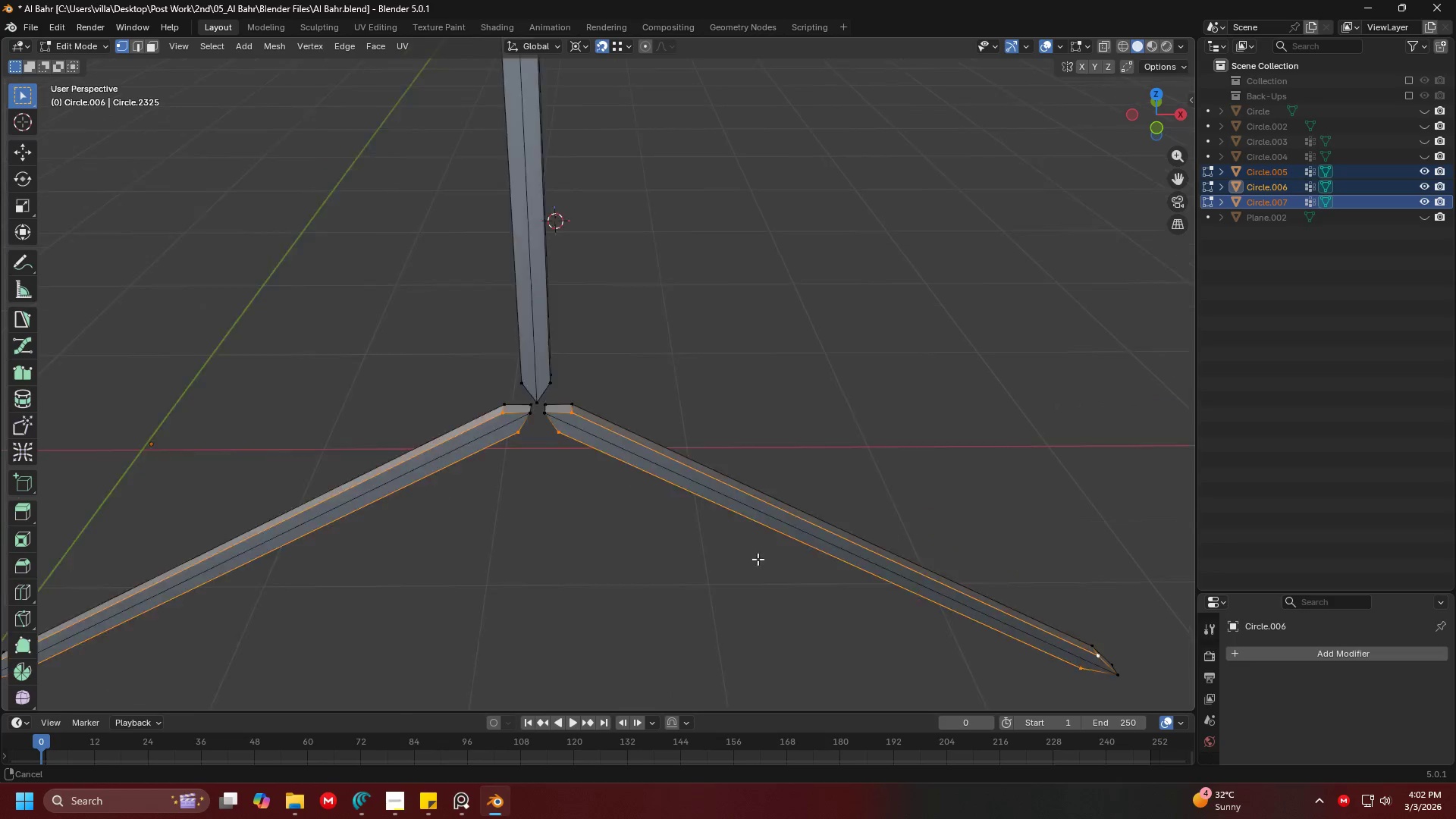 
hold_key(key=ShiftLeft, duration=1.5)
left_click([633, 496])
 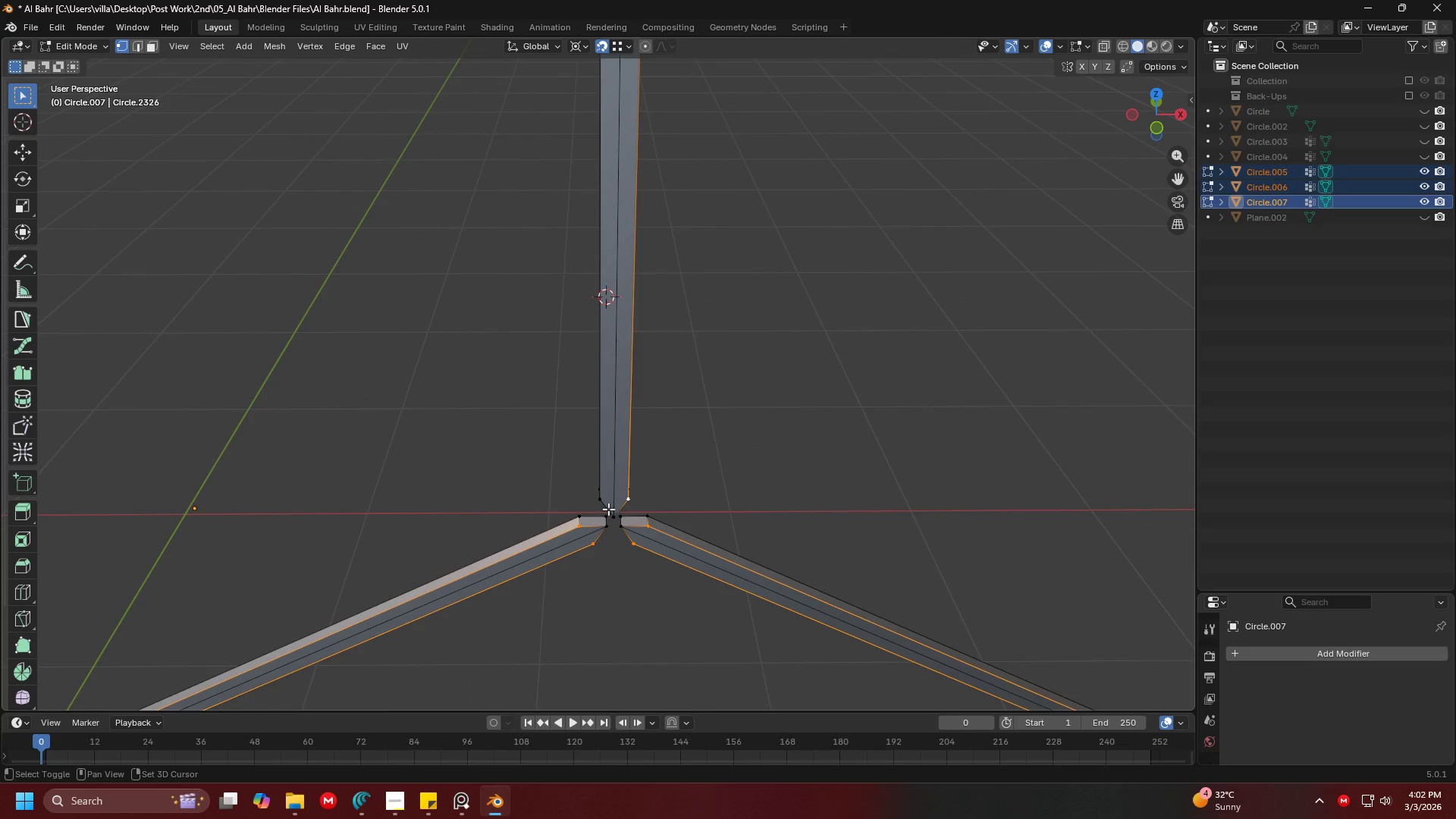 
left_click([601, 502])
 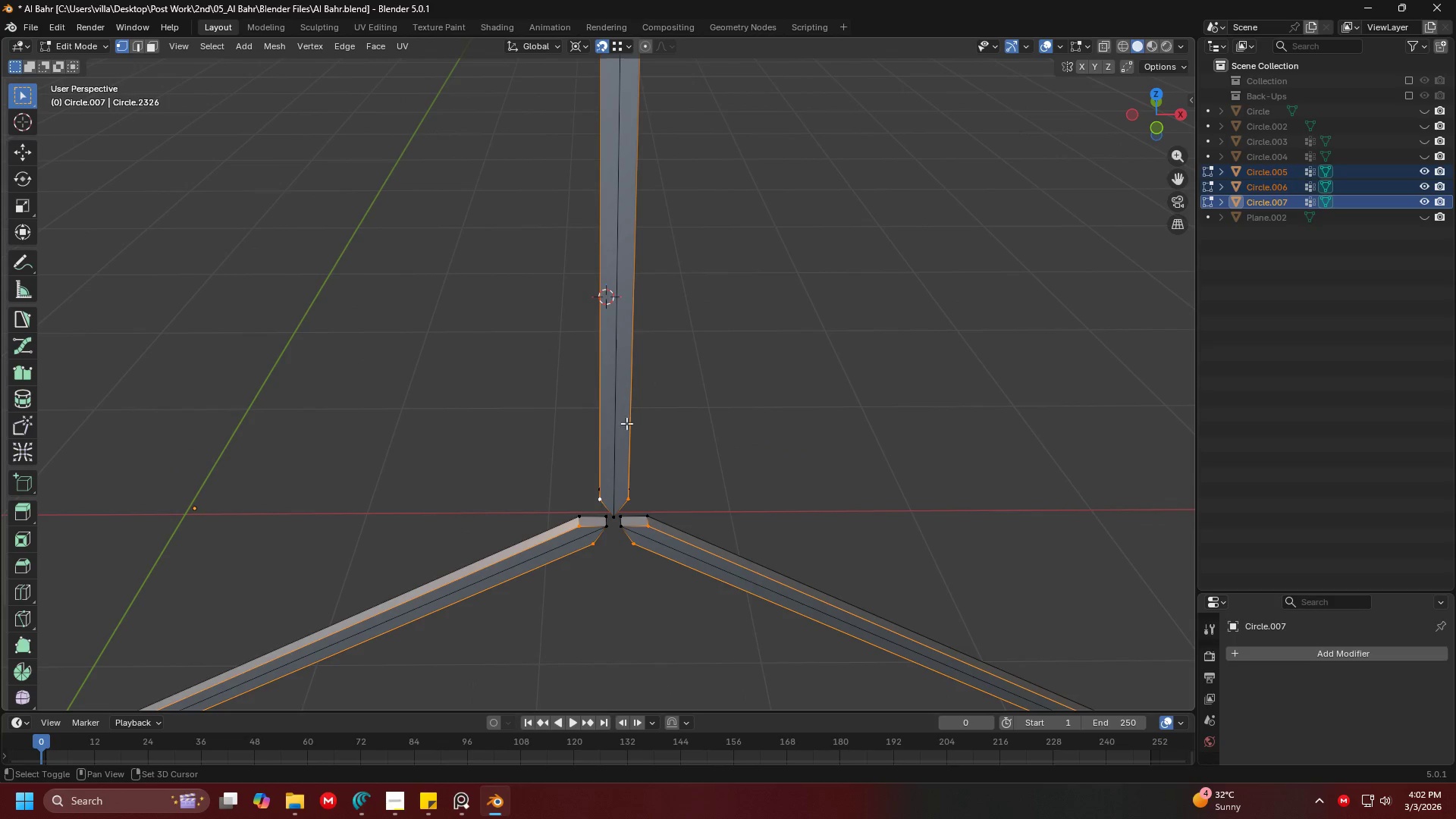 
key(Shift+ShiftLeft)
 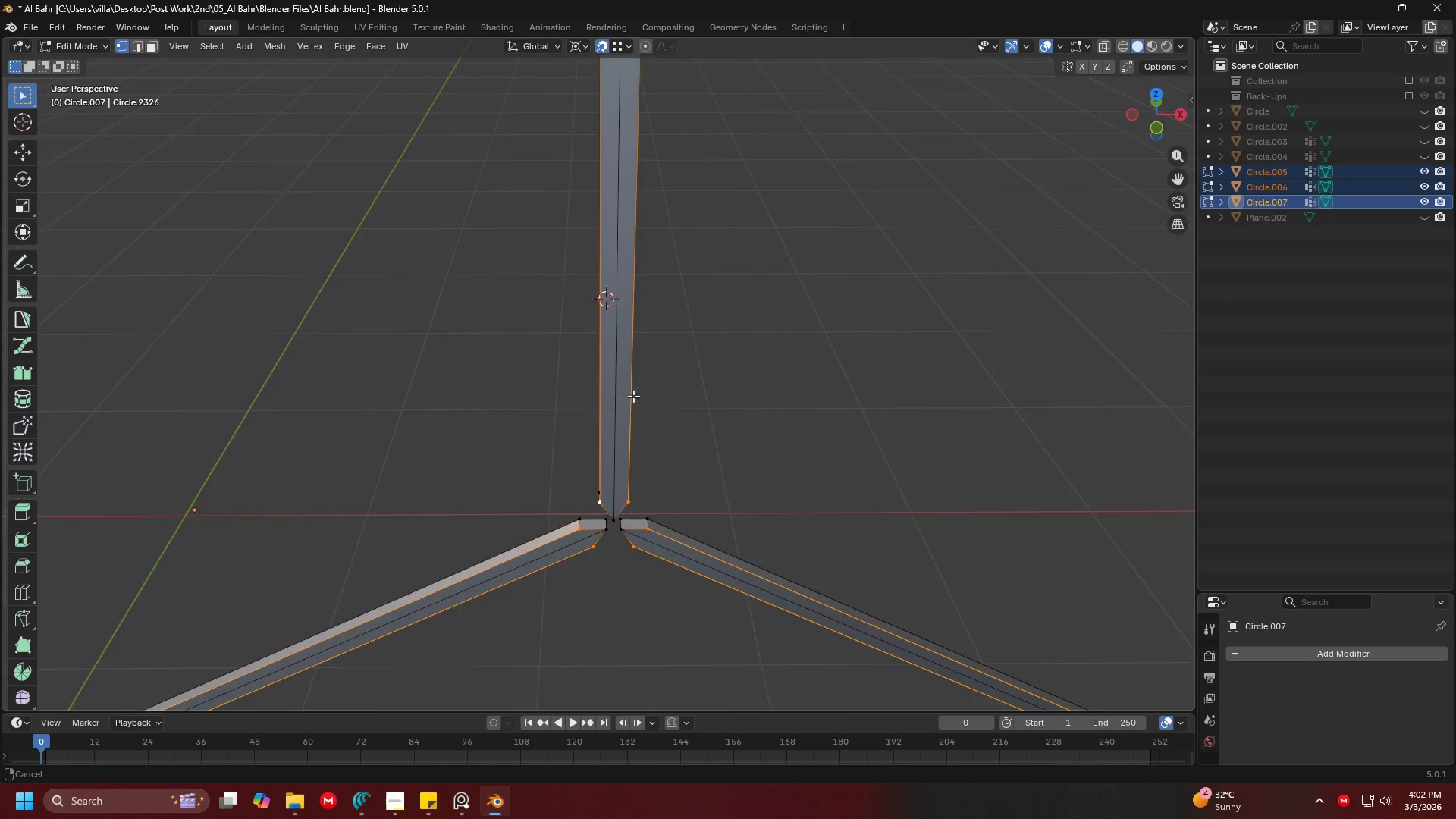 
key(Shift+ShiftLeft)
 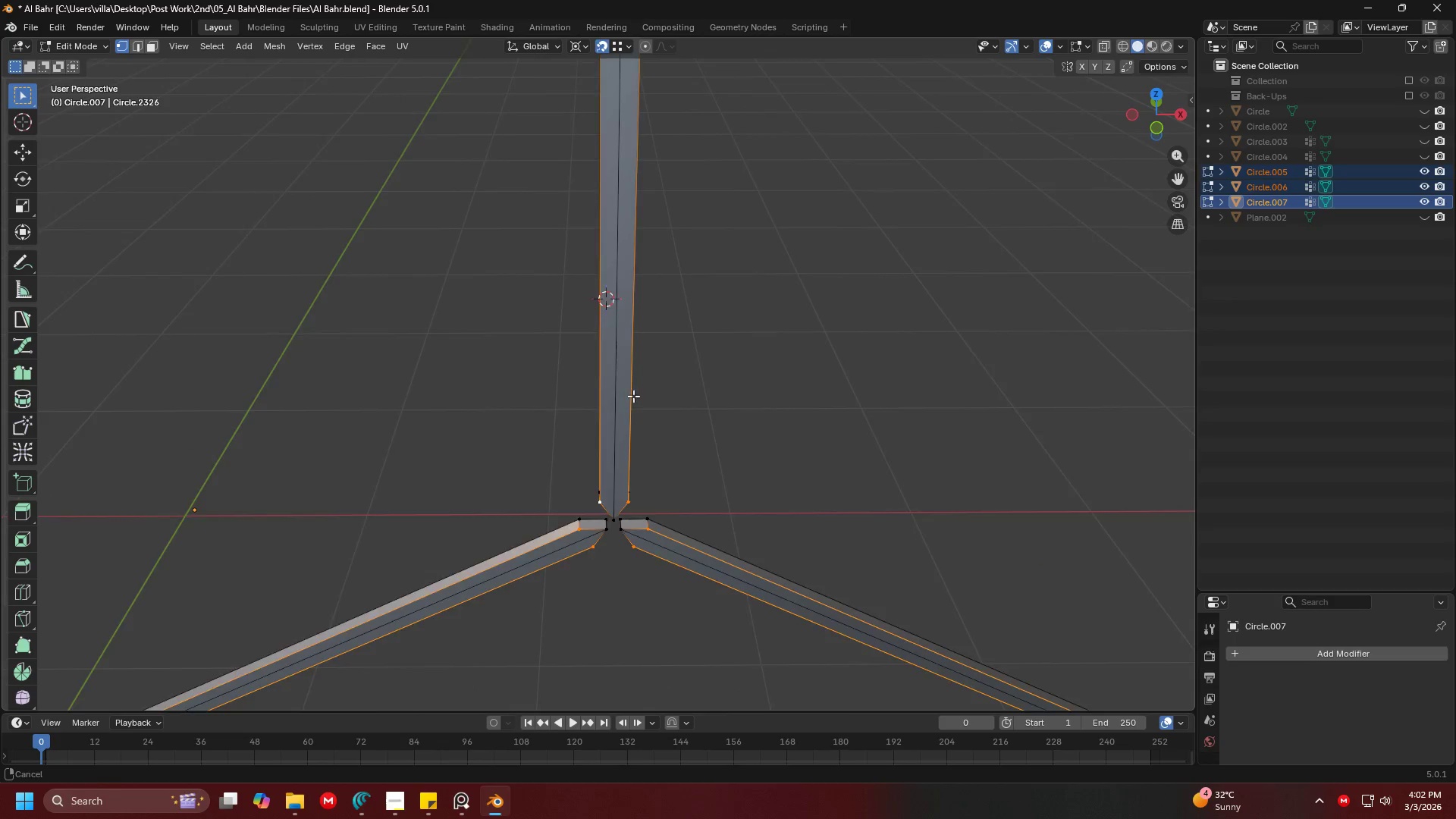 
key(Shift+ShiftLeft)
 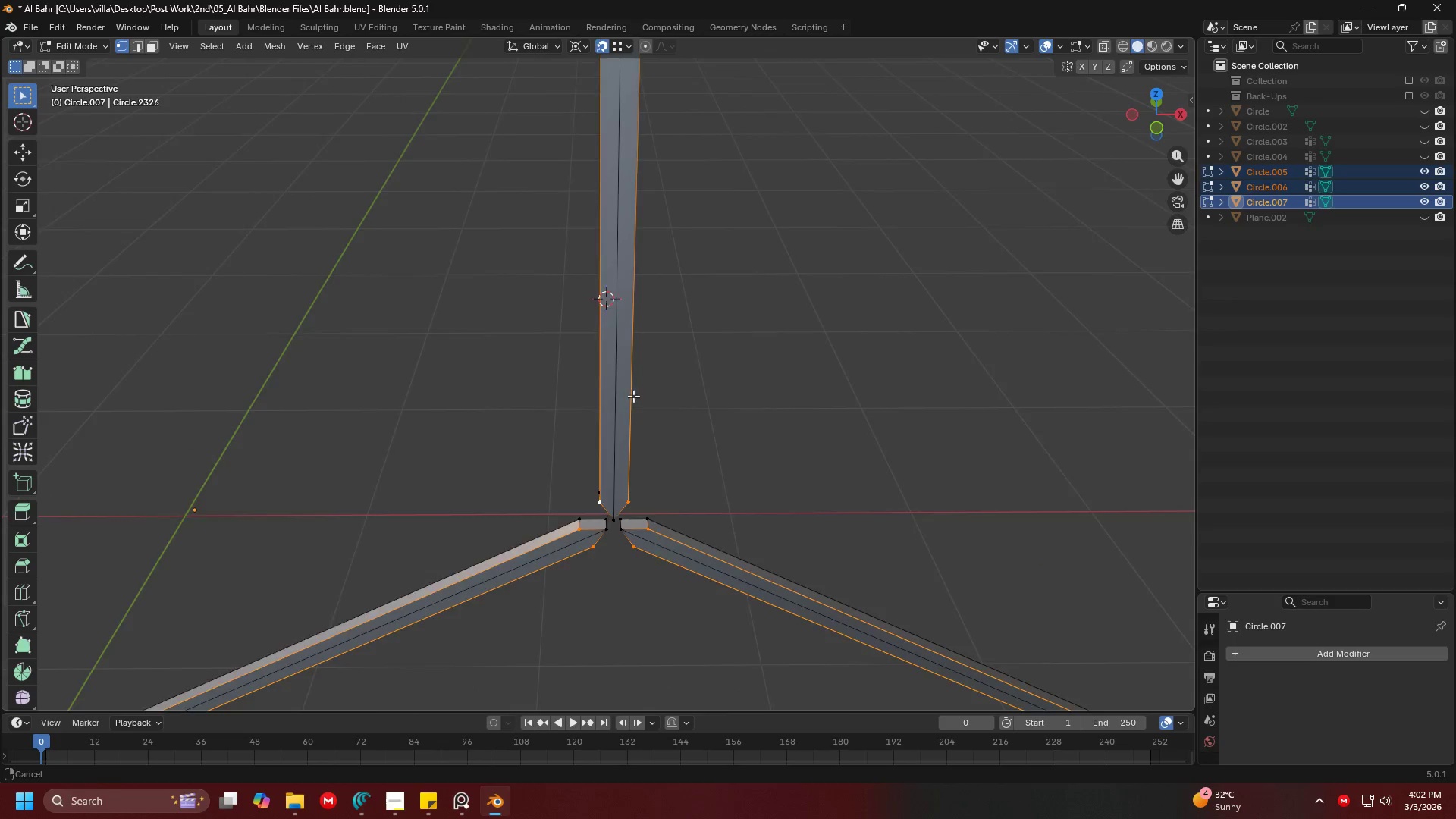 
key(Shift+ShiftLeft)
 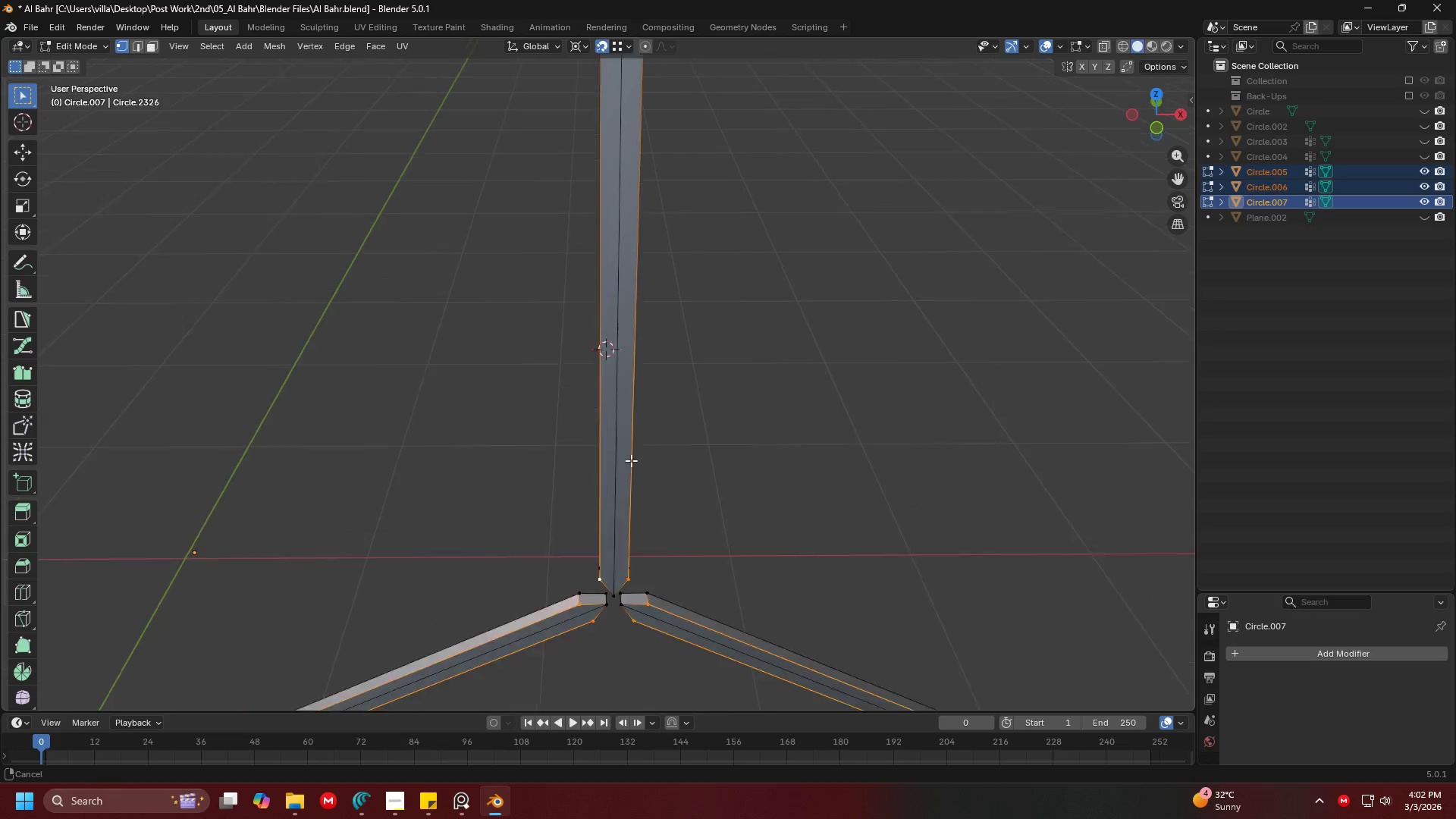 
key(Shift+ShiftLeft)
 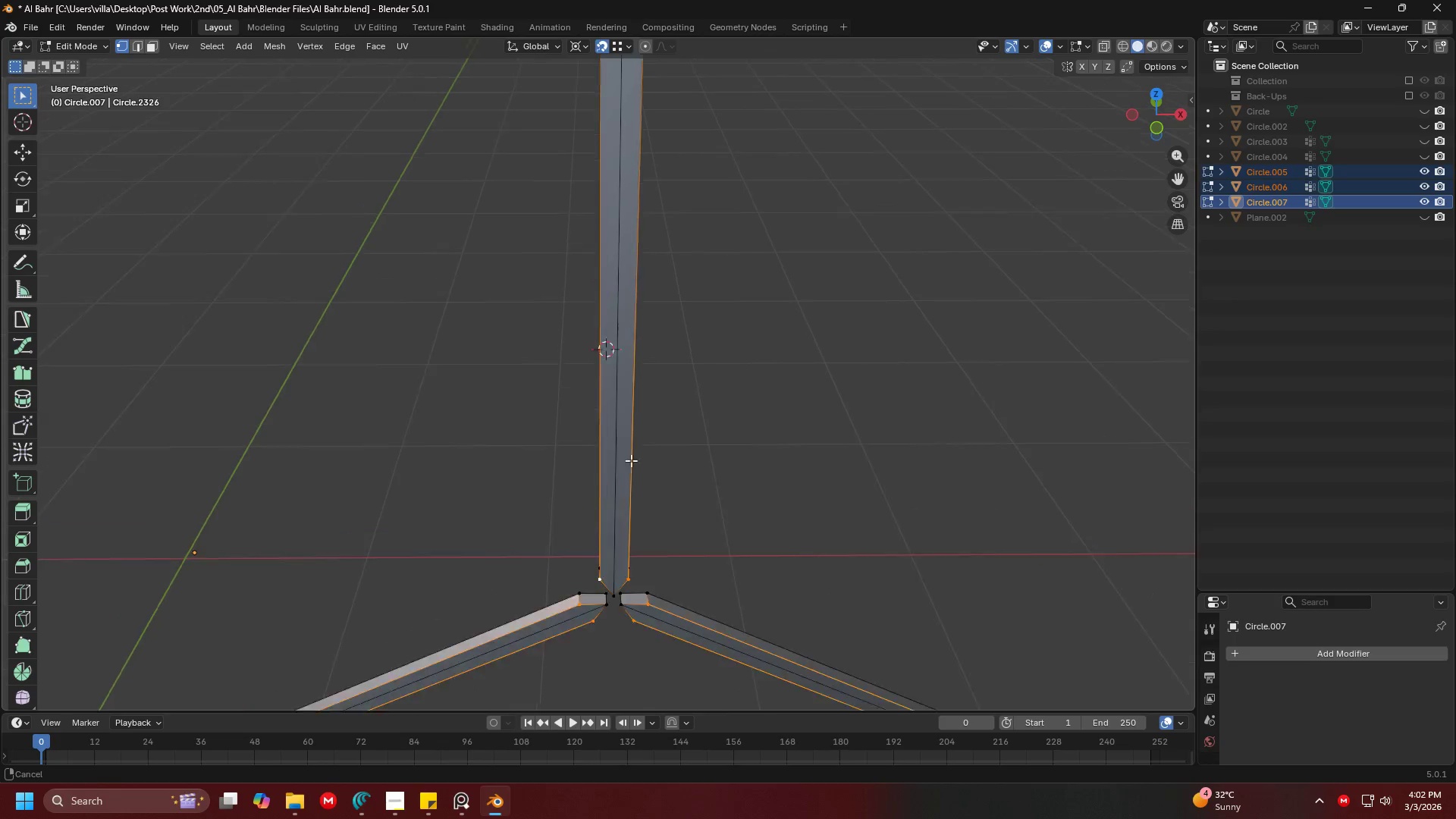 
key(Shift+ShiftLeft)
 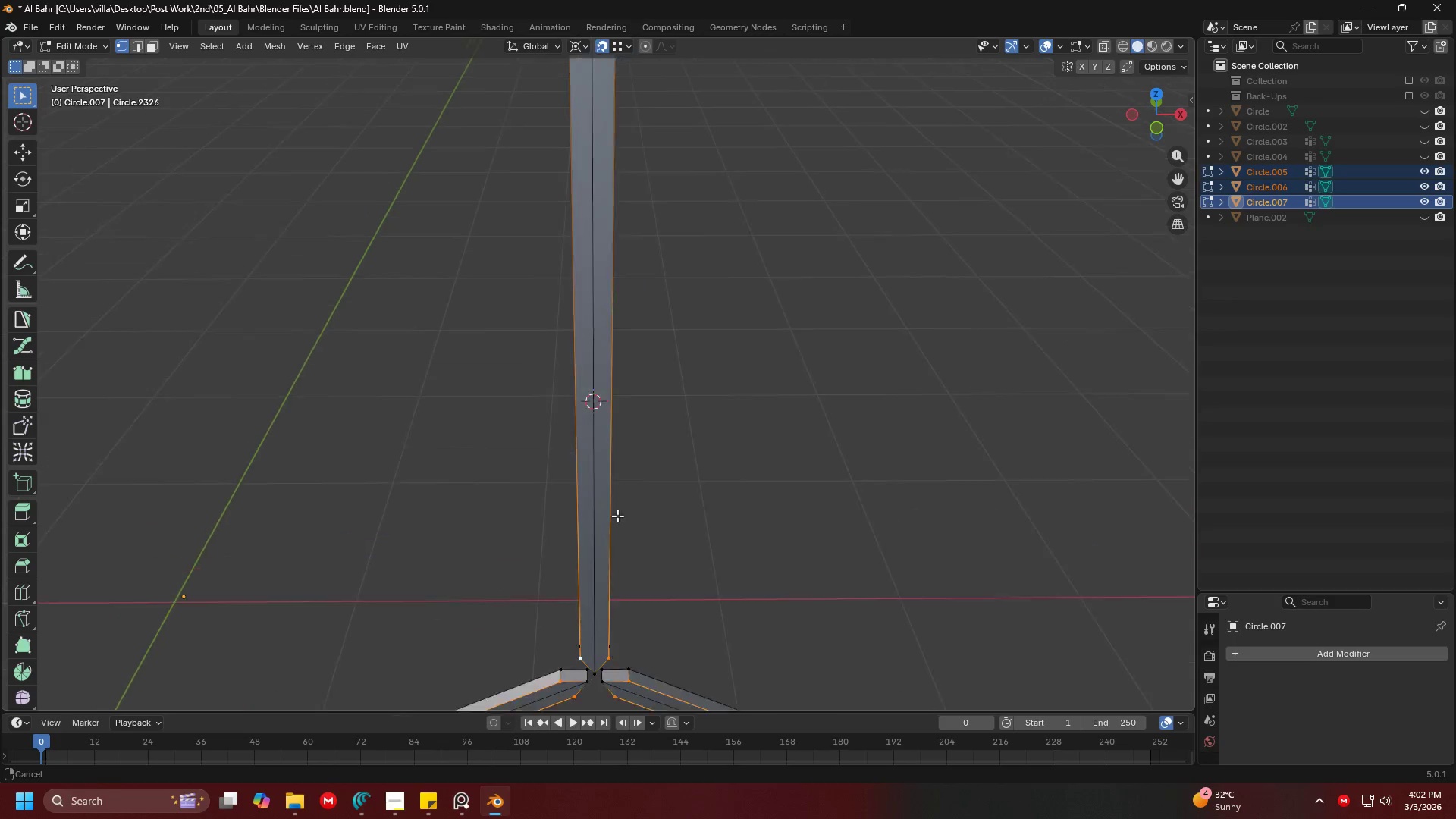 
key(Shift+ShiftLeft)
 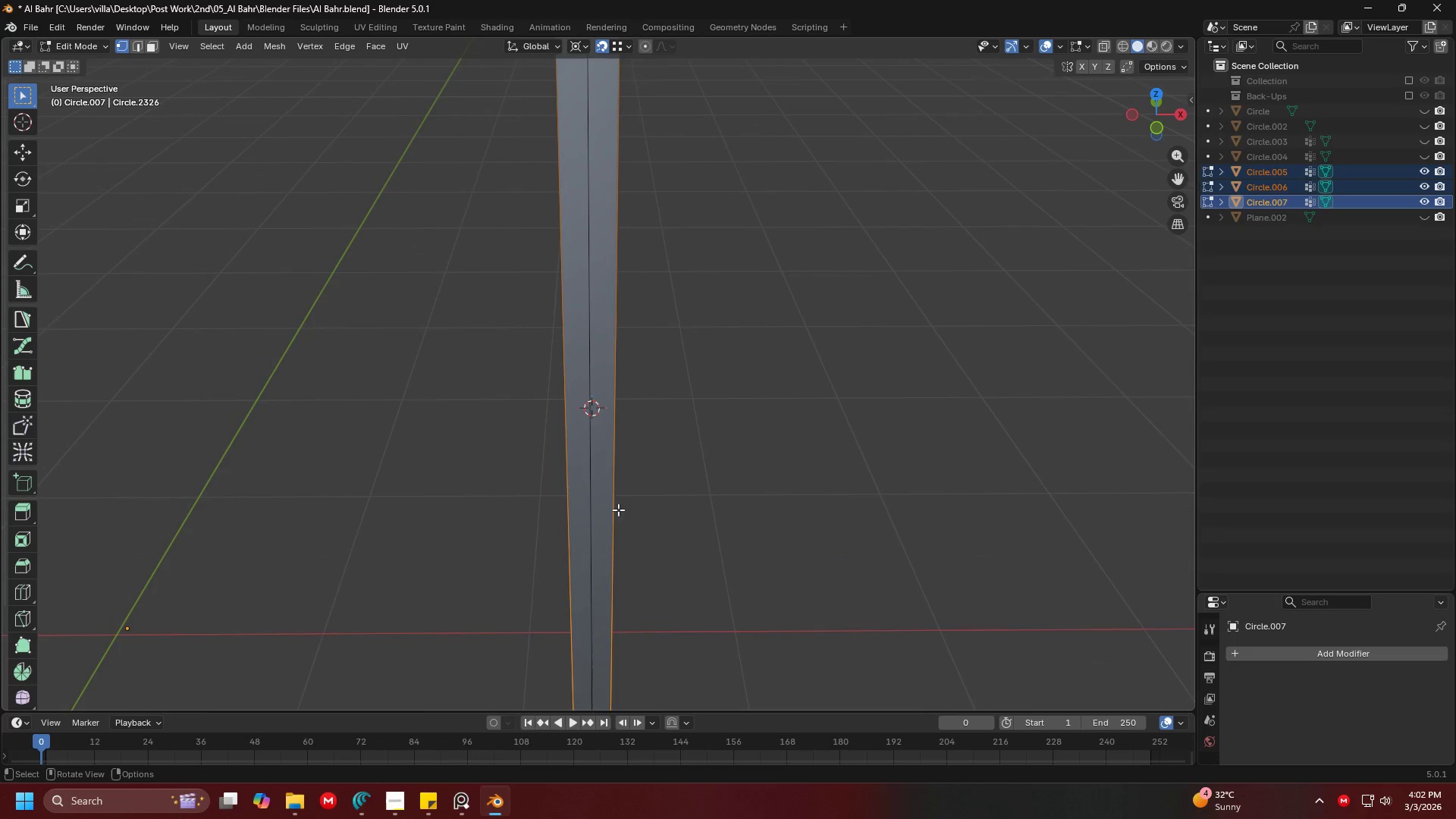 
key(Shift+ShiftLeft)
 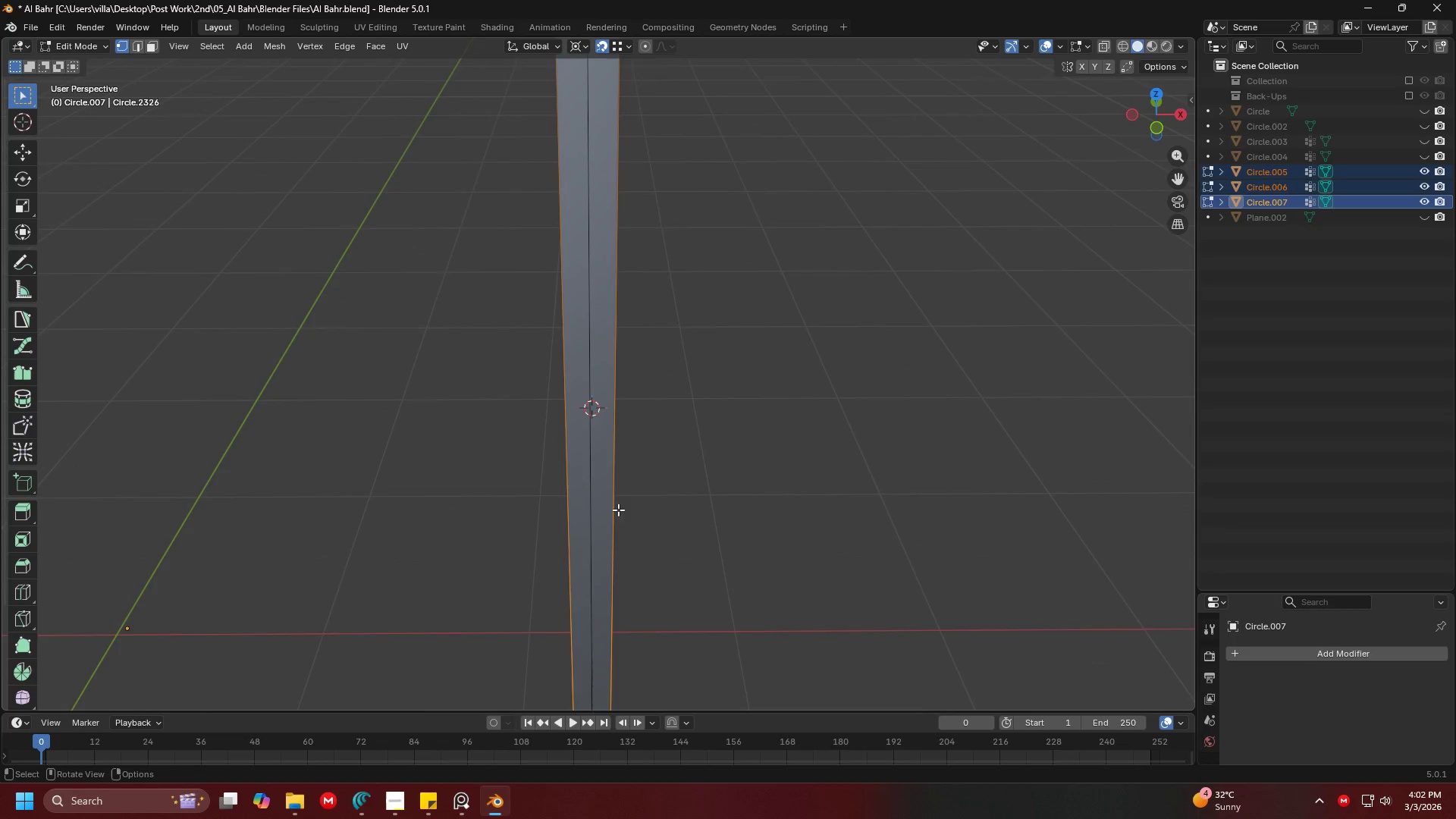 
key(Shift+ShiftLeft)
 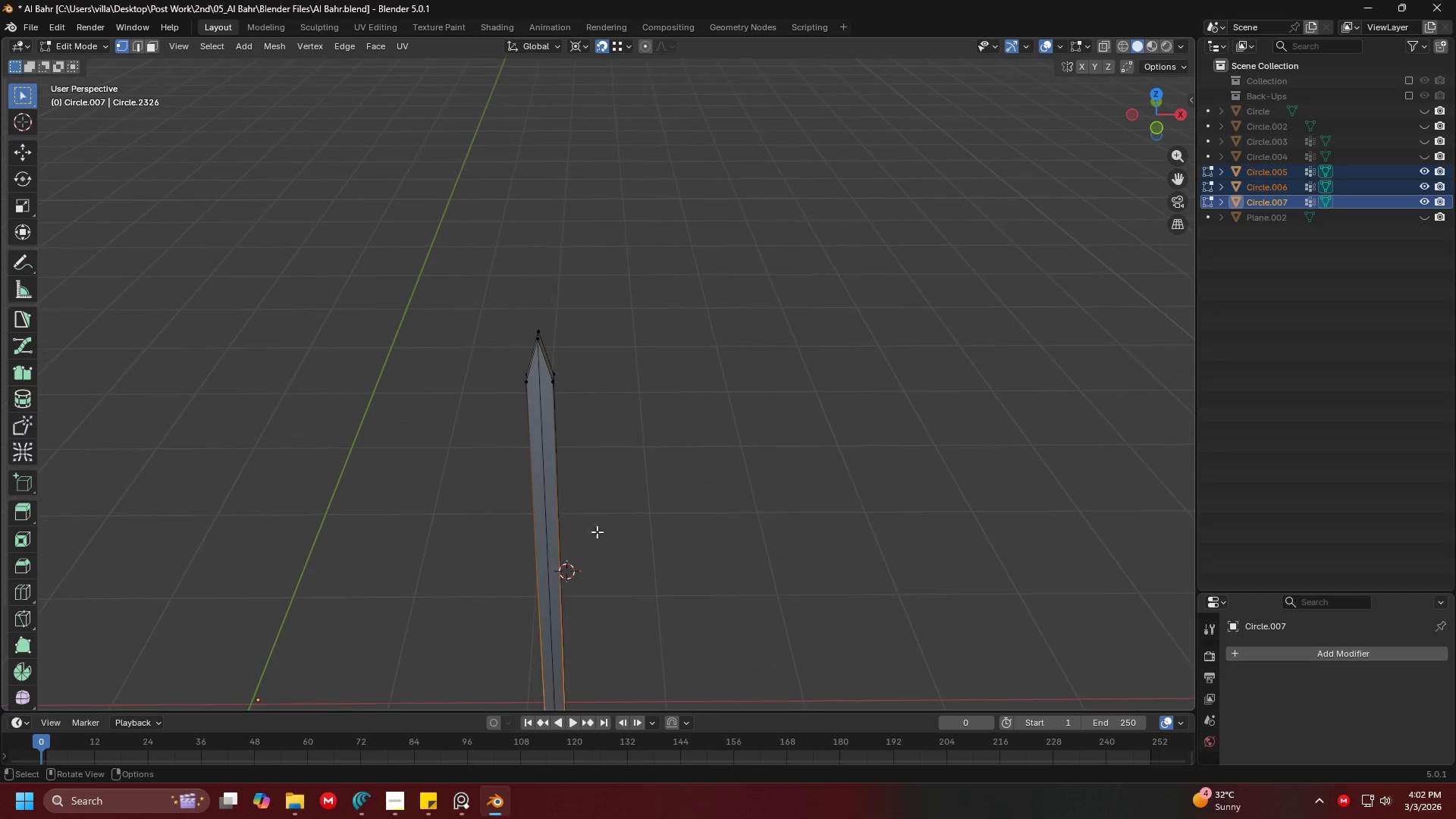 
scroll: coordinate [621, 380], scroll_direction: down, amount: 2.0
 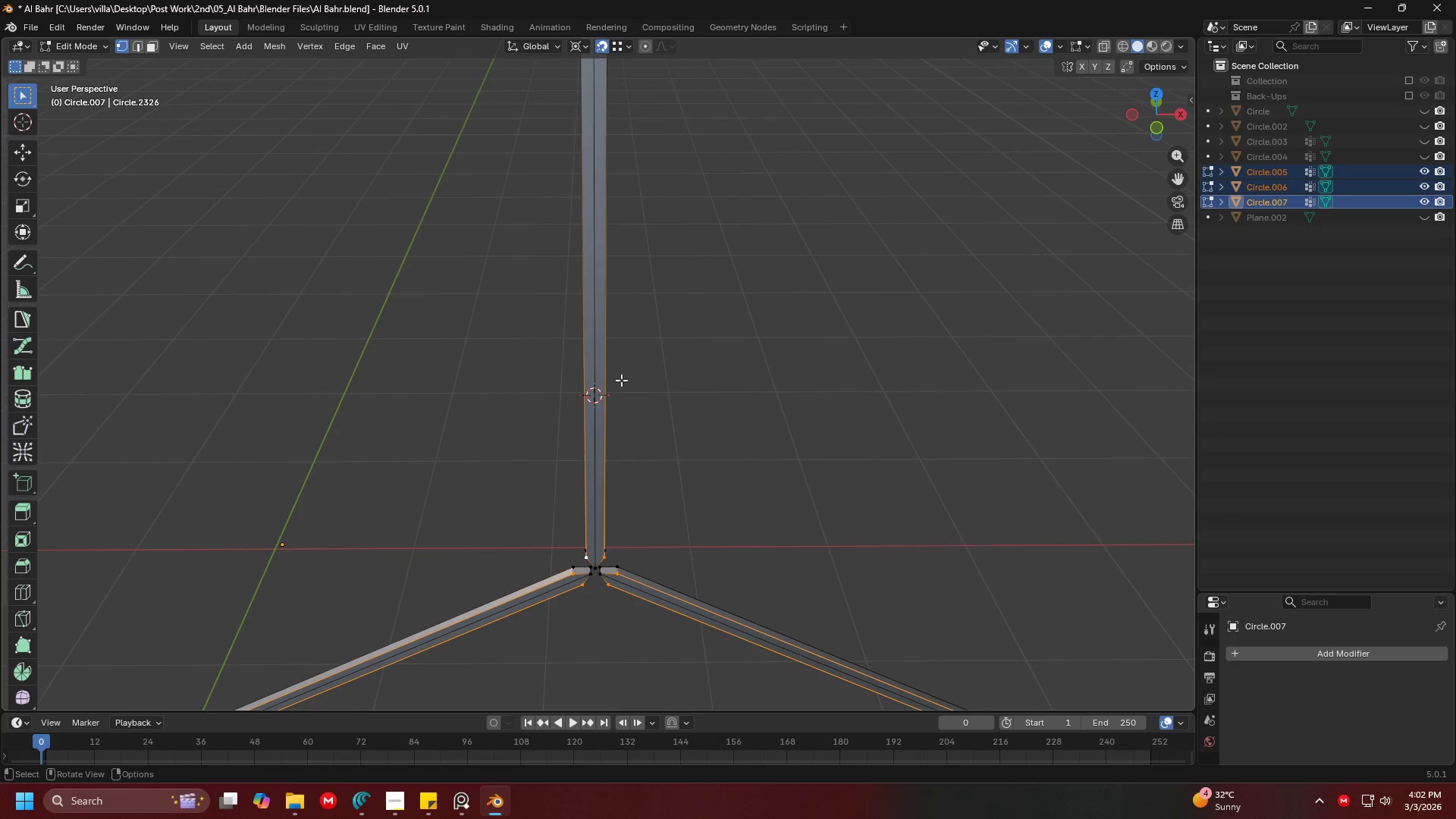 
hold_key(key=ShiftLeft, duration=0.34)
 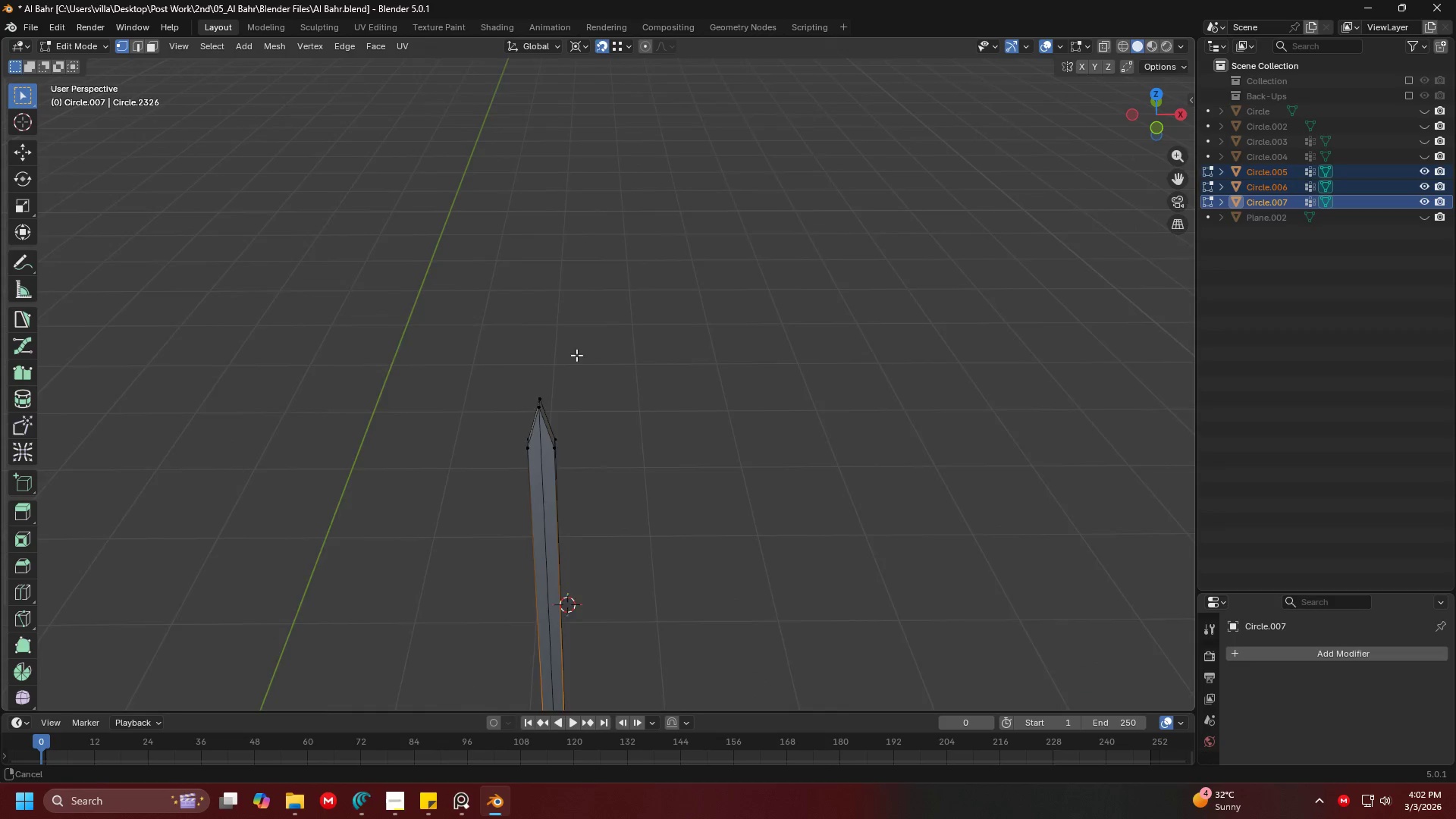 
hold_key(key=ShiftLeft, duration=1.52)
 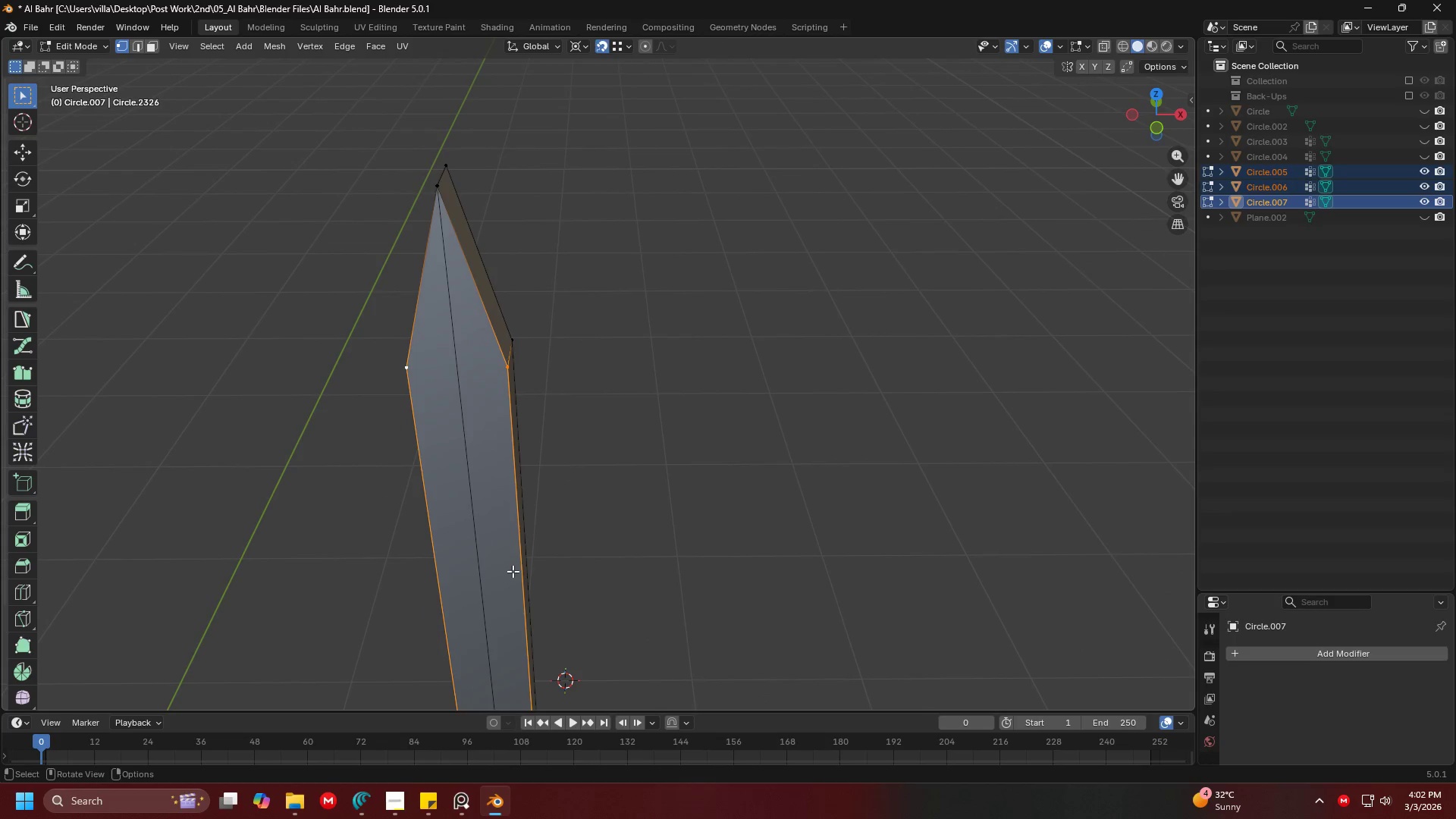 
scroll: coordinate [580, 371], scroll_direction: up, amount: 3.0
 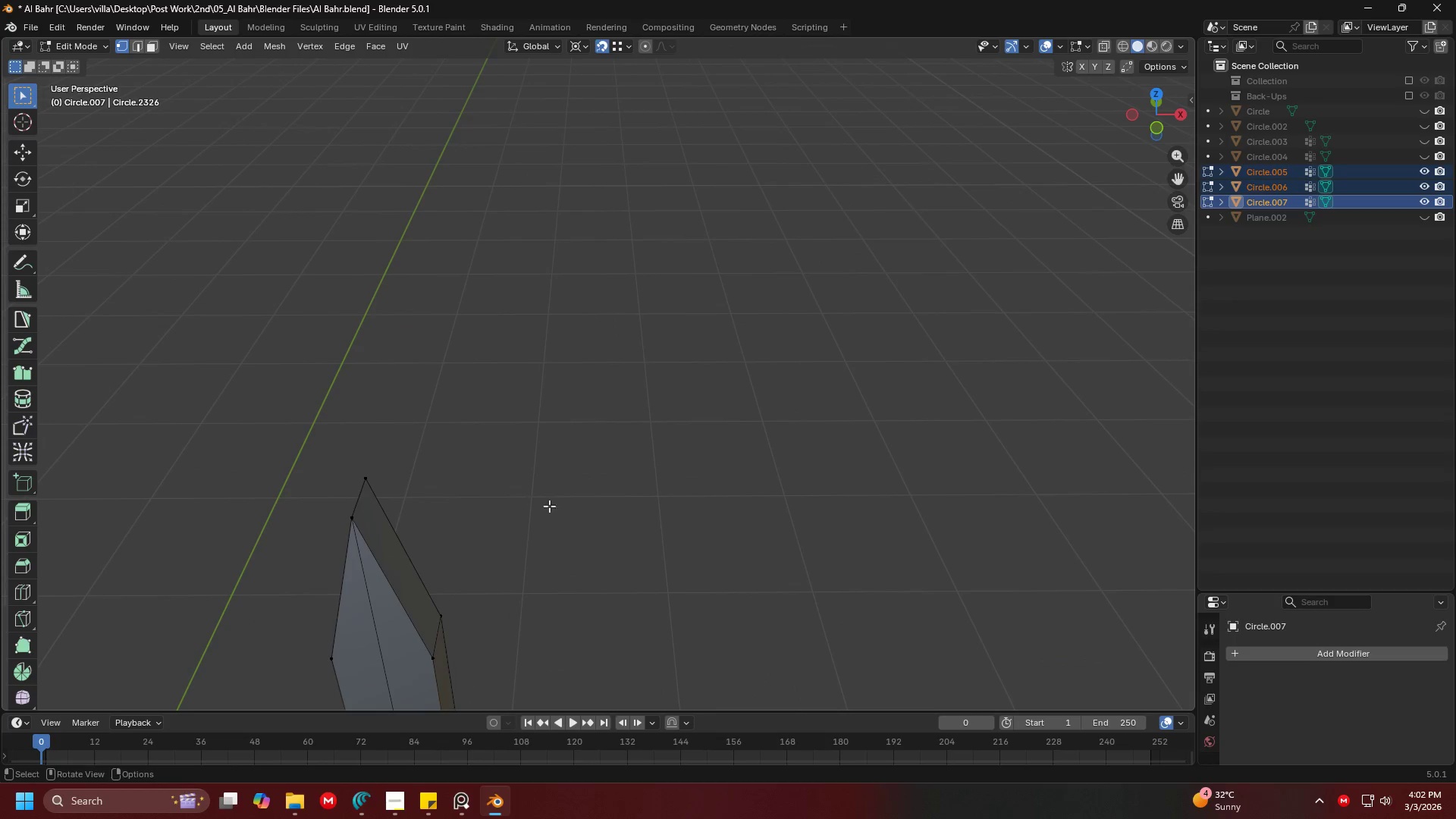 
left_click([432, 646])
 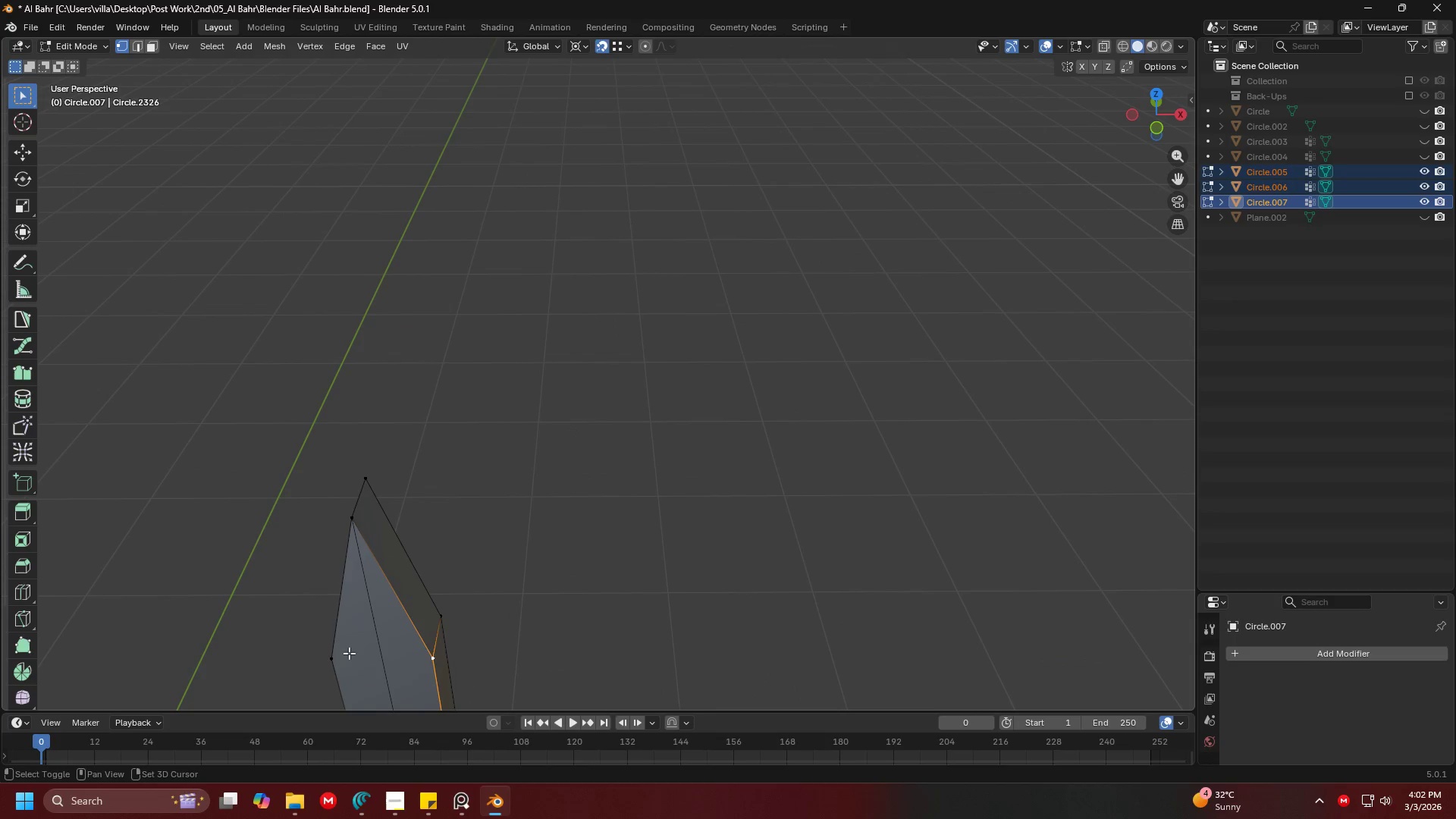 
left_click([342, 657])
 